 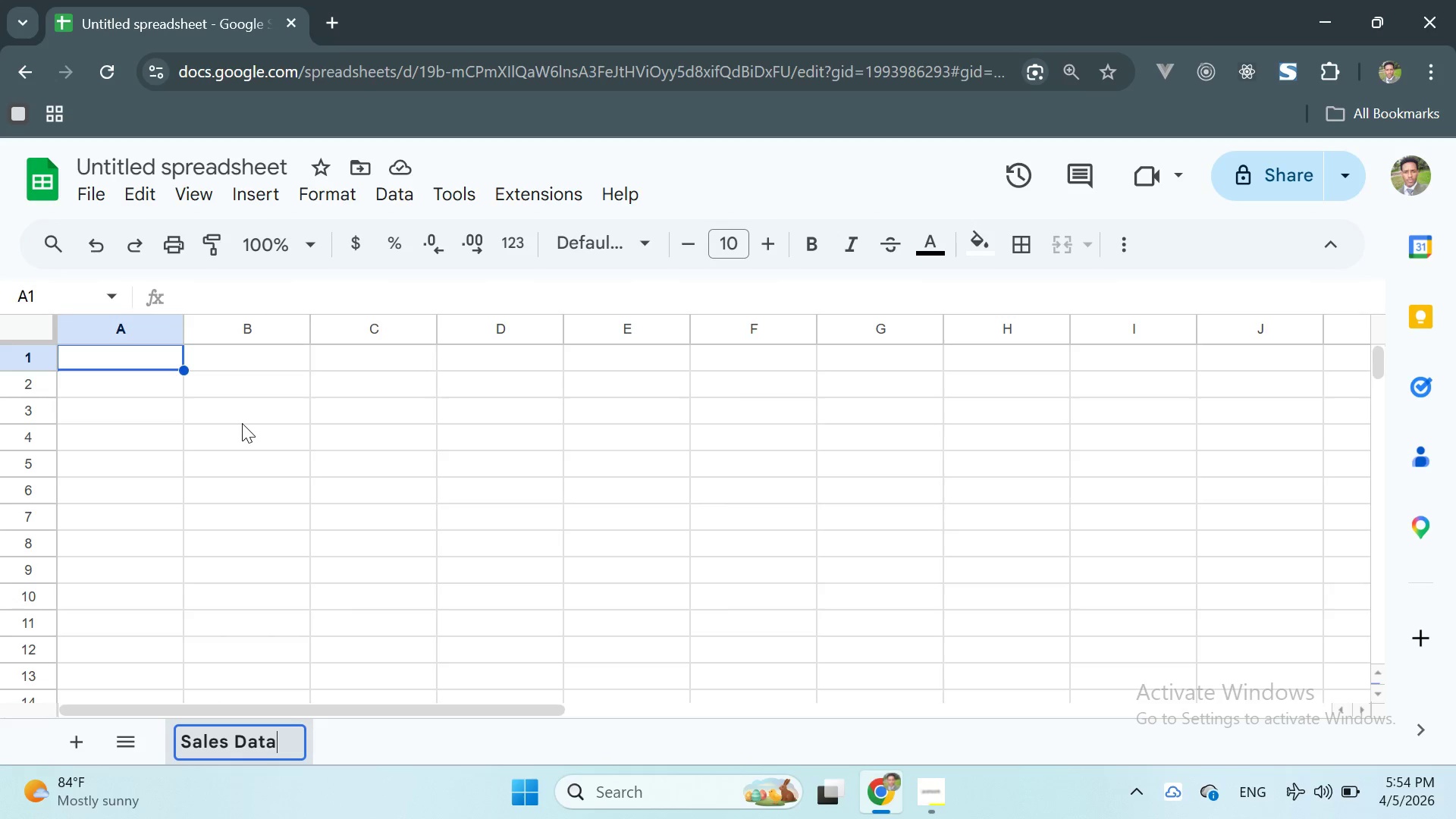 
key(Enter)
 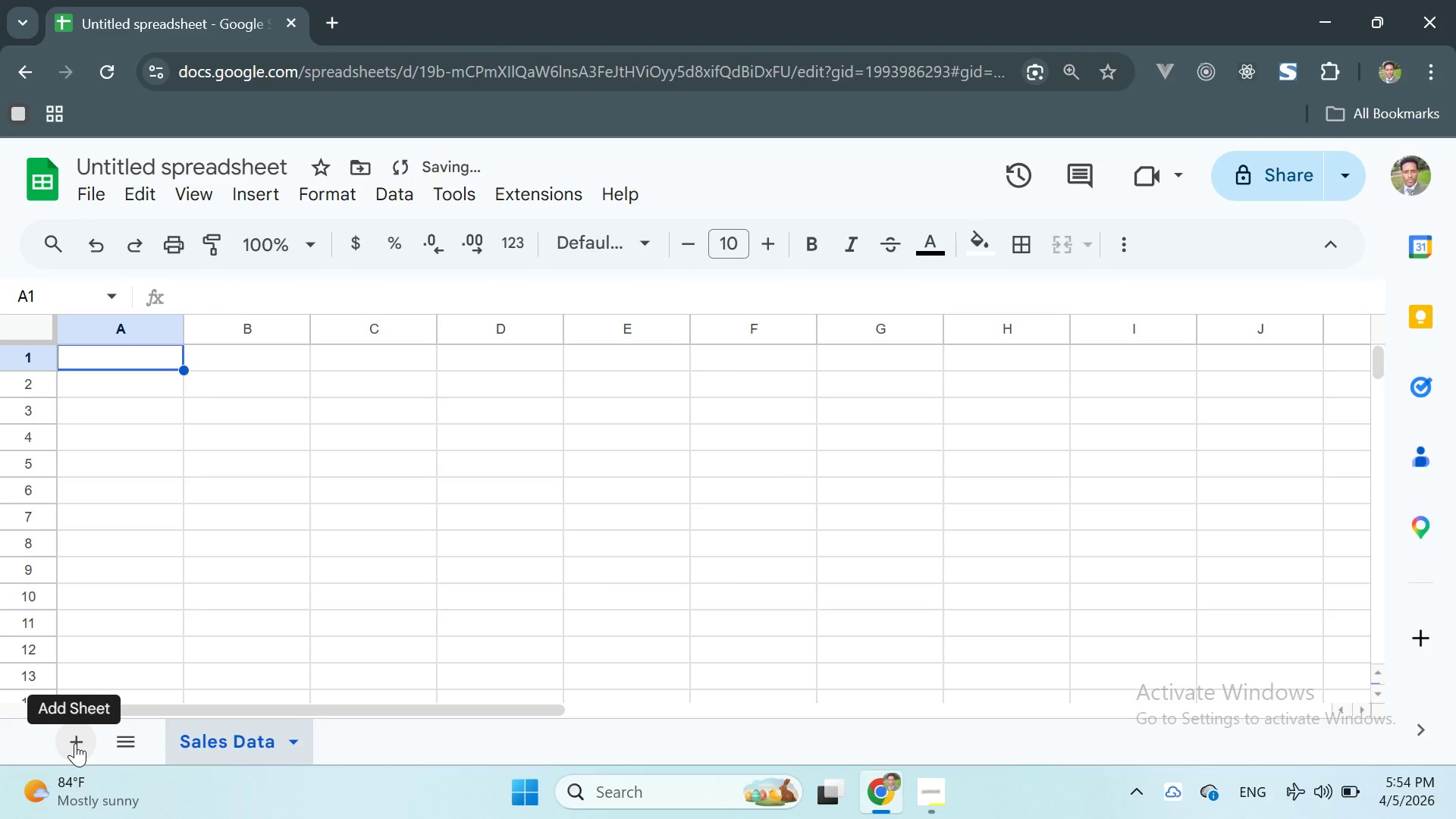 
left_click([75, 743])
 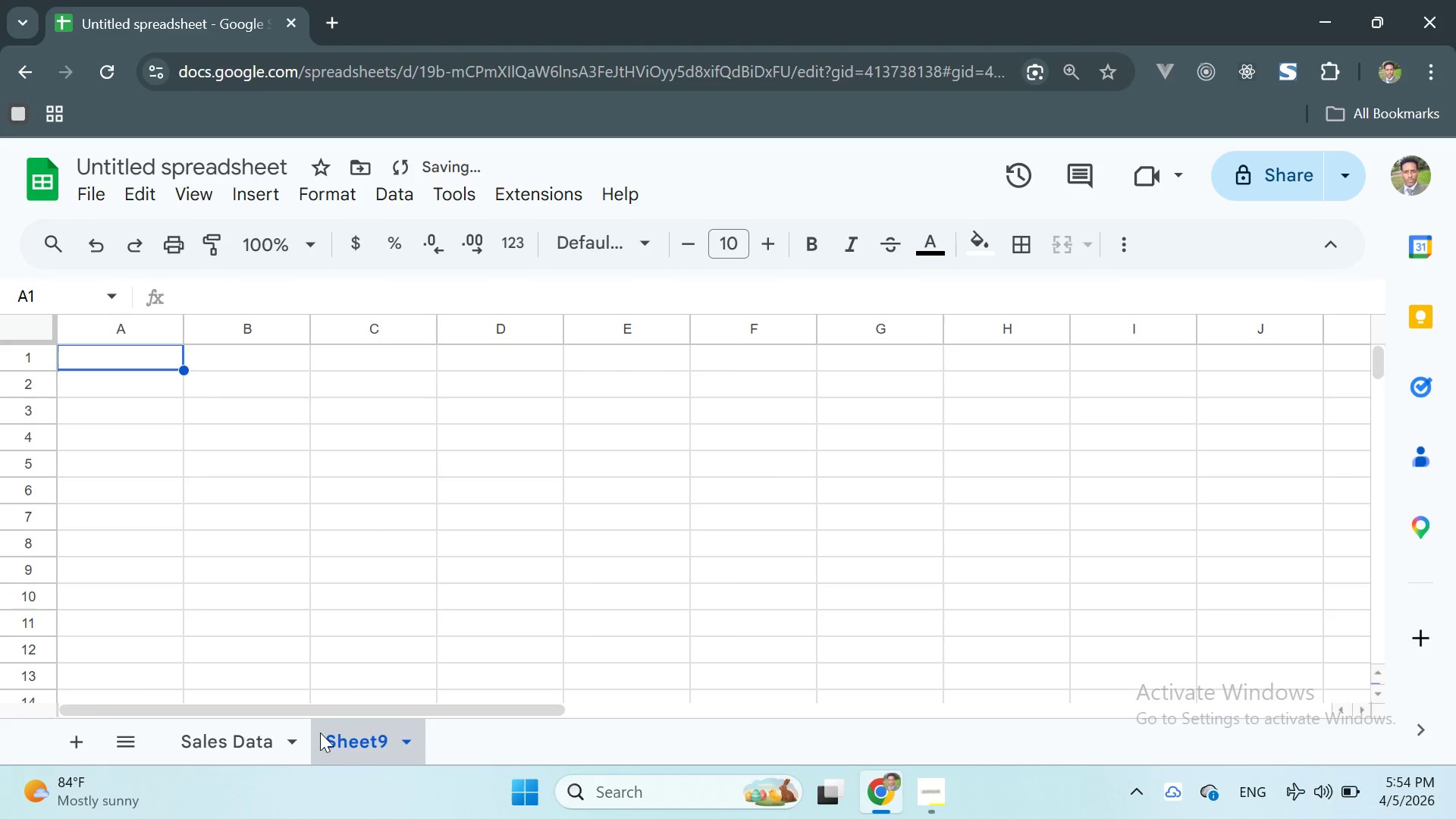 
right_click([350, 733])
 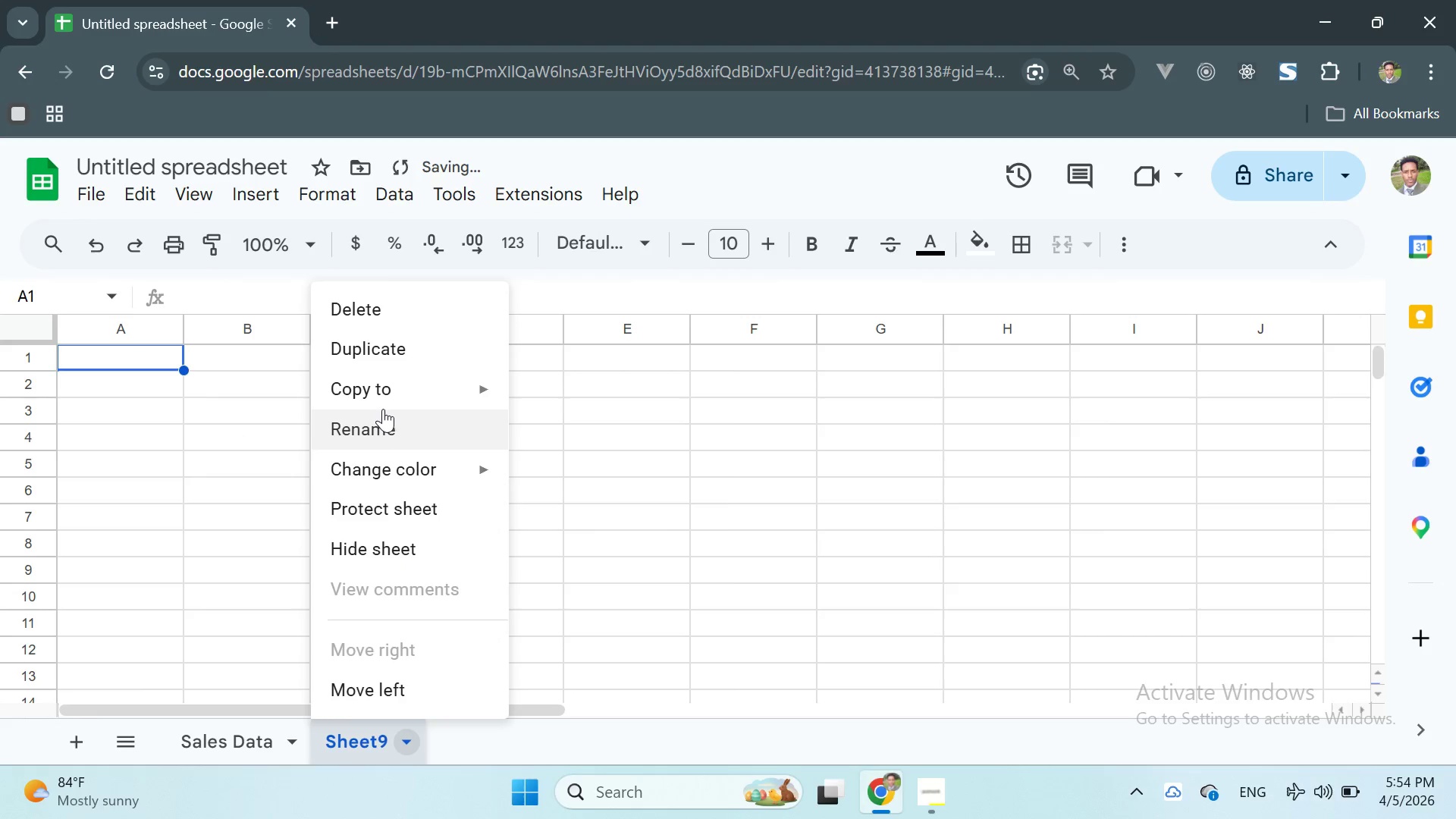 
left_click([377, 419])
 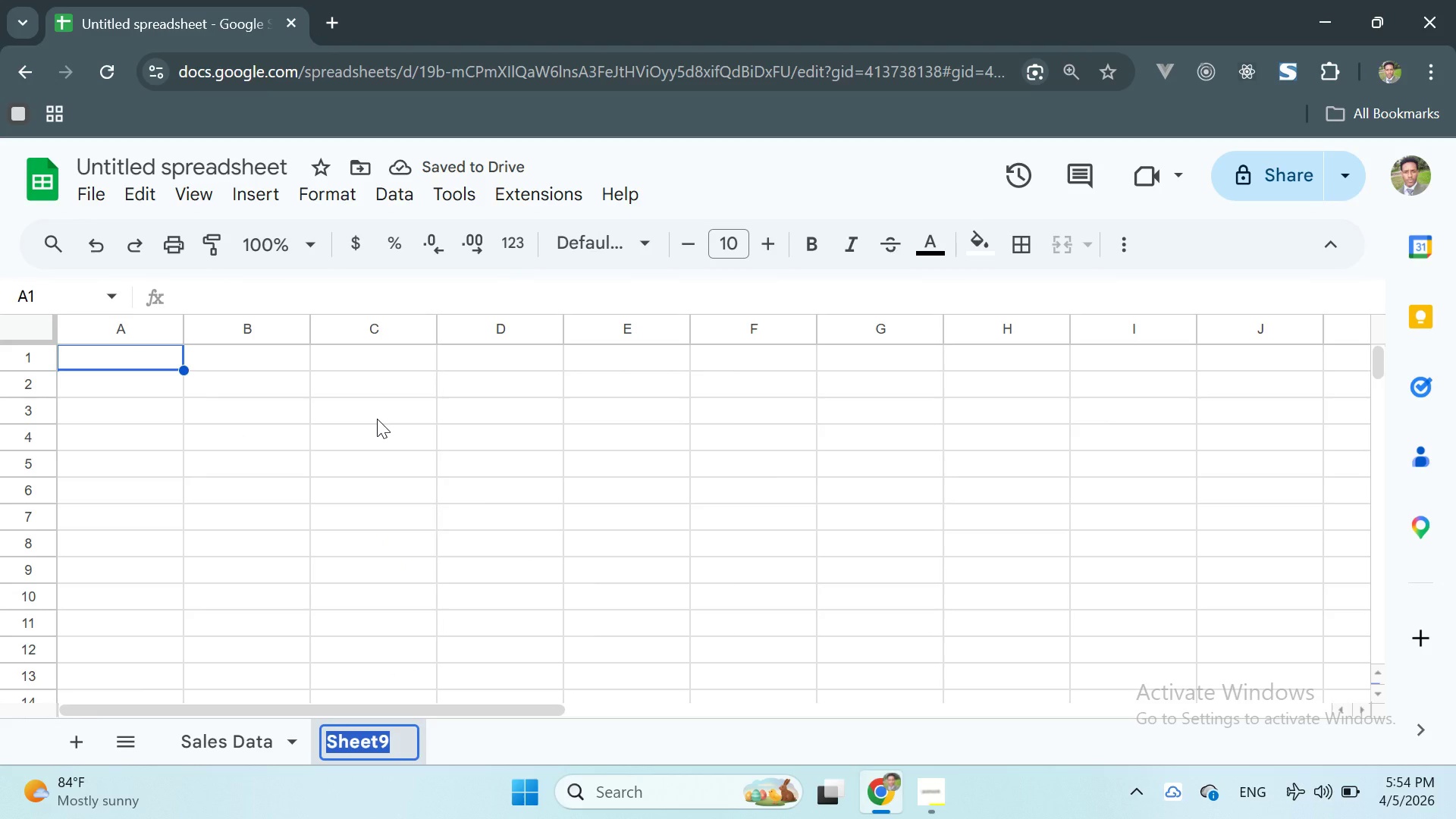 
type(Product Master)
 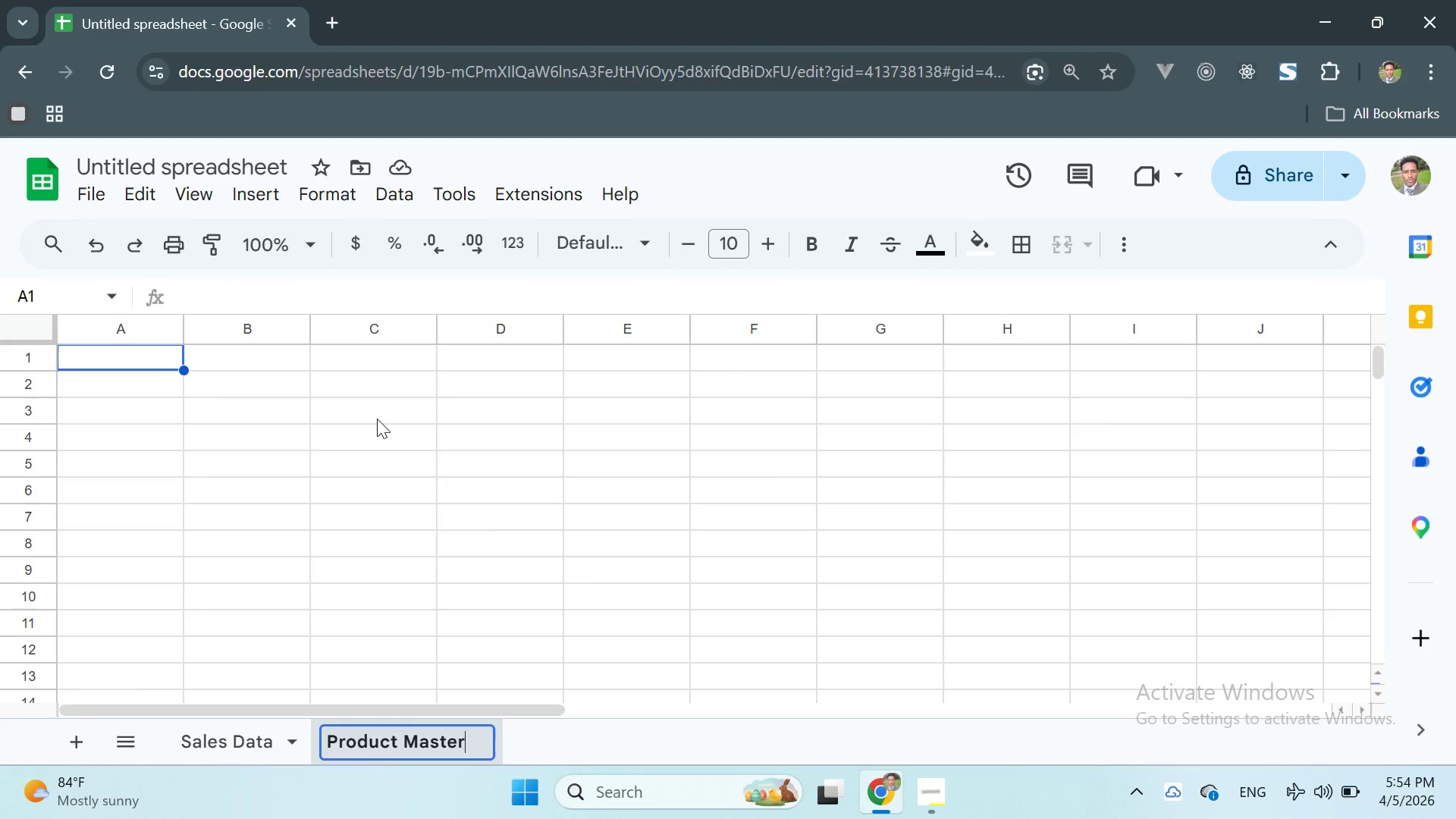 
key(Enter)
 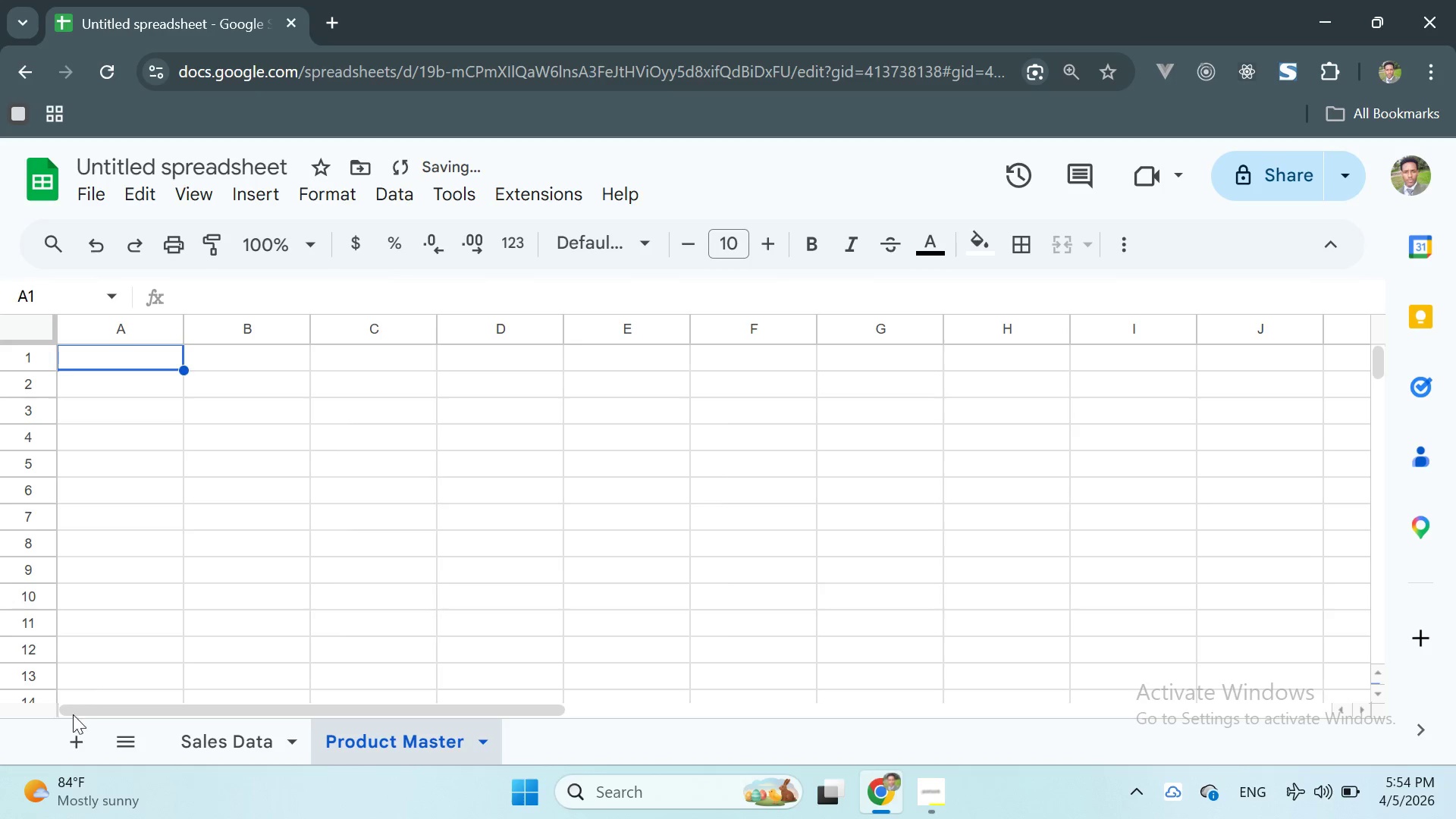 
left_click([71, 737])
 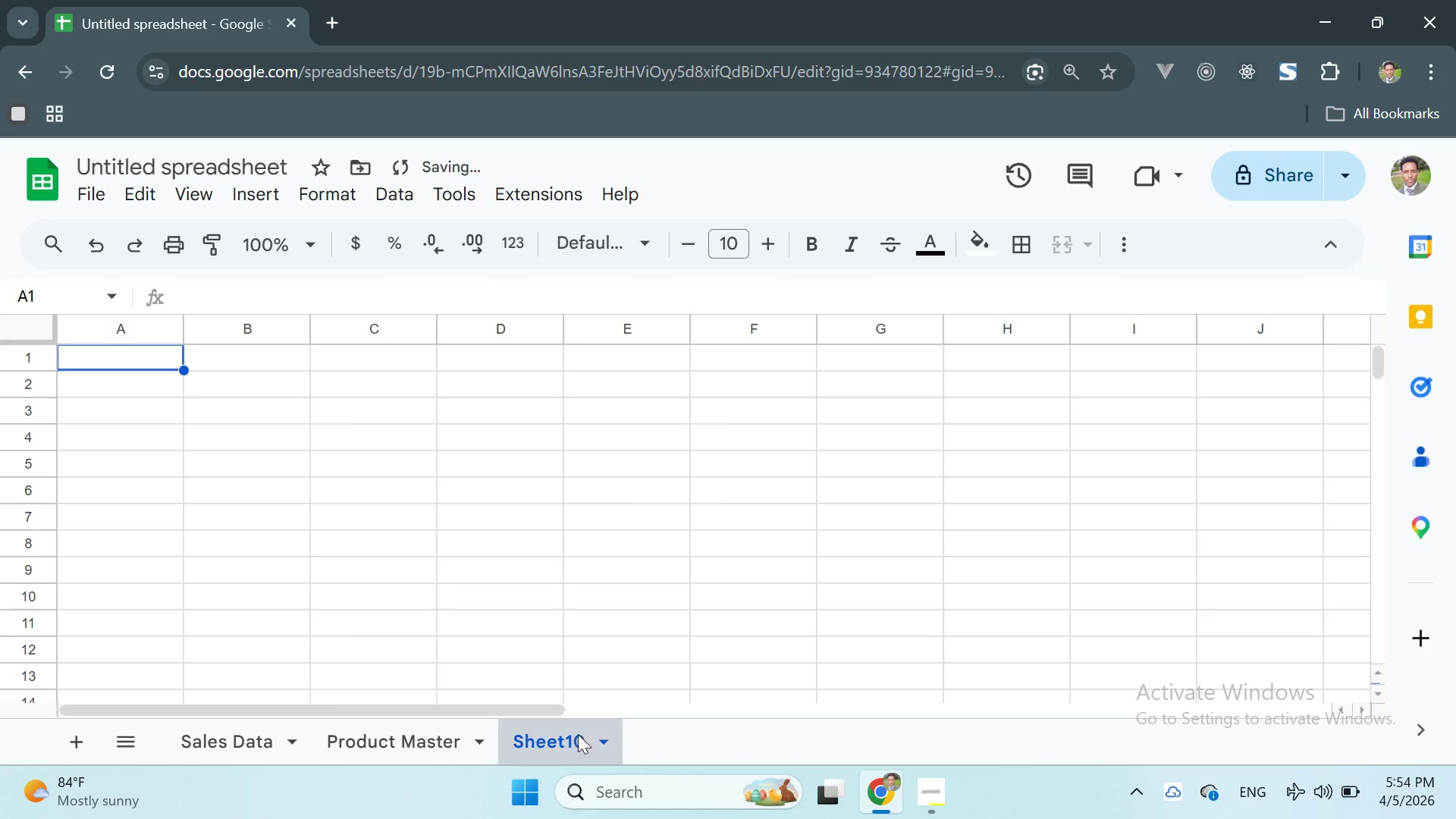 
right_click([595, 739])
 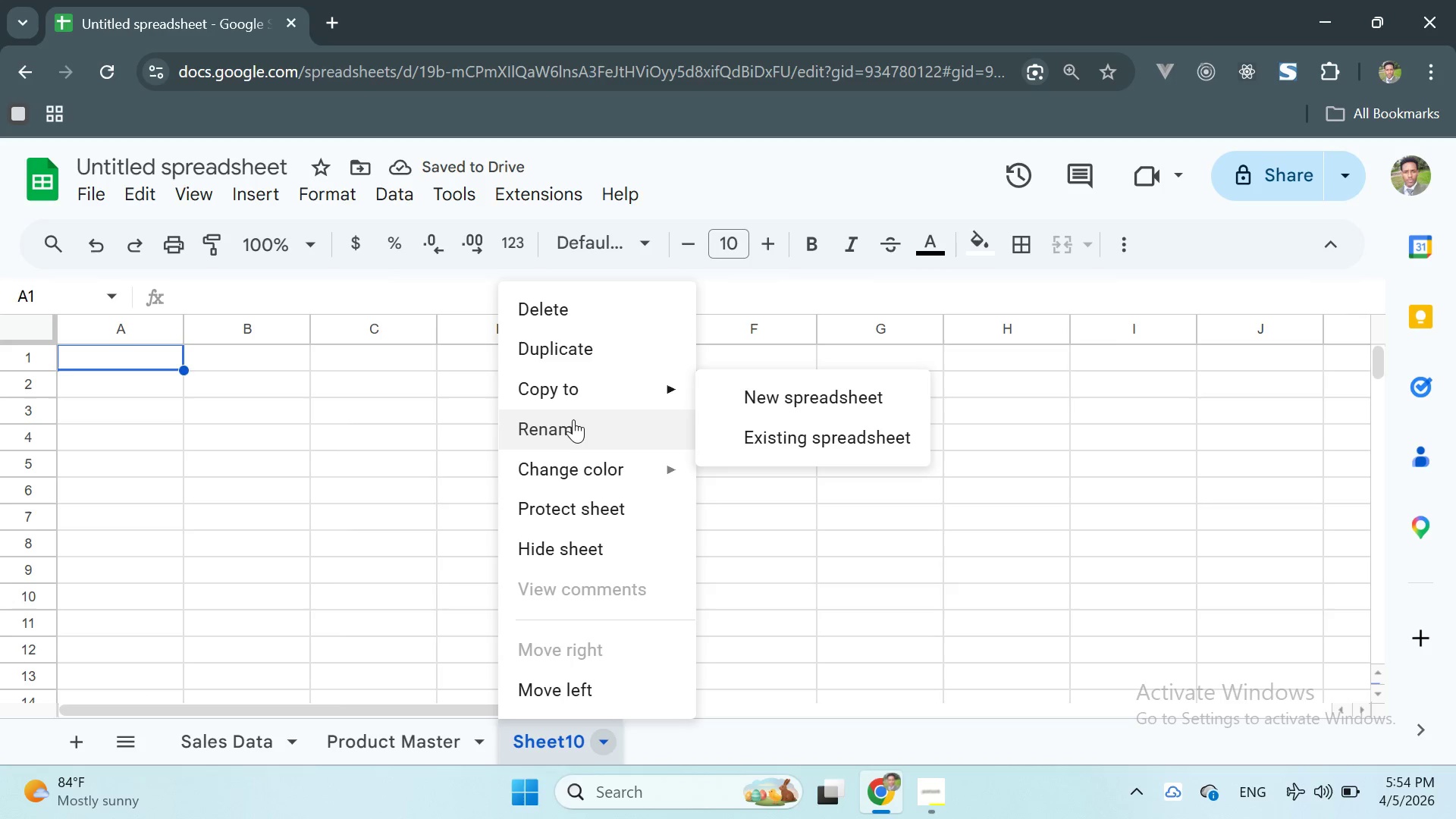 
left_click([569, 429])
 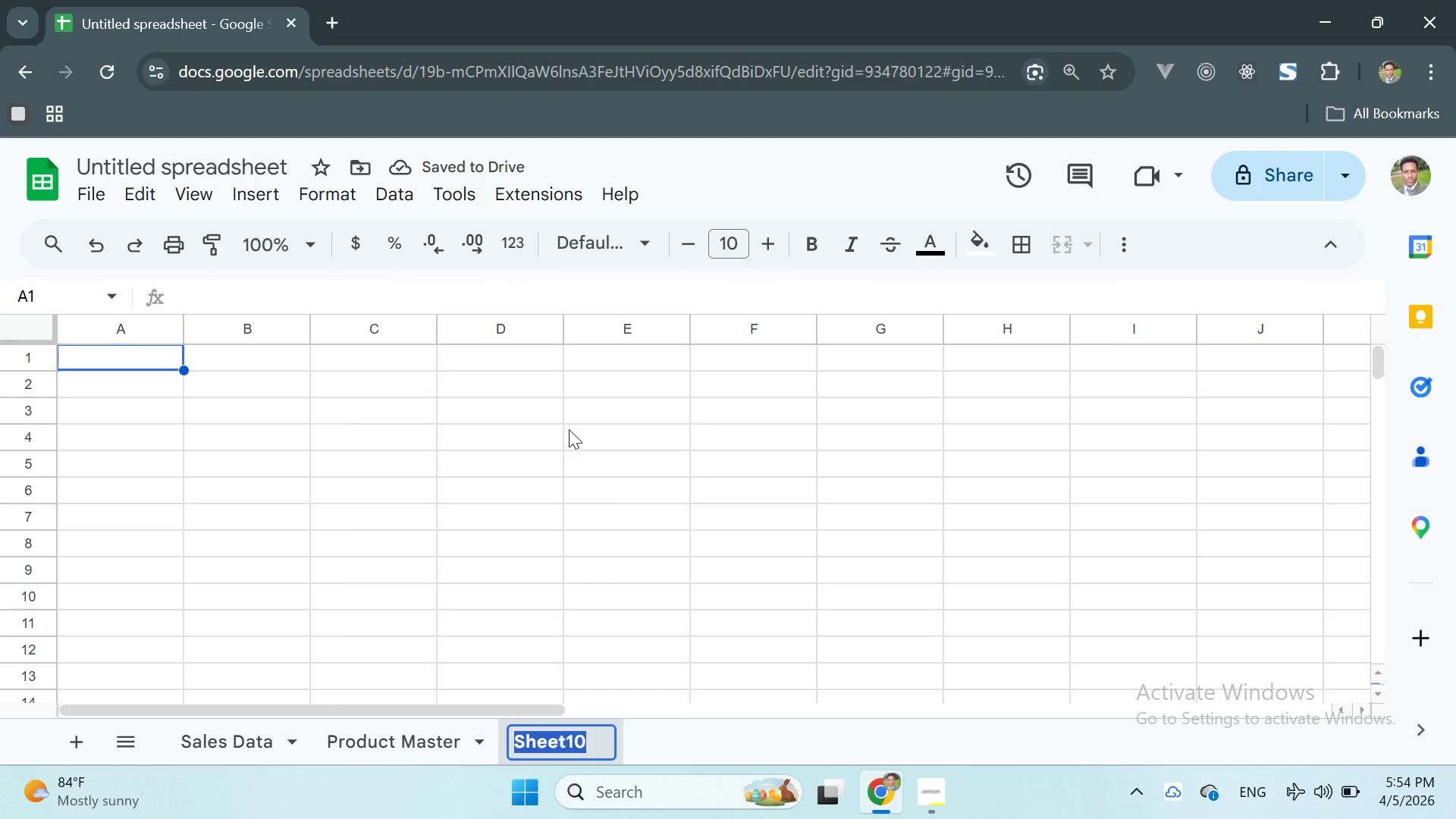 
type(Inventory)
 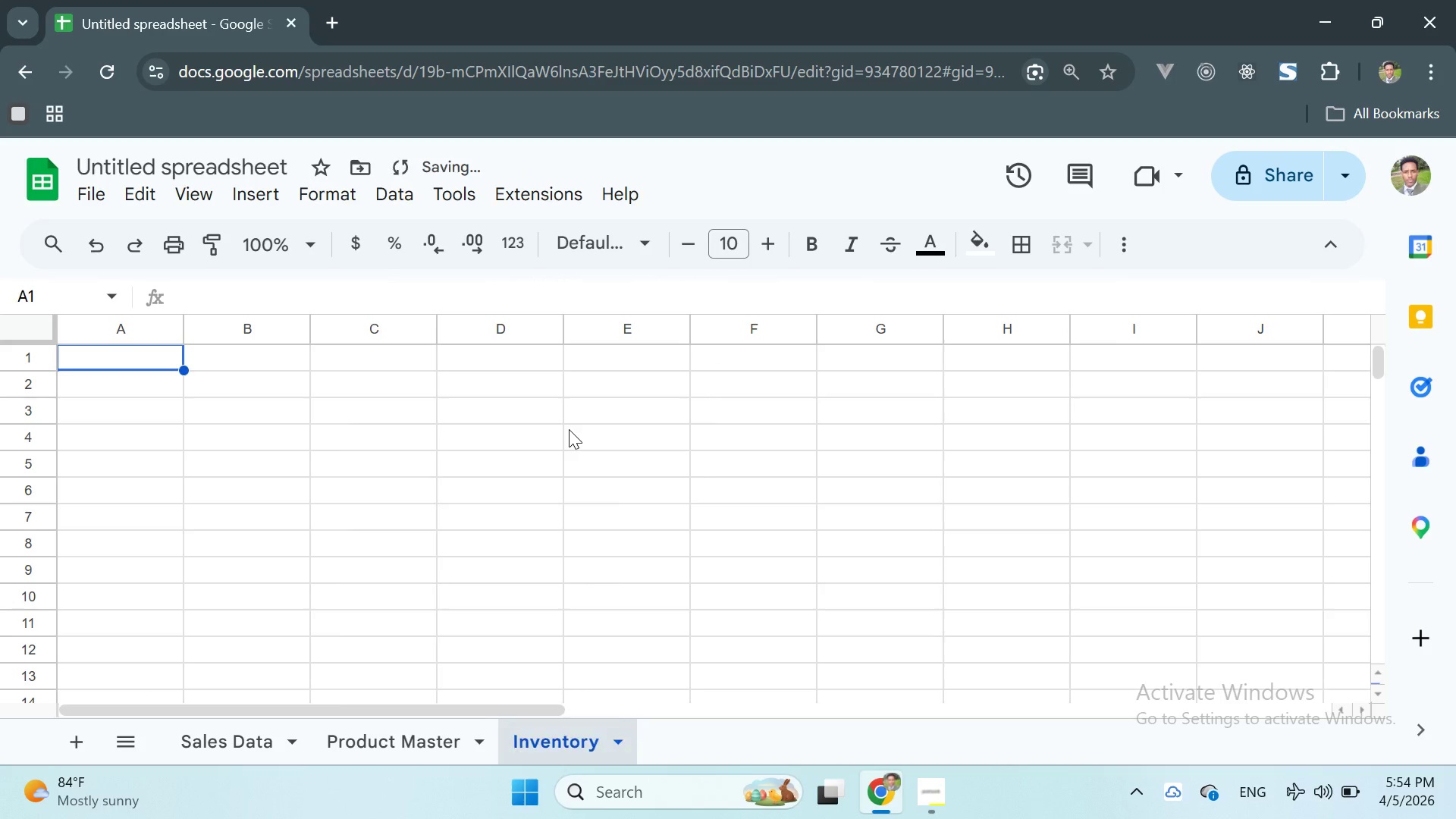 
key(Enter)
 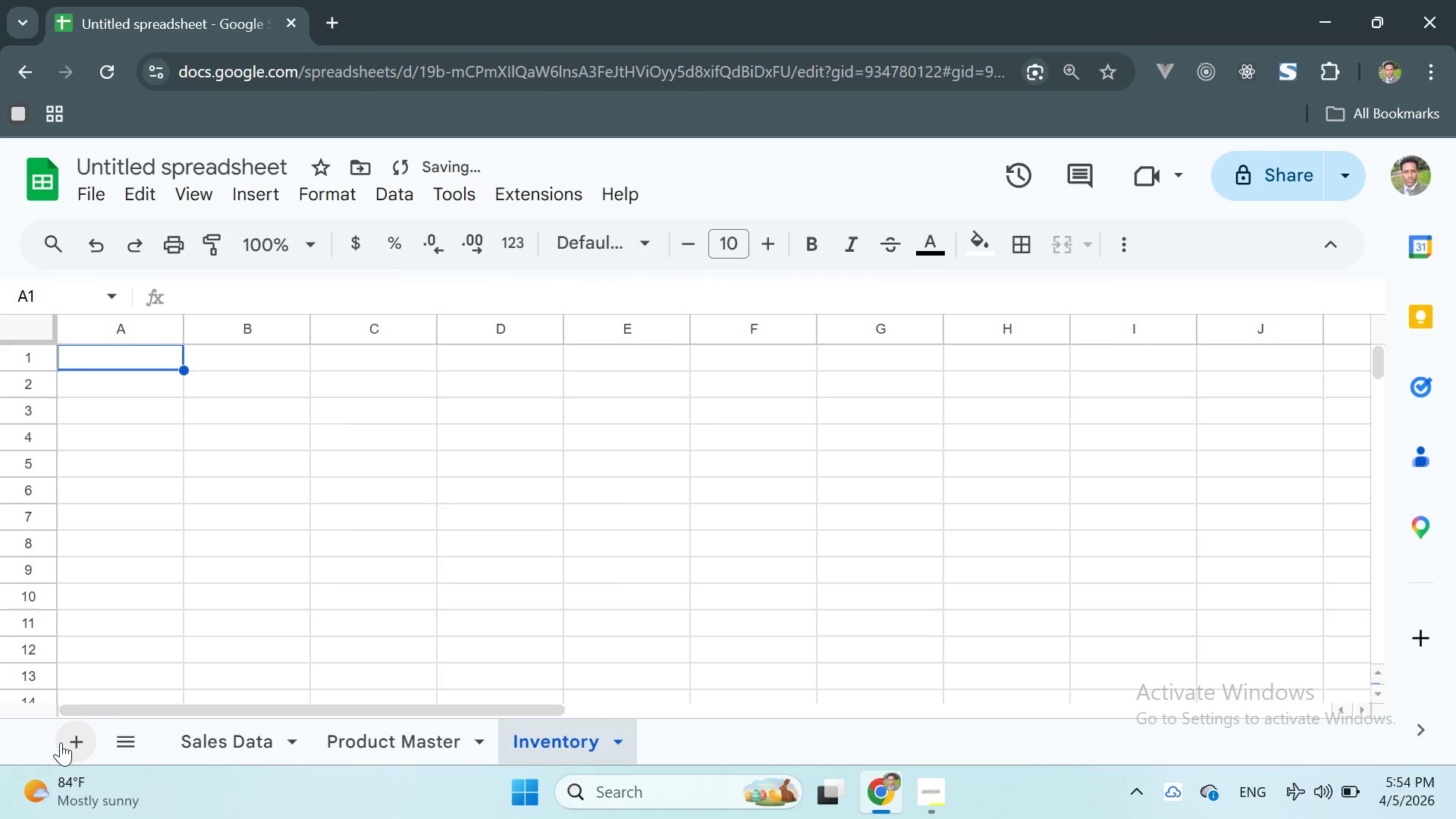 
left_click([62, 743])
 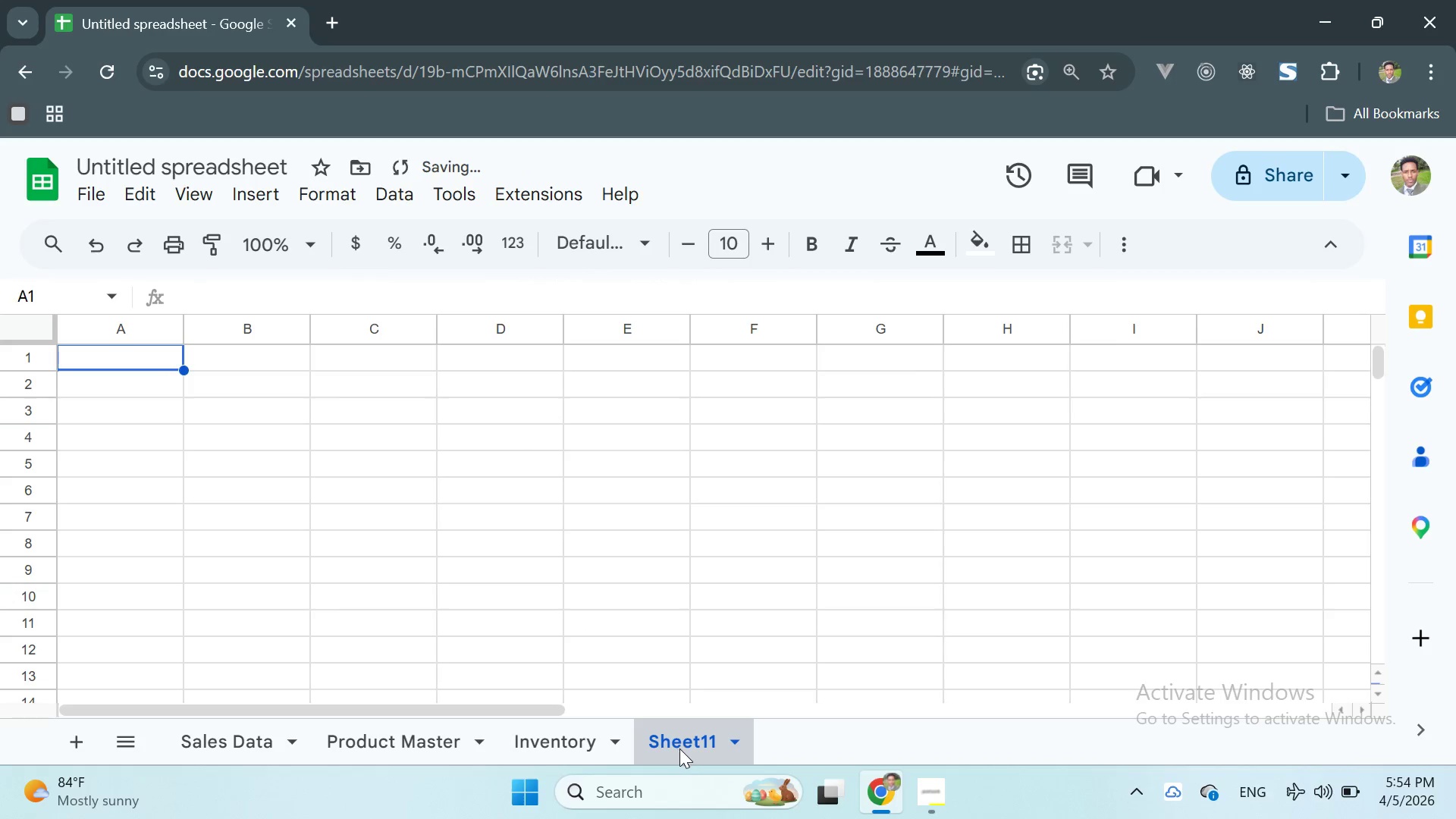 
right_click([682, 748])
 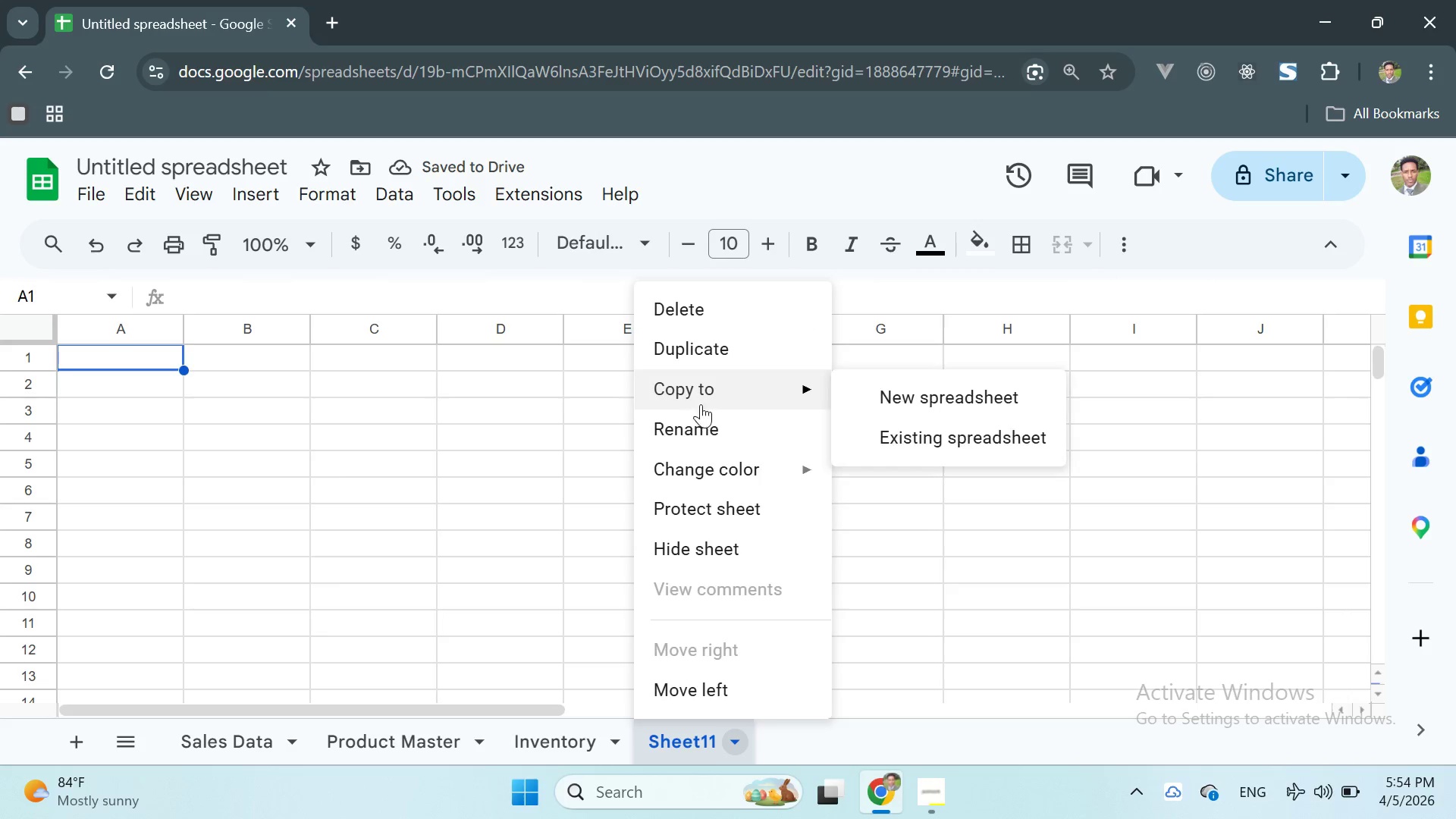 
left_click([692, 424])
 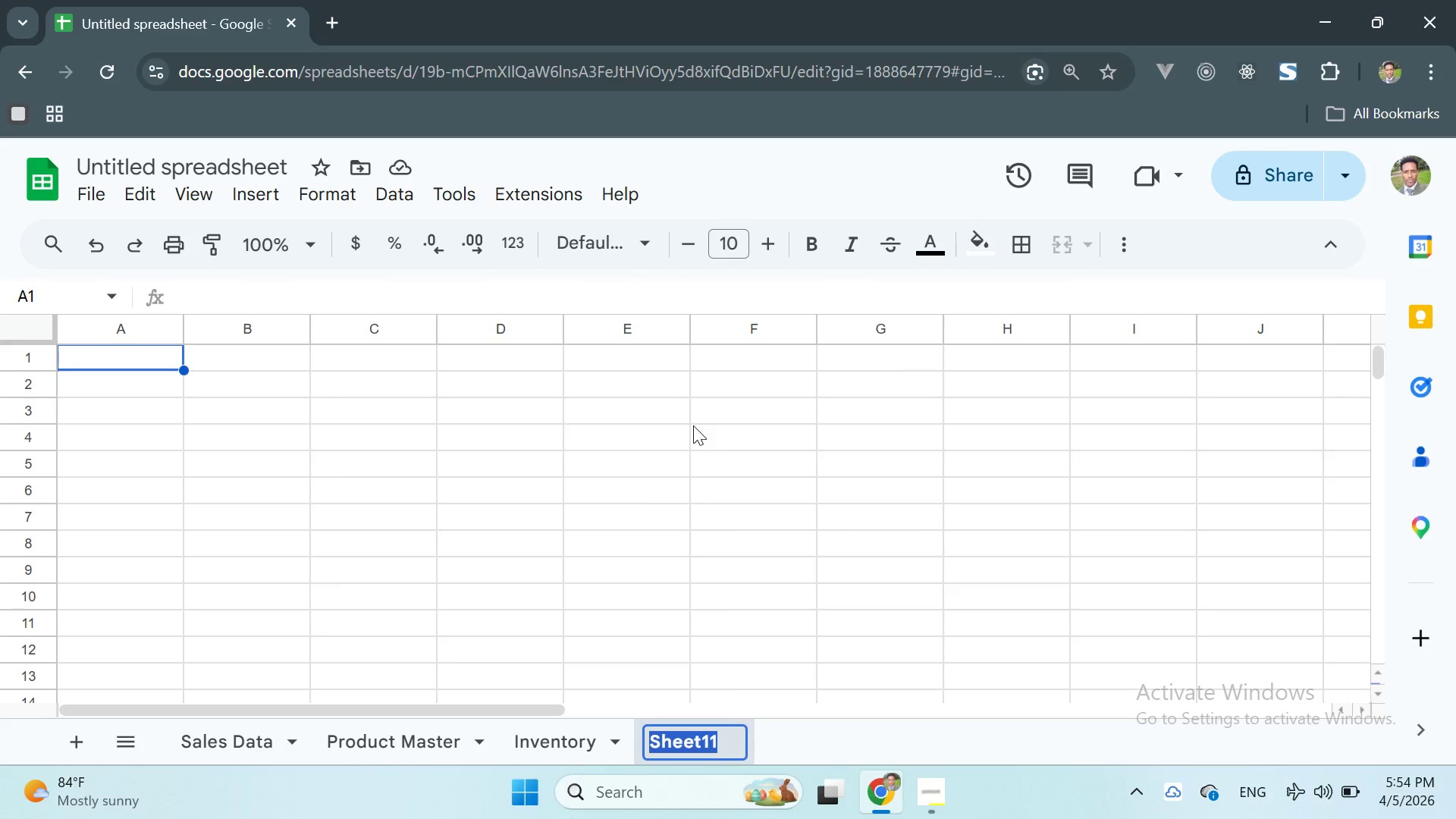 
type(Calculations)
 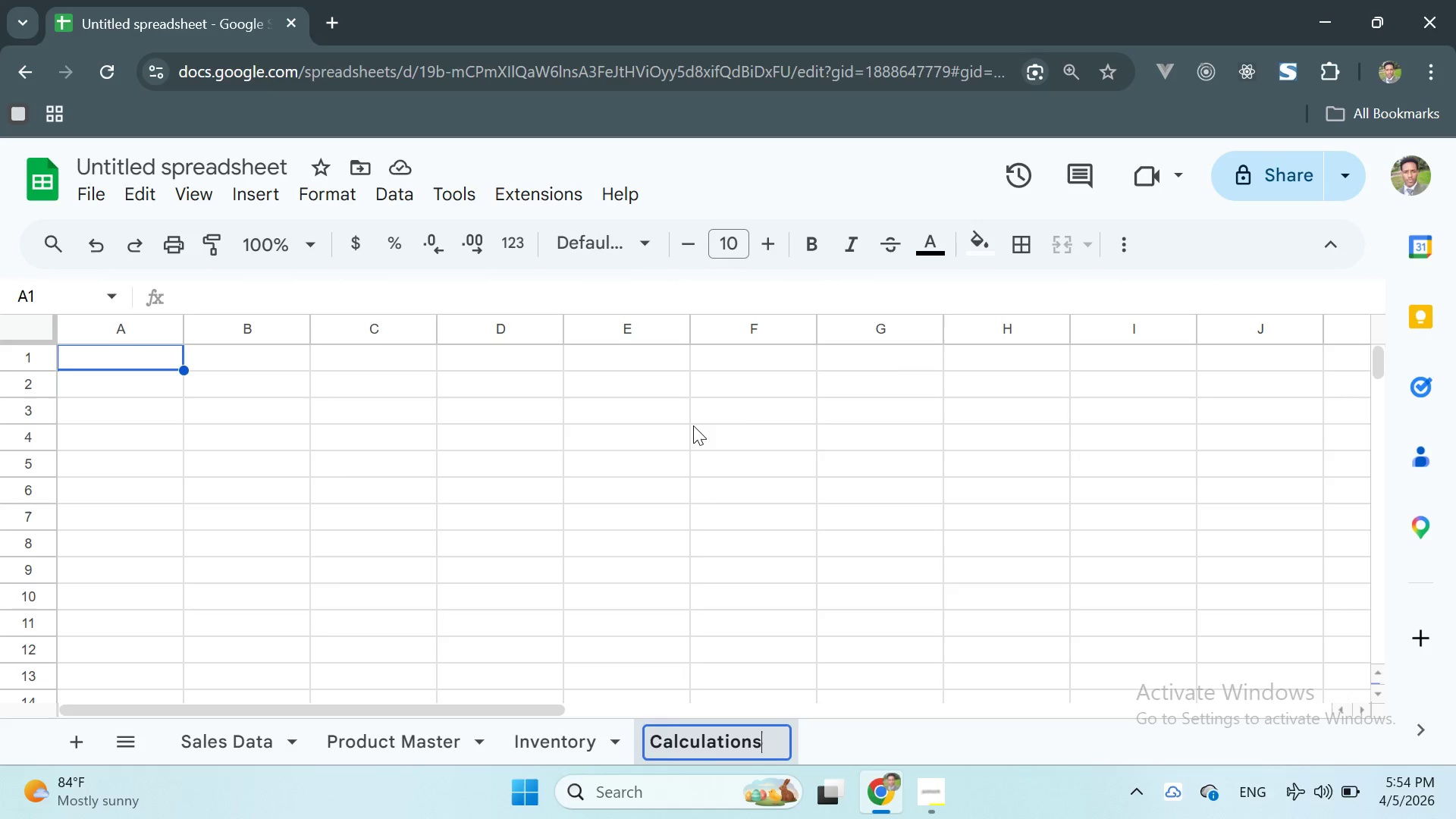 
key(Enter)
 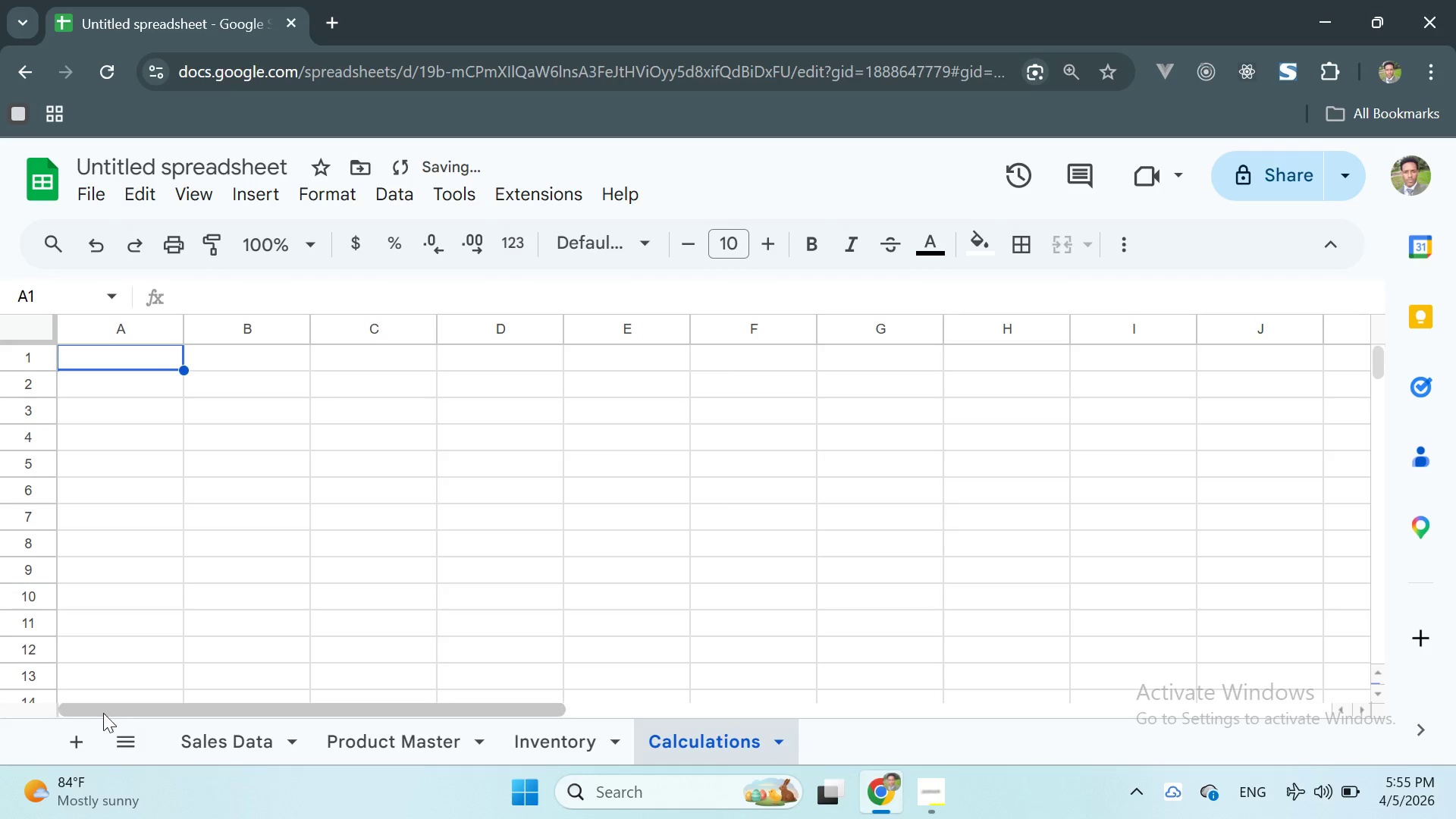 
left_click([78, 732])
 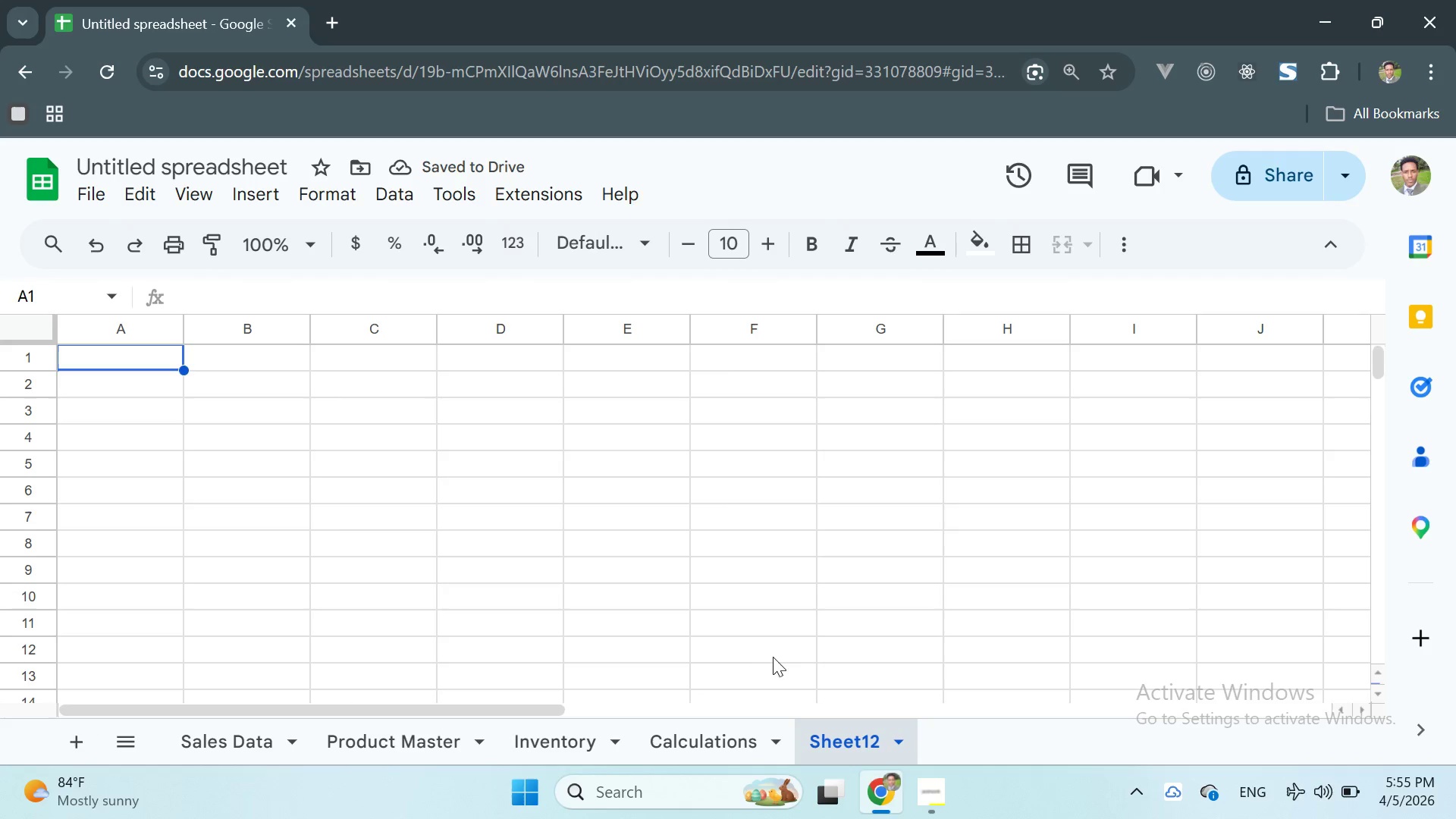 
right_click([855, 727])
 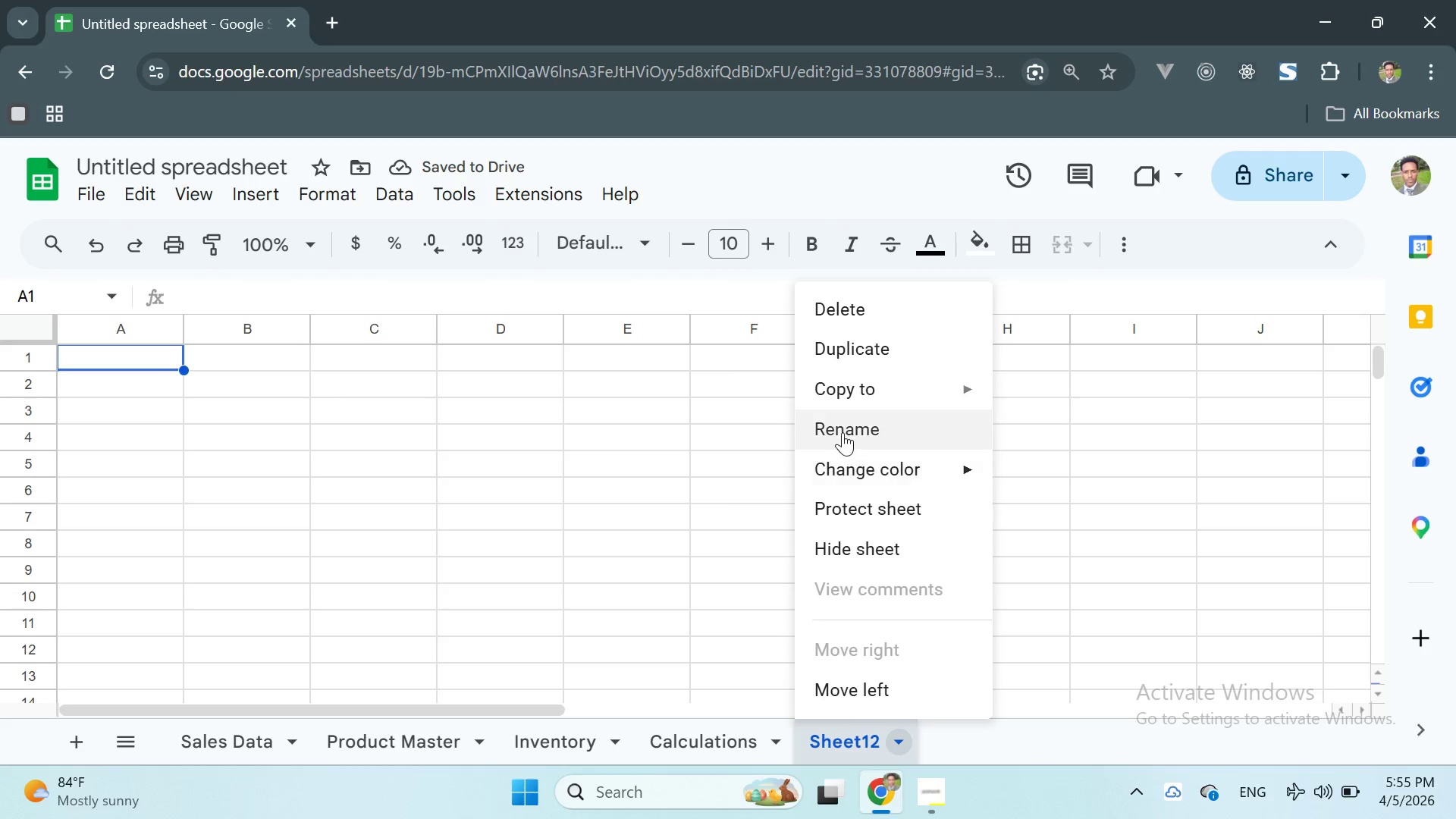 
left_click([840, 426])
 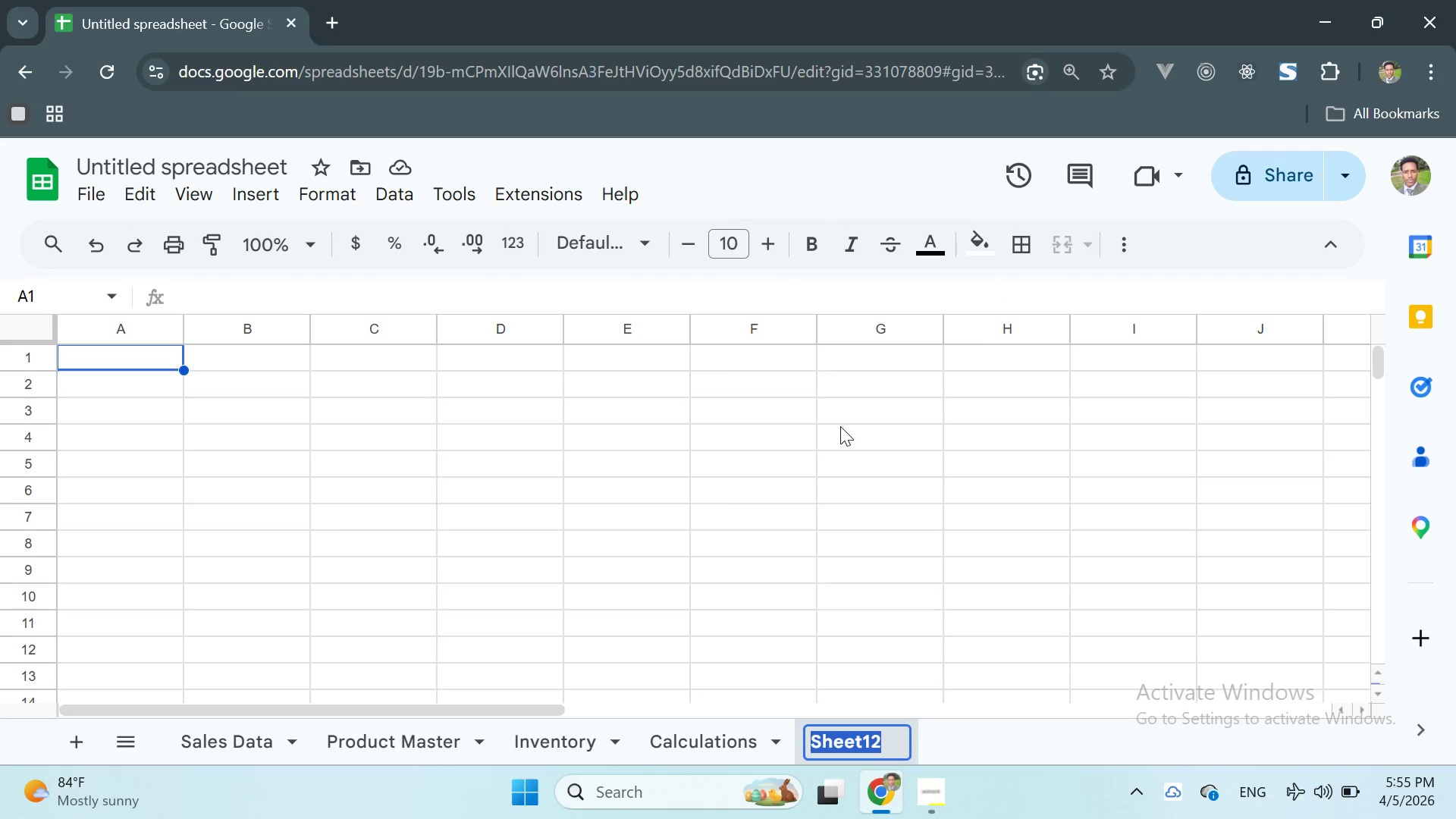 
type(Dashboard)
 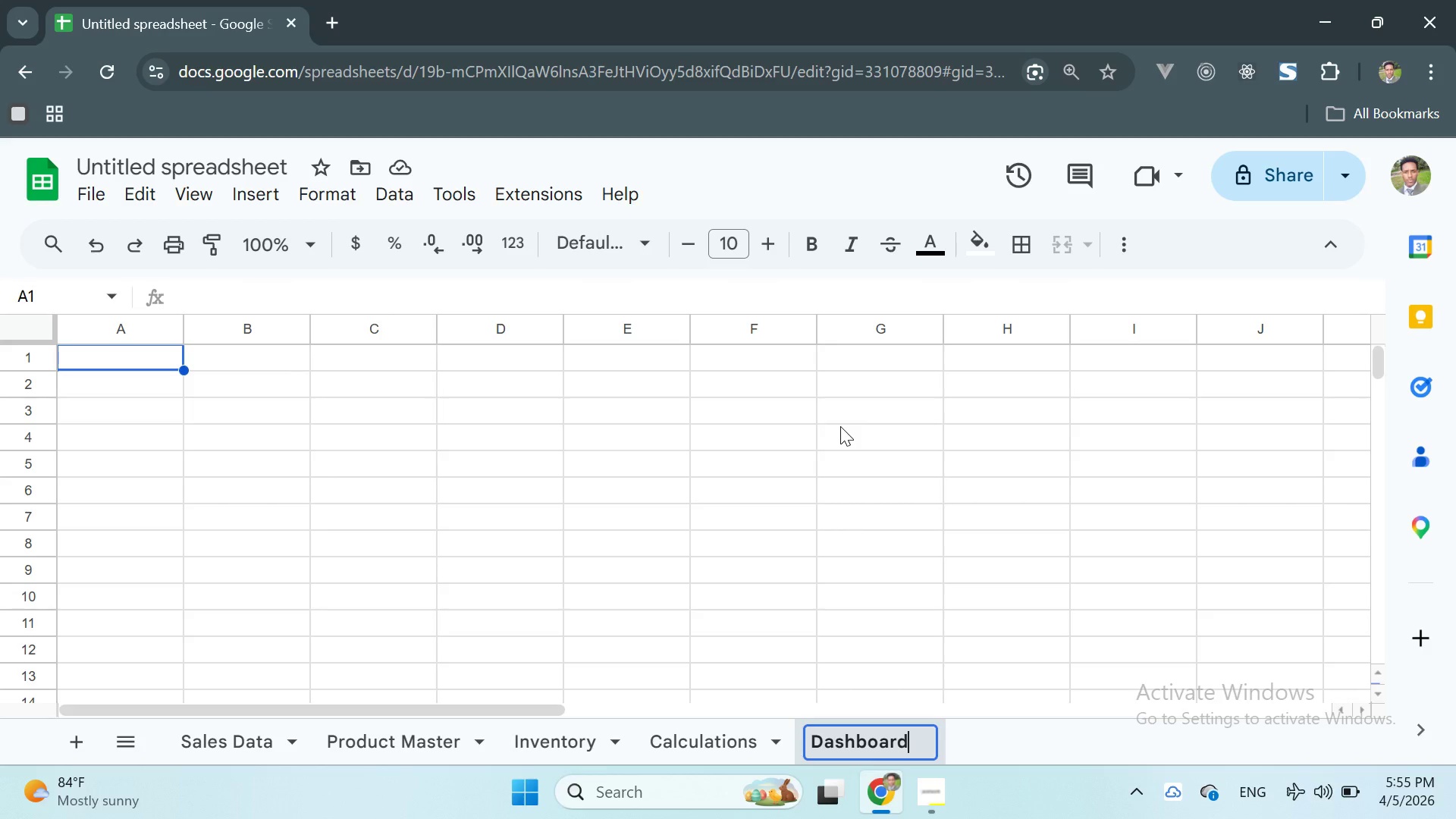 
key(Enter)
 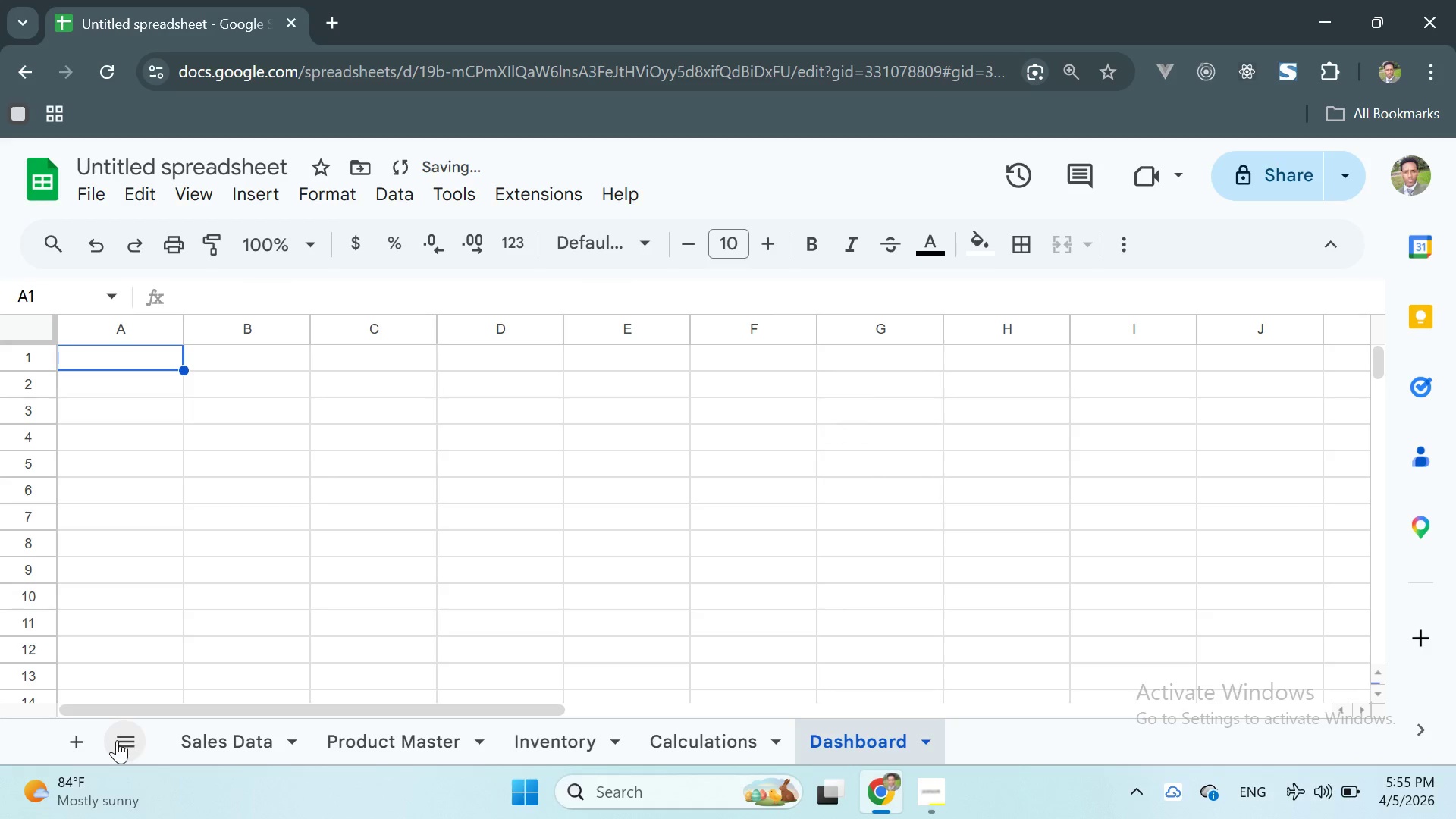 
left_click([71, 739])
 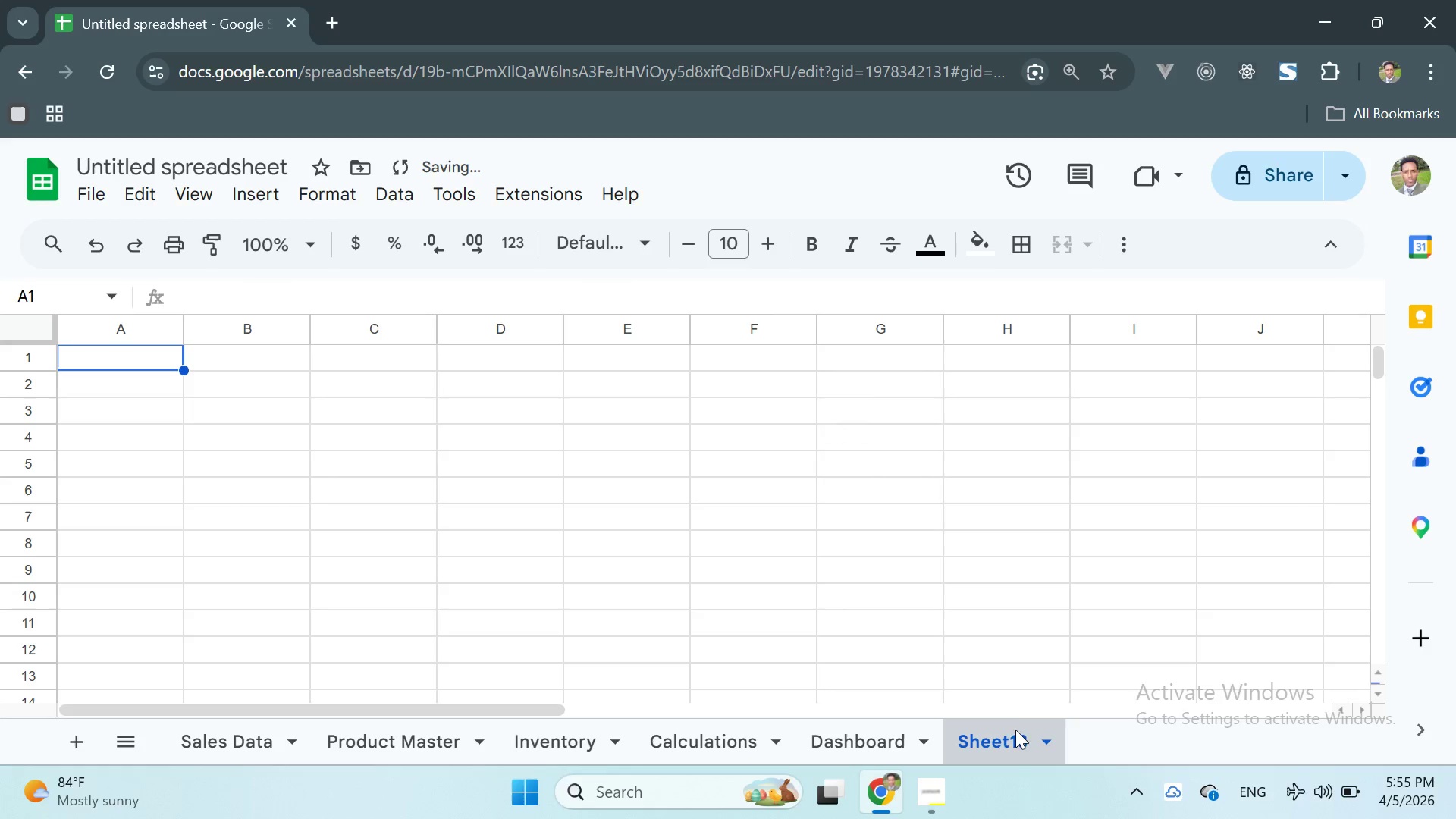 
right_click([999, 742])
 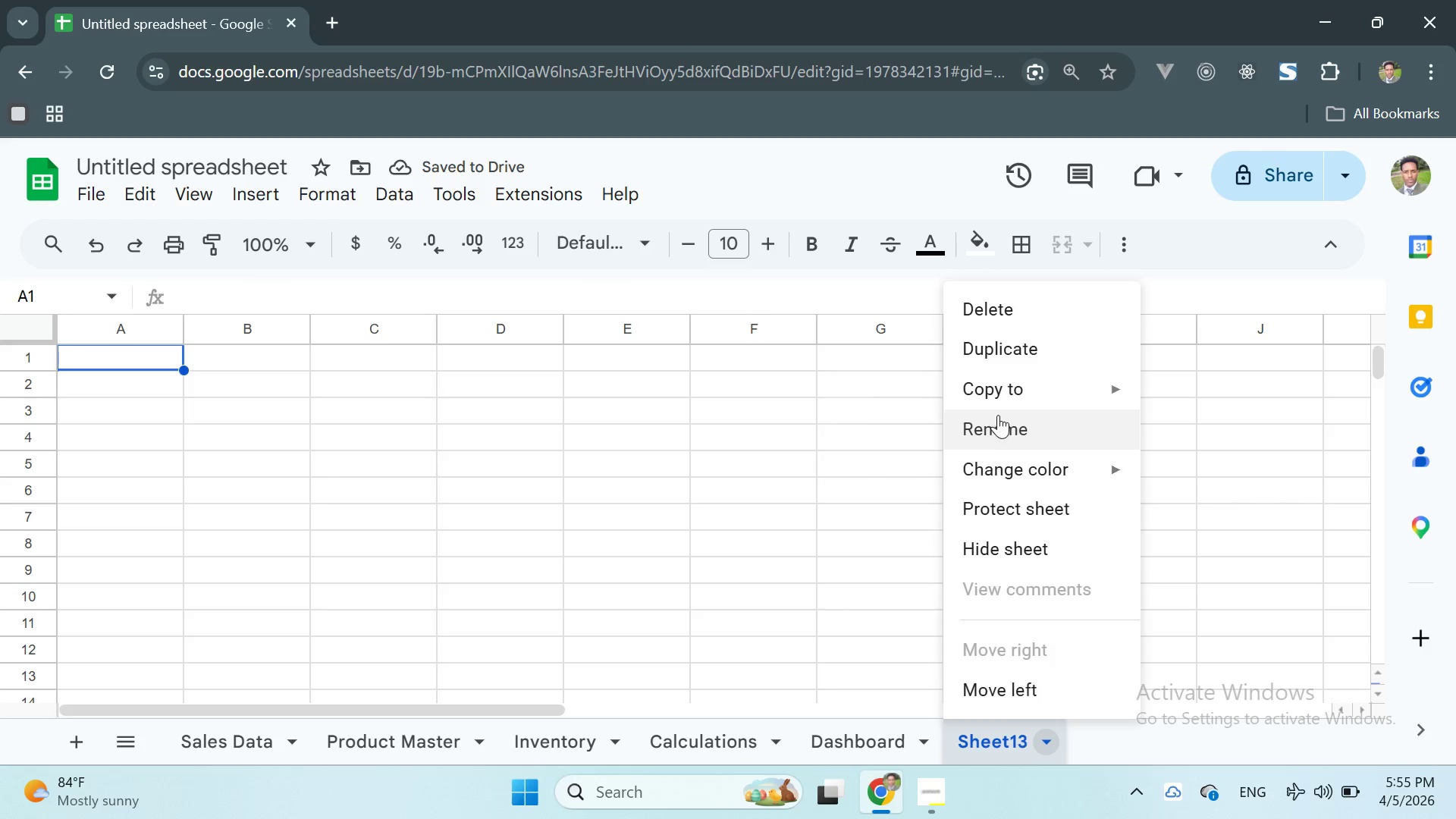 
left_click([997, 424])
 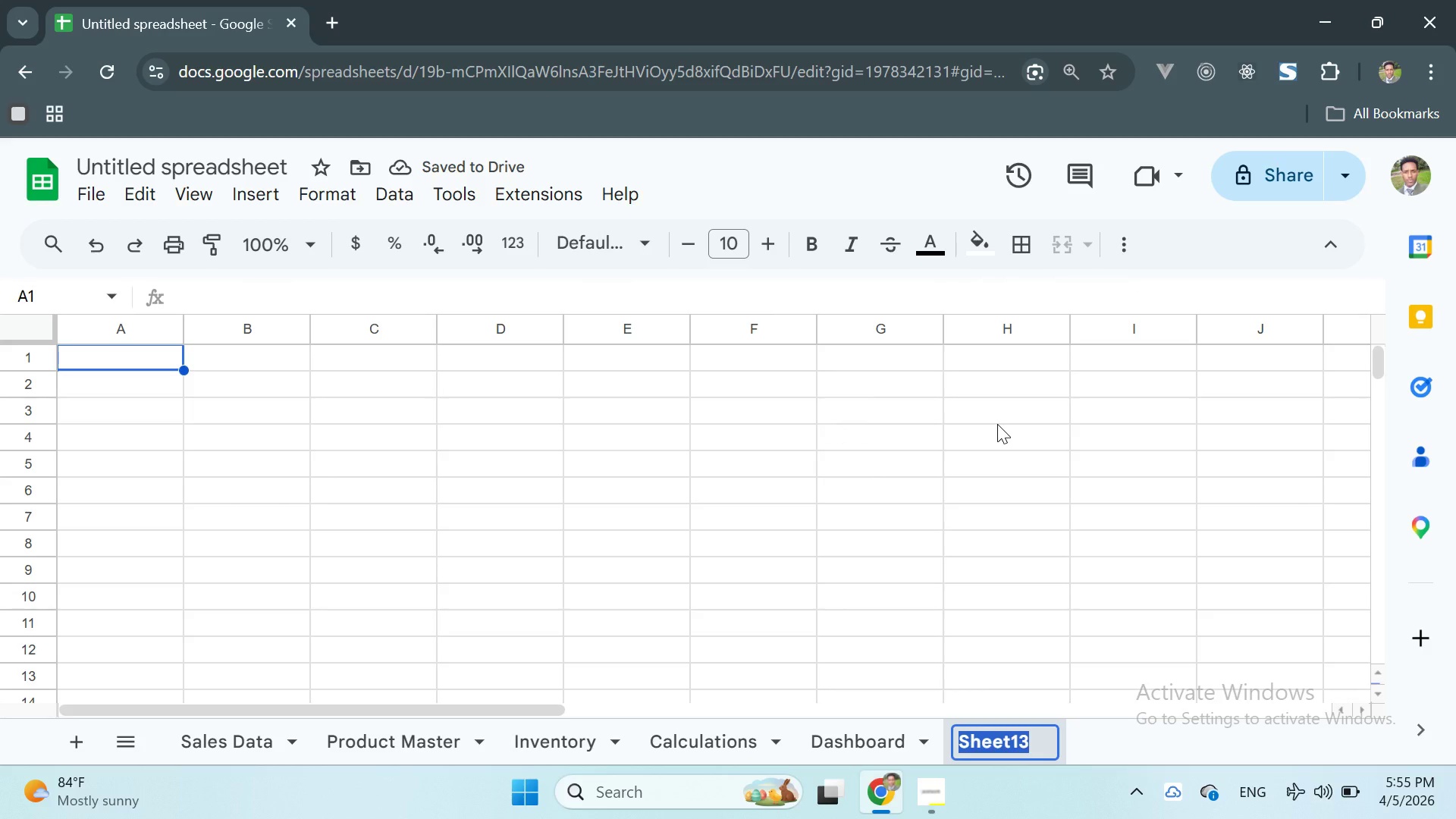 
type(Instractu)
key(Backspace)
key(Backspace)
type(tions)
 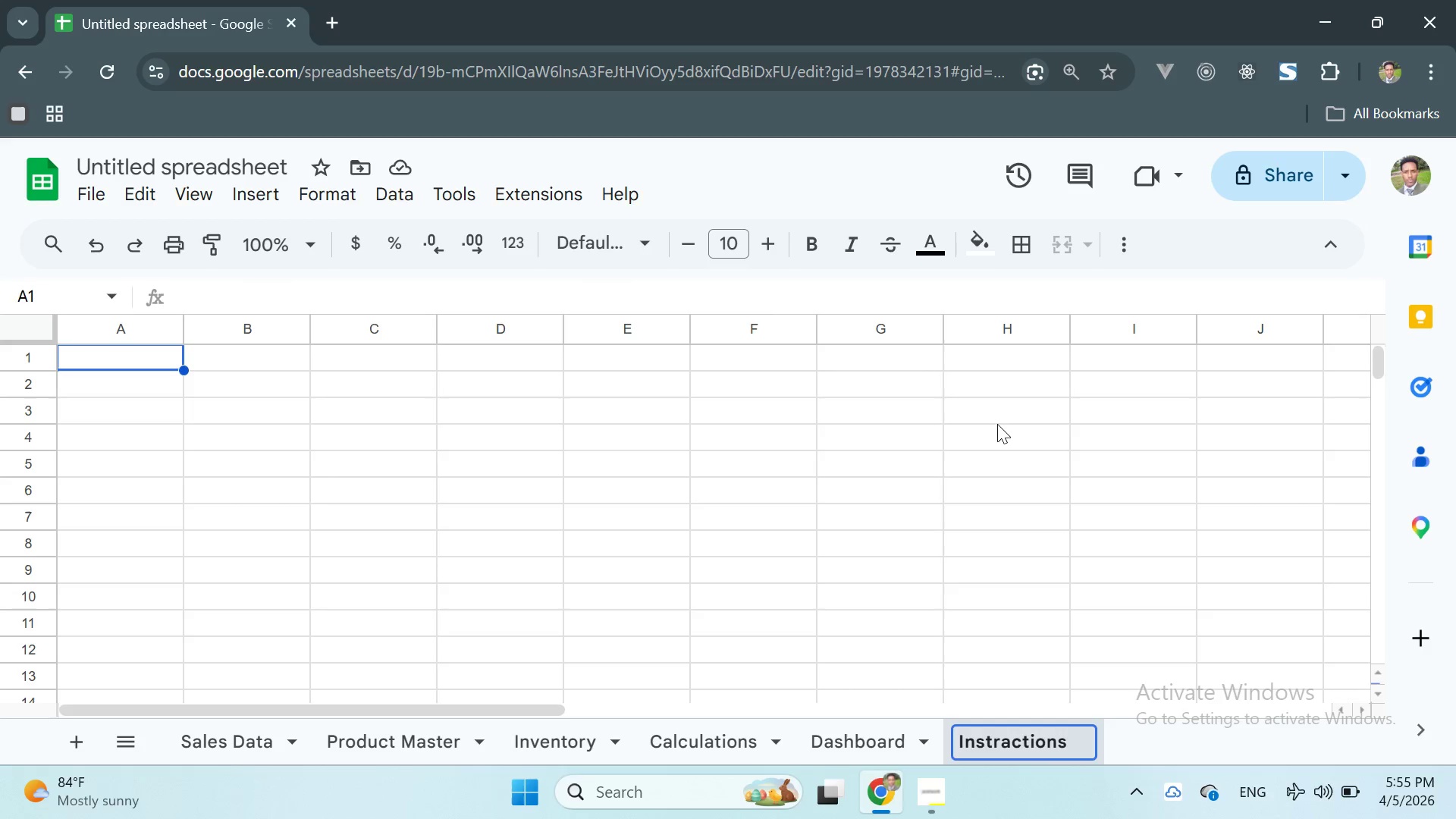 
key(Enter)
 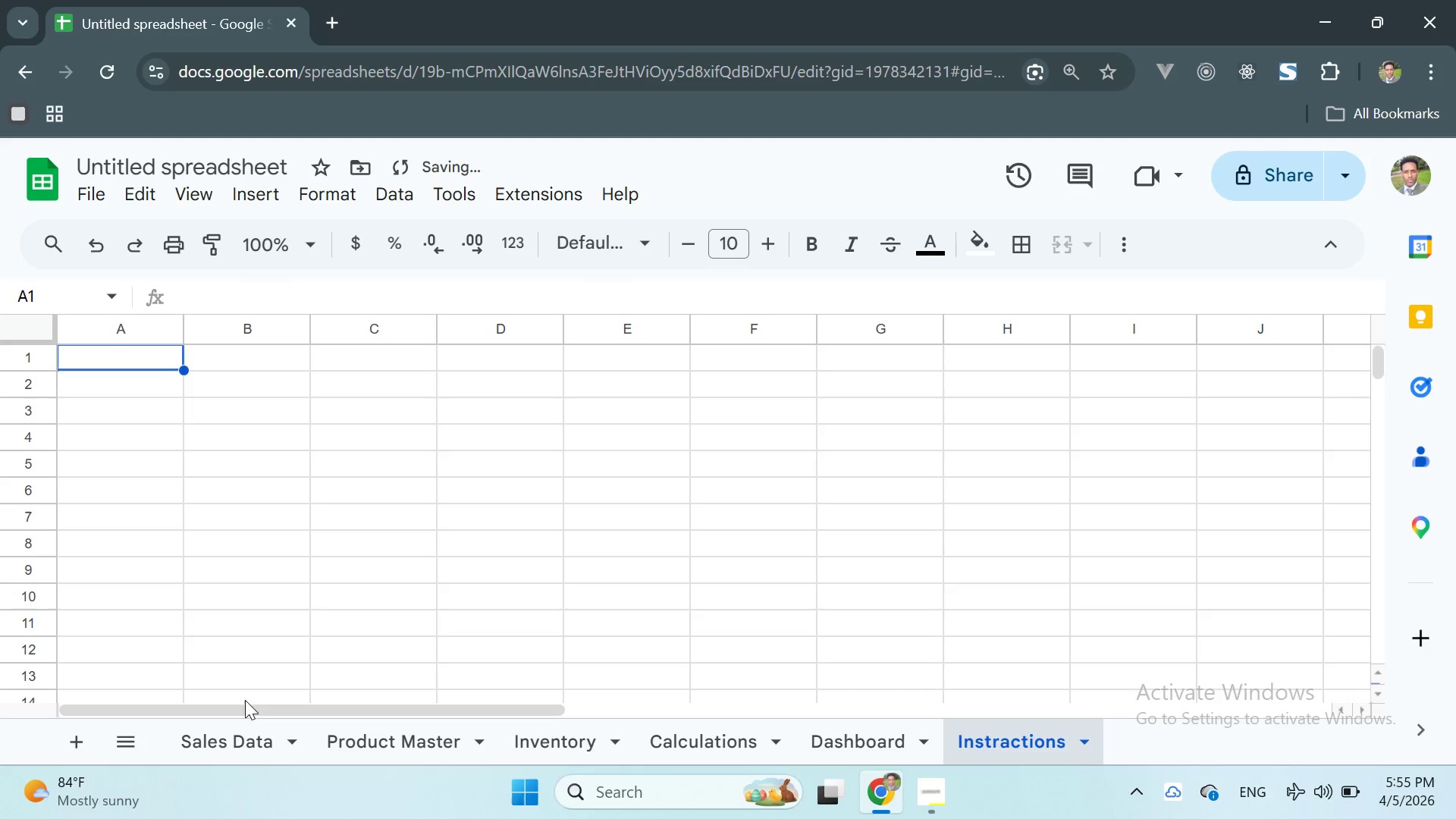 
left_click([221, 733])
 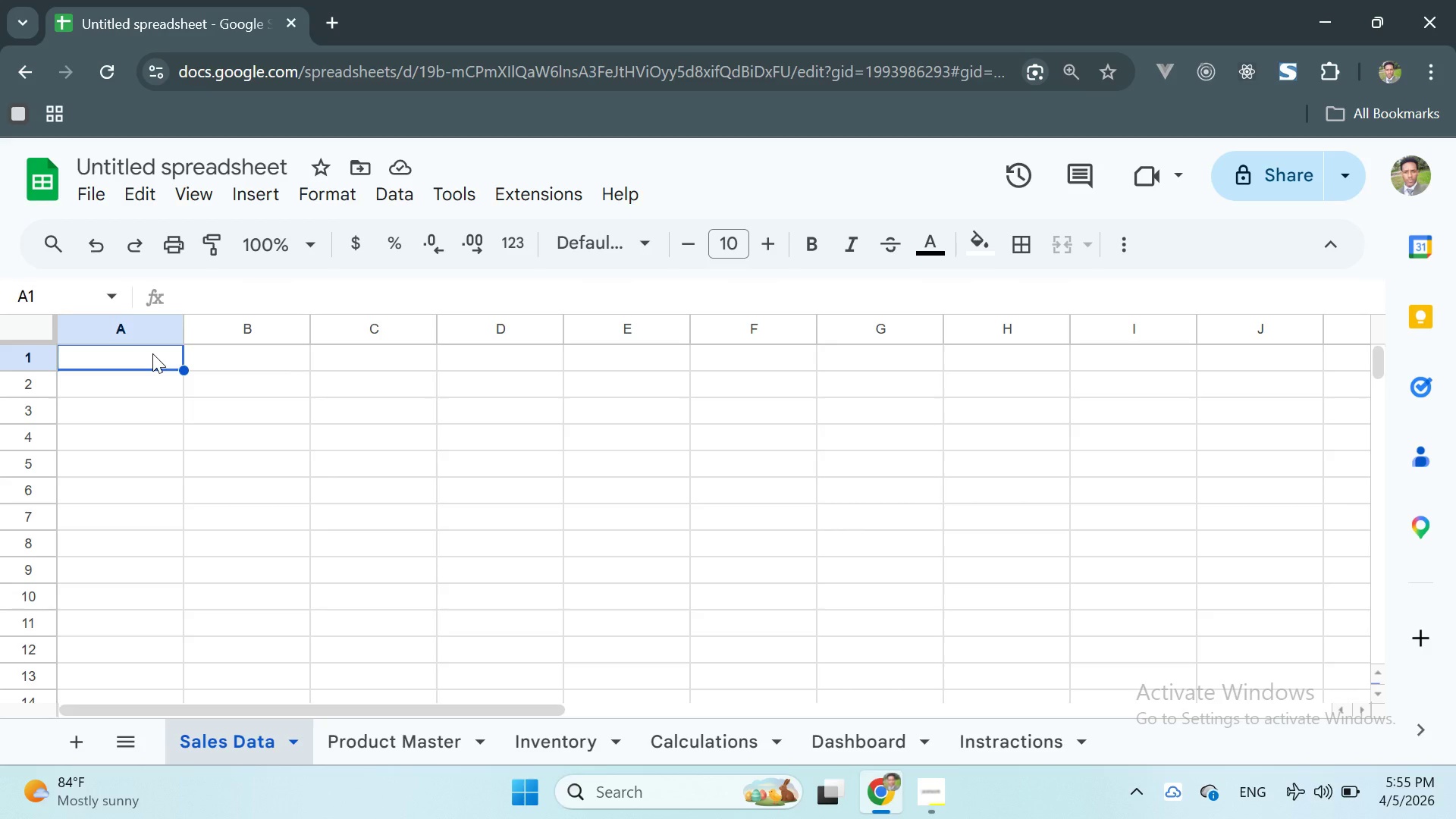 
wait(5.3)
 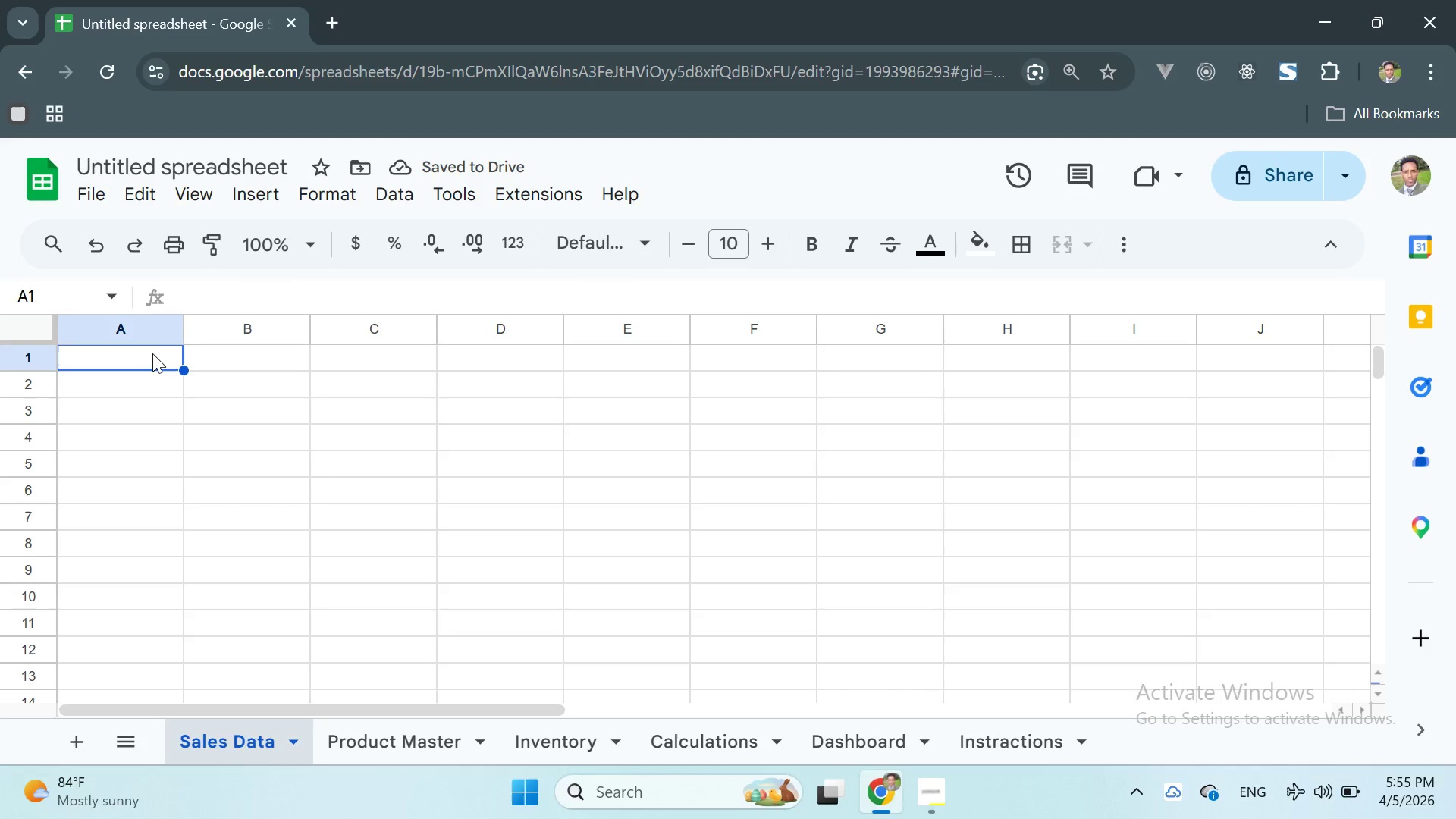 
left_click([391, 735])
 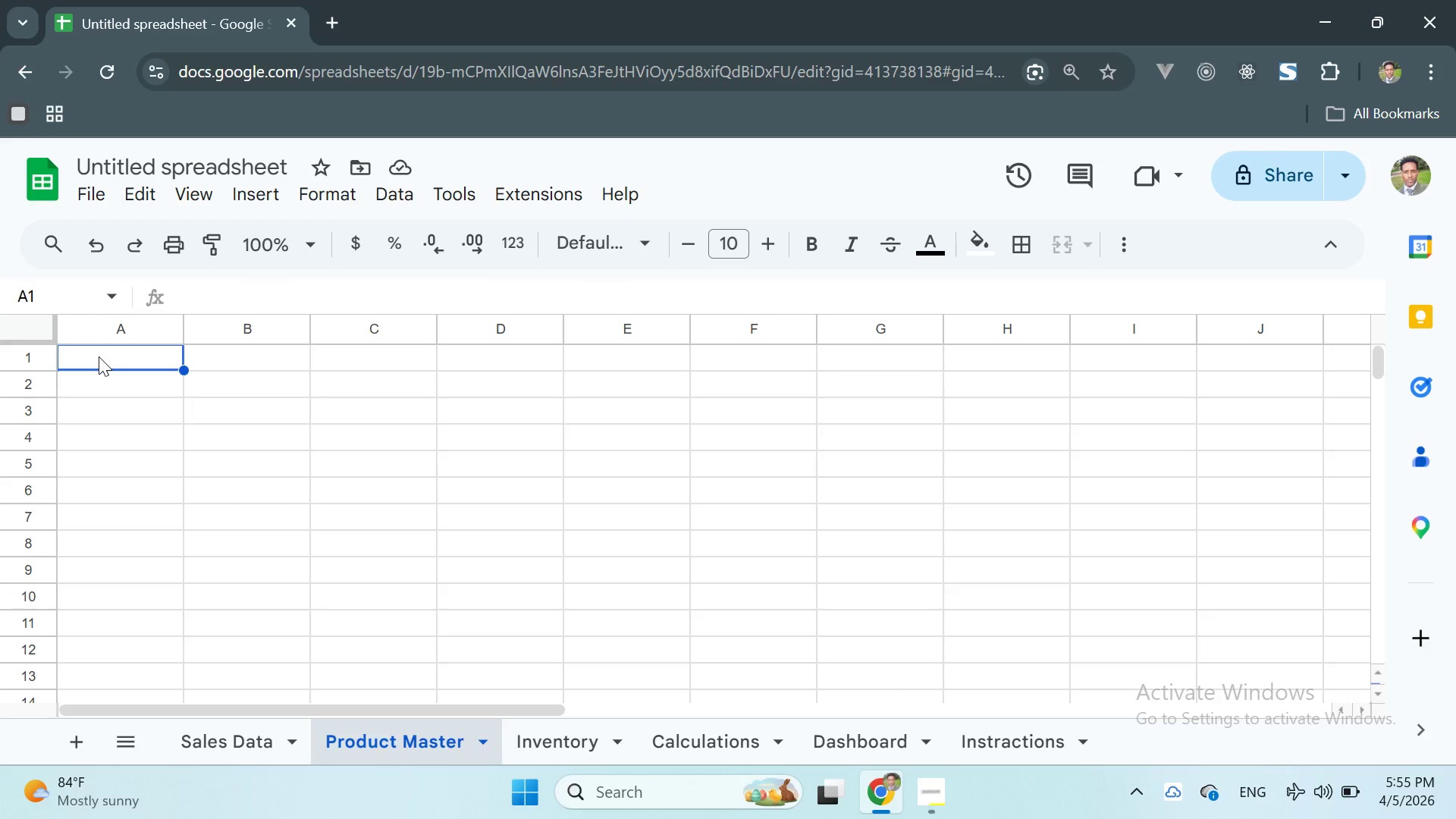 
double_click([99, 356])
 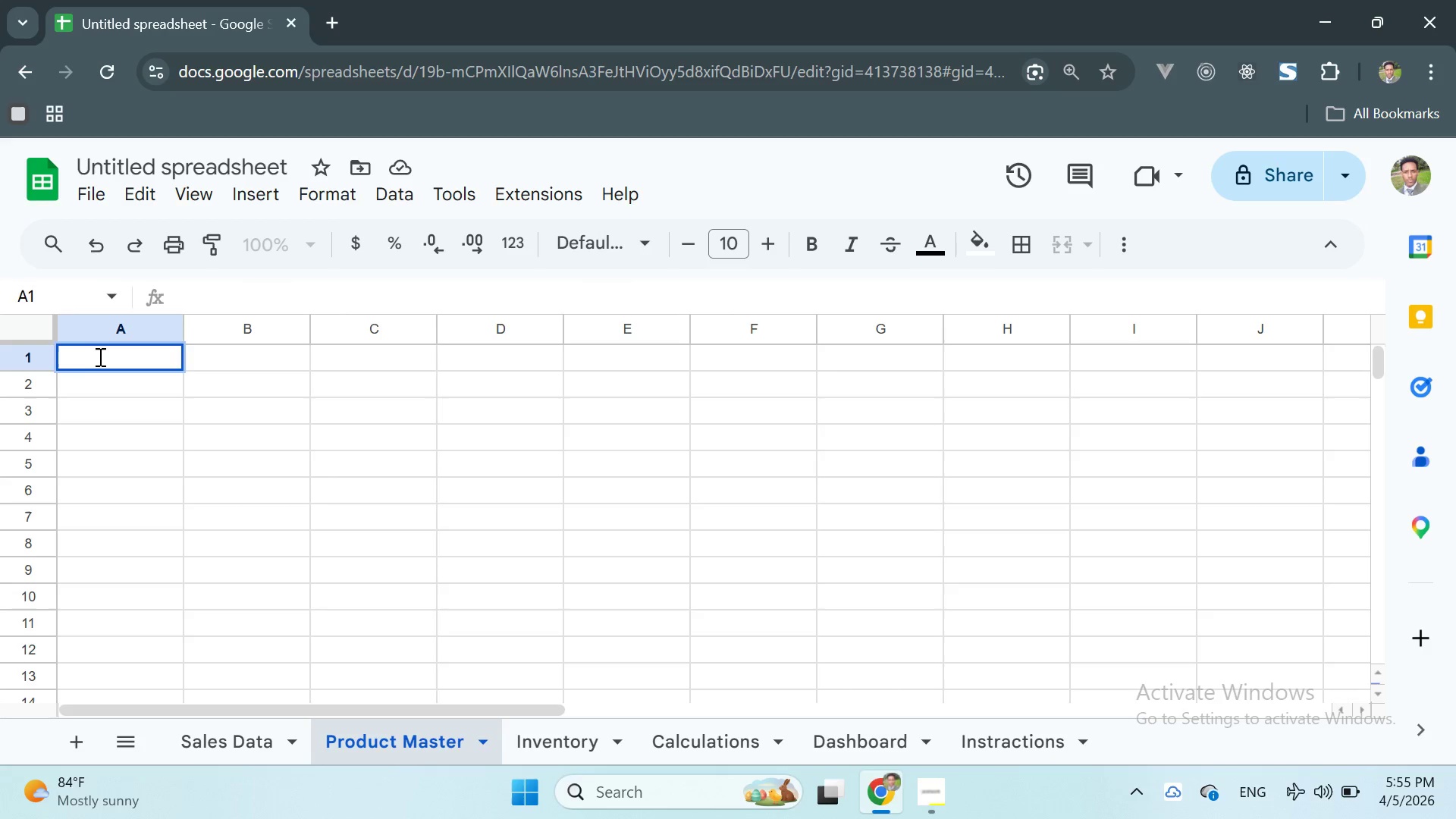 
type(Product Name )
 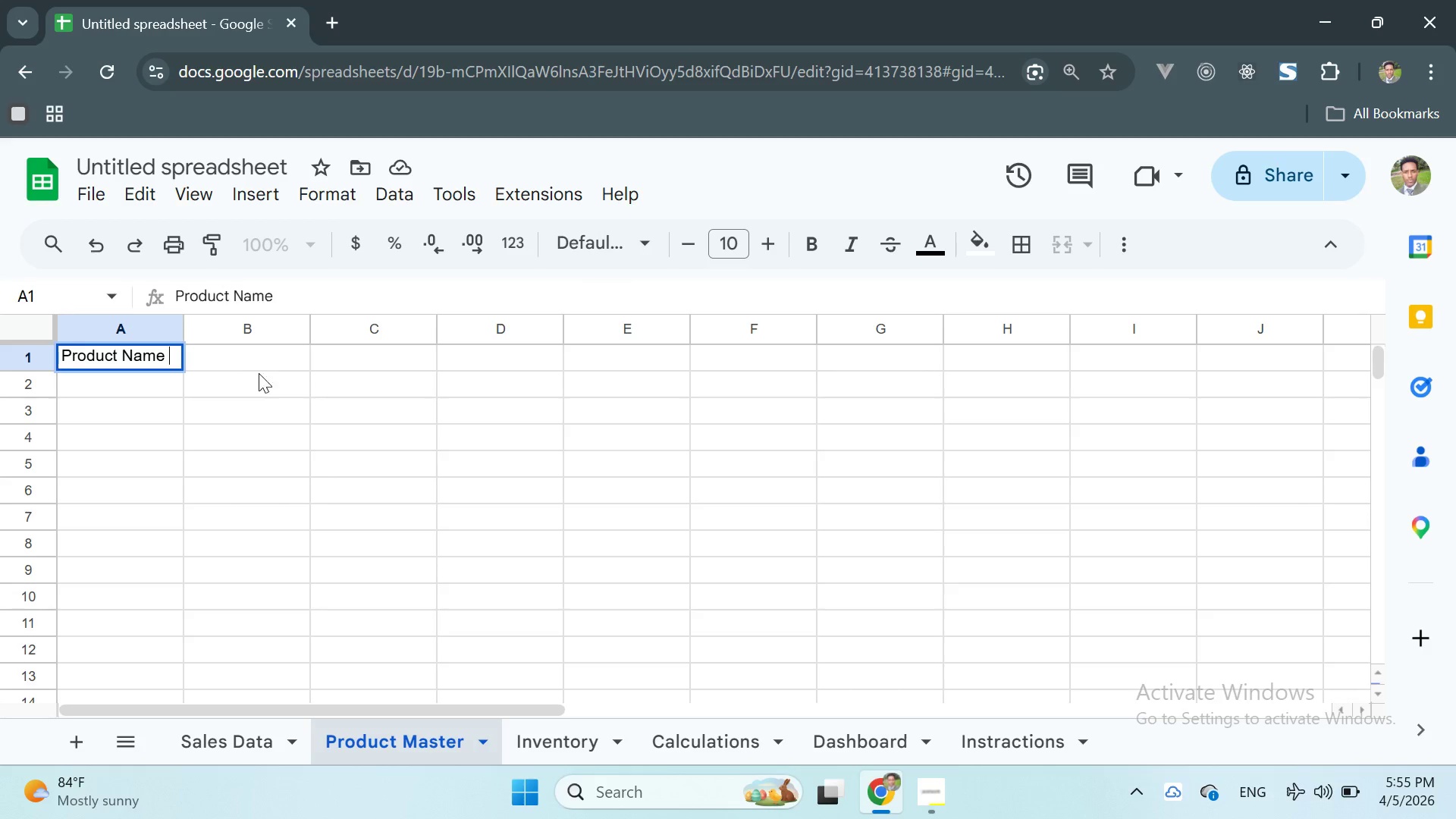 
double_click([247, 359])
 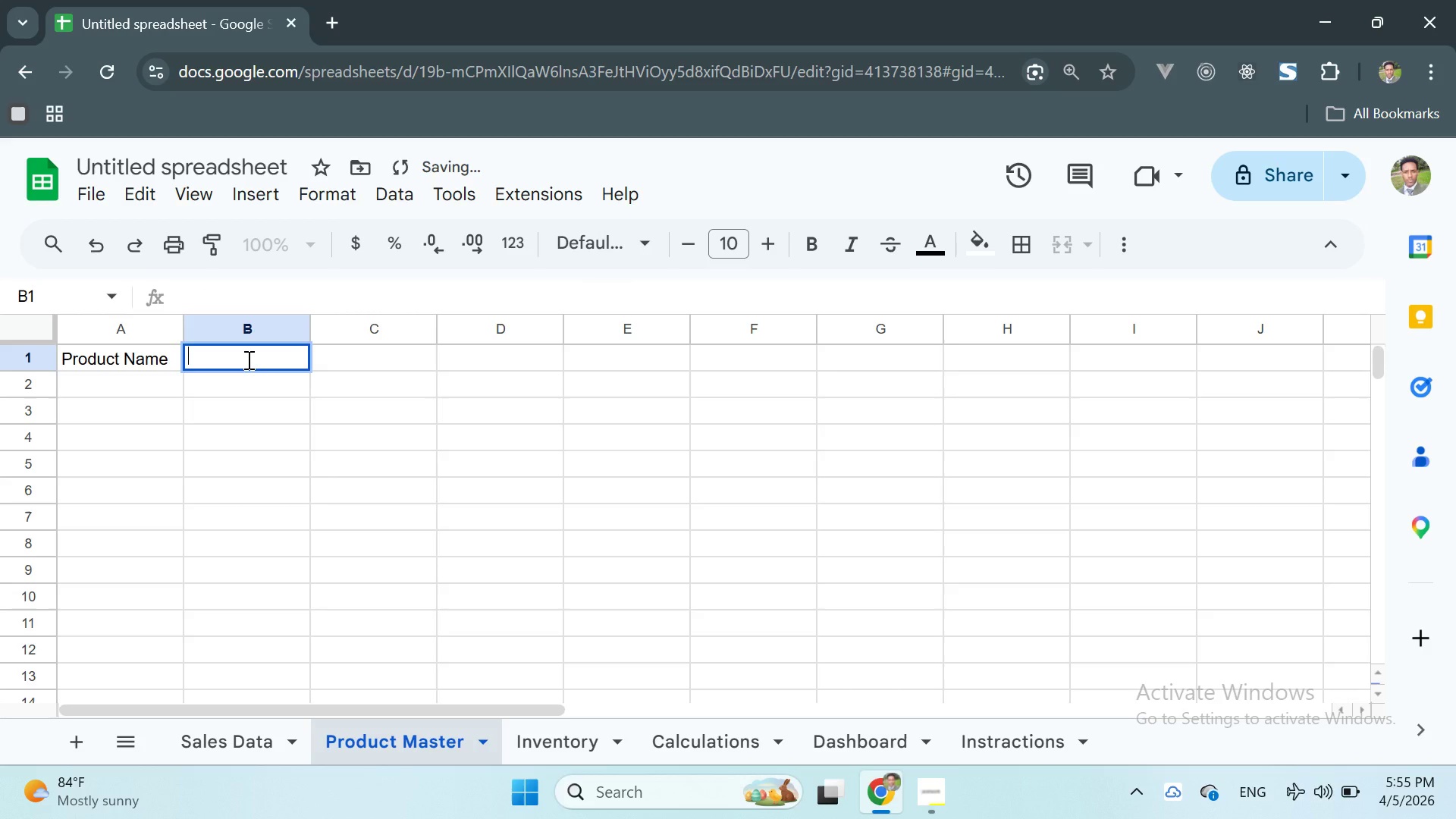 
type(Unit Price)
 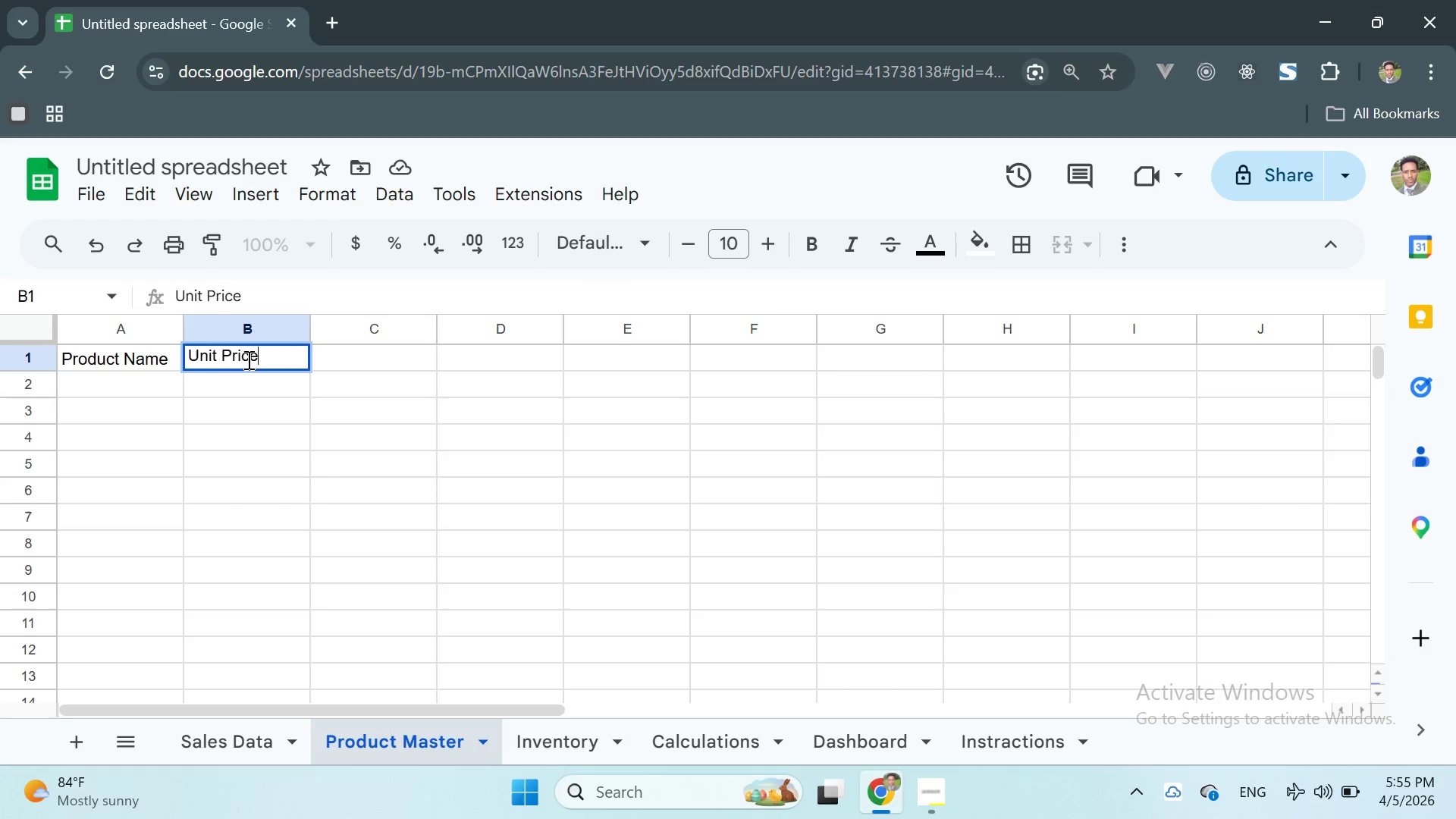 
key(Enter)
 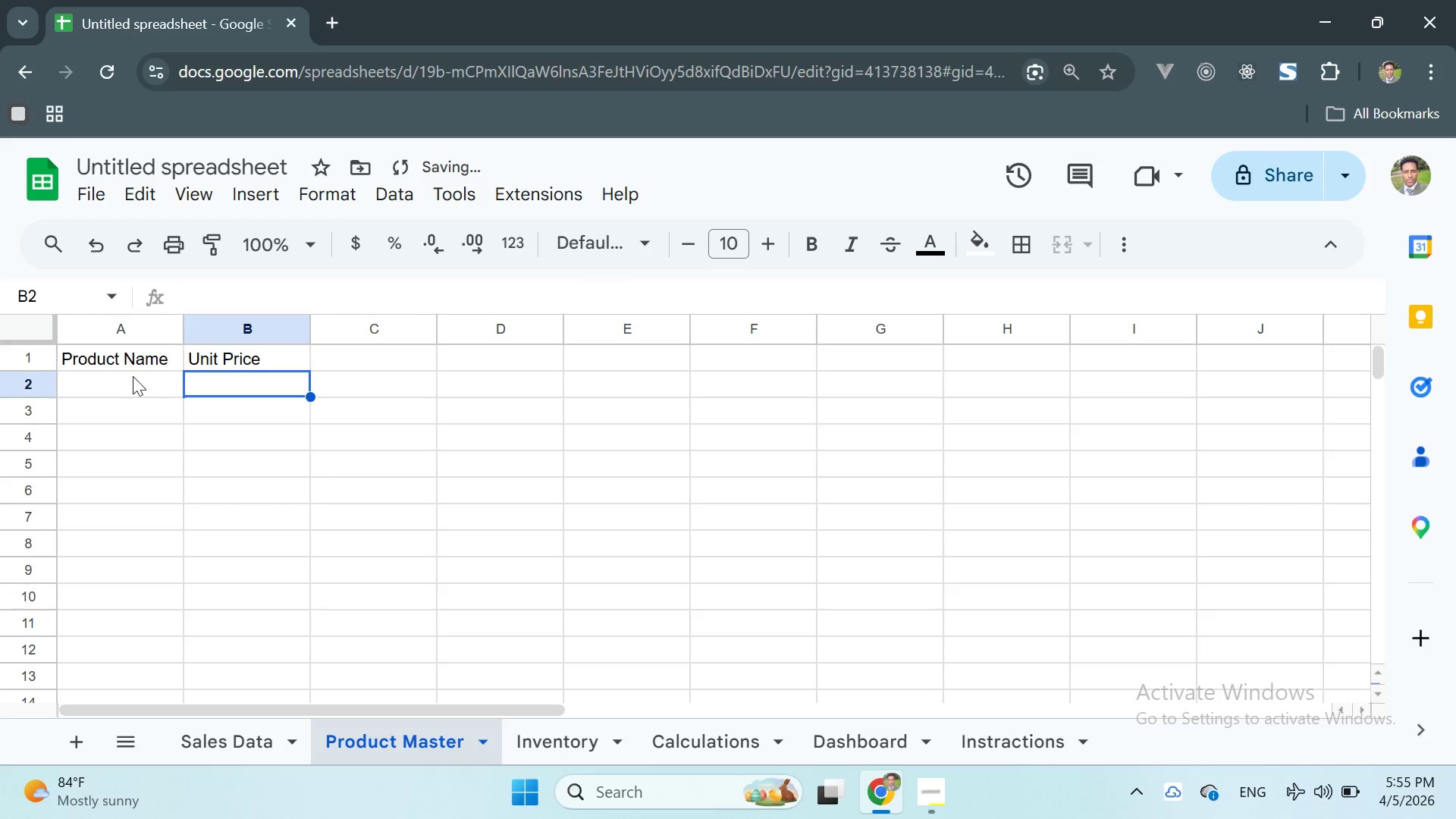 
left_click([108, 388])
 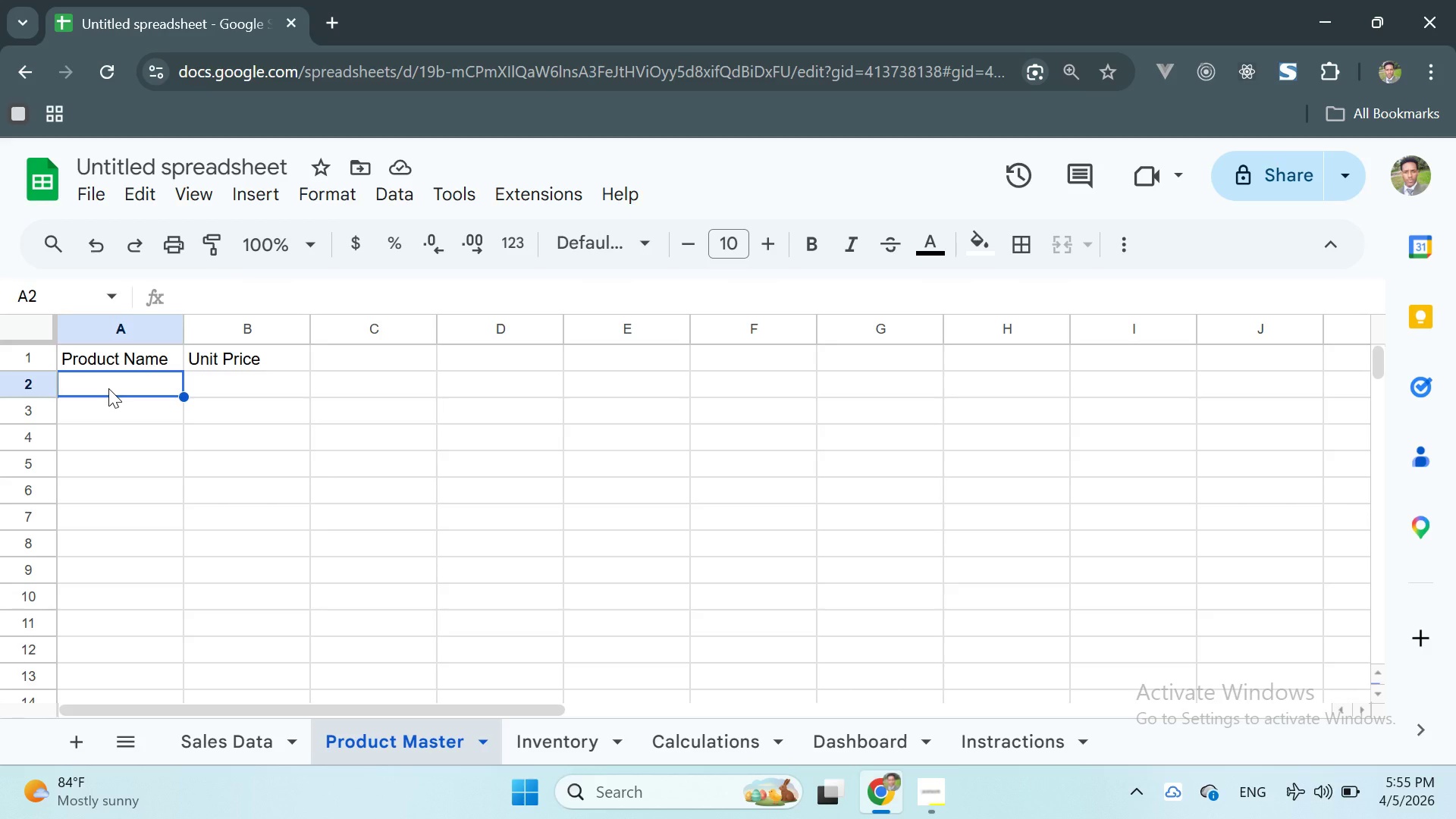 
wait(6.52)
 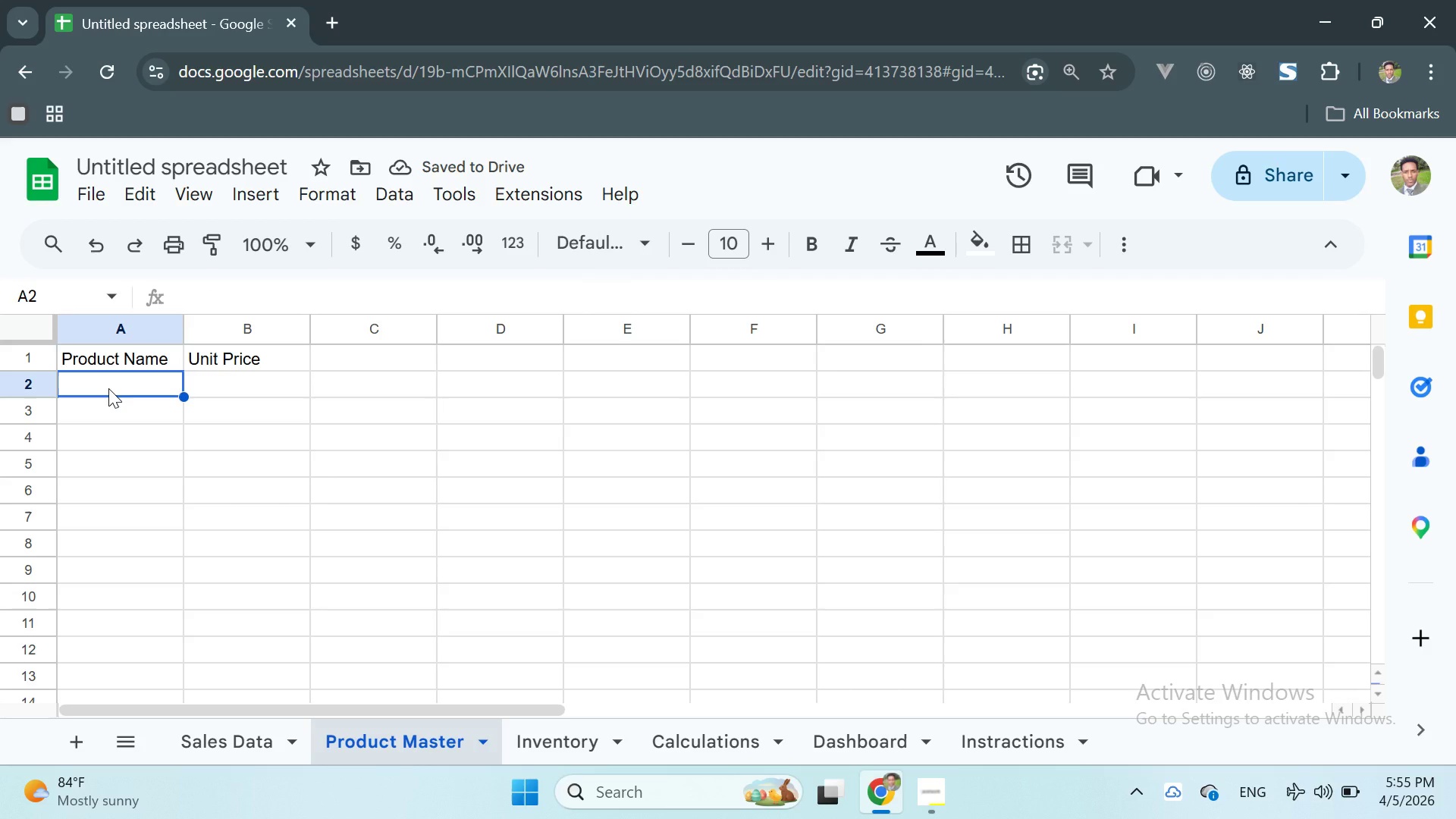 
type(Hibi)
 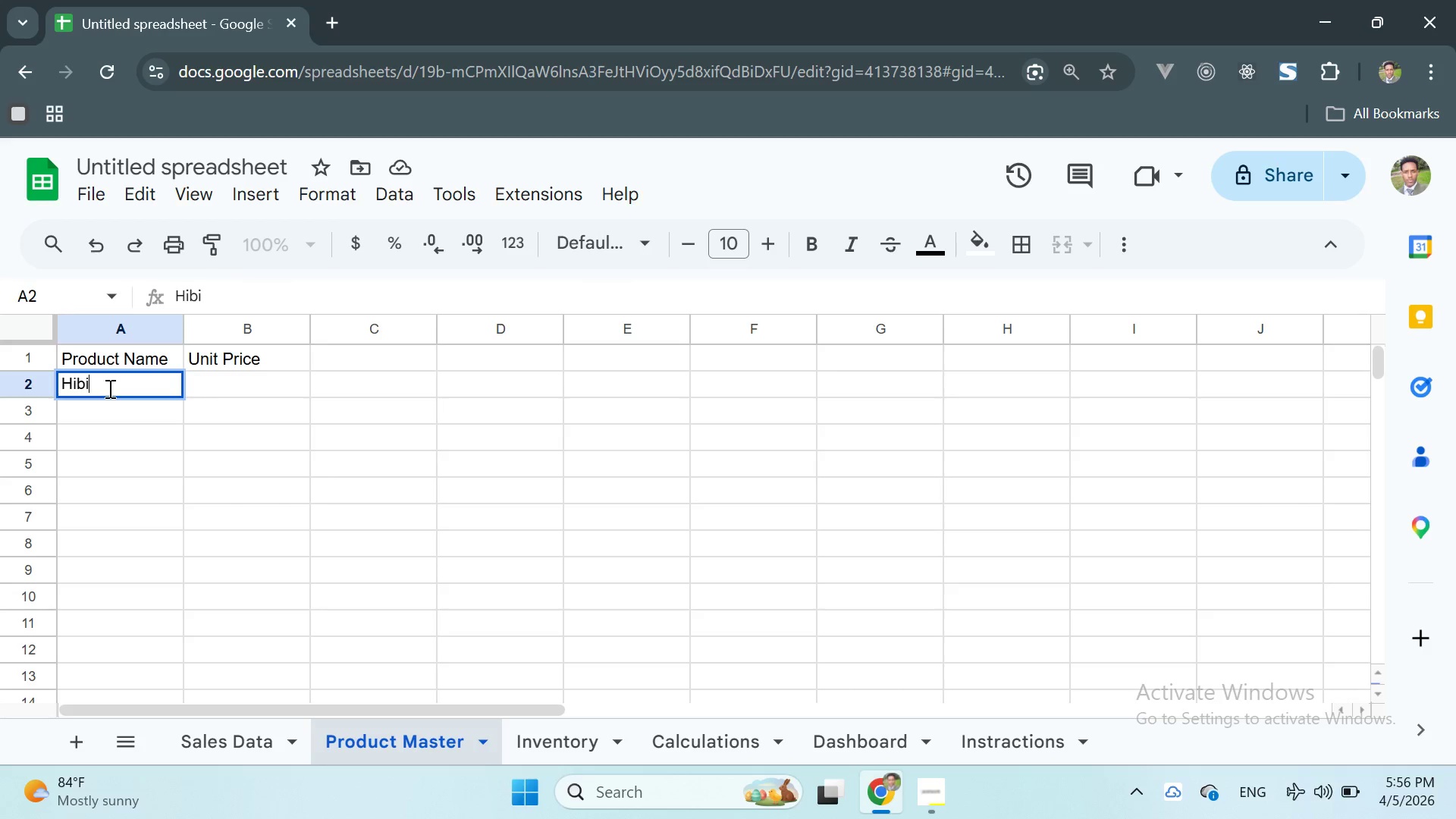 
type(scus)
 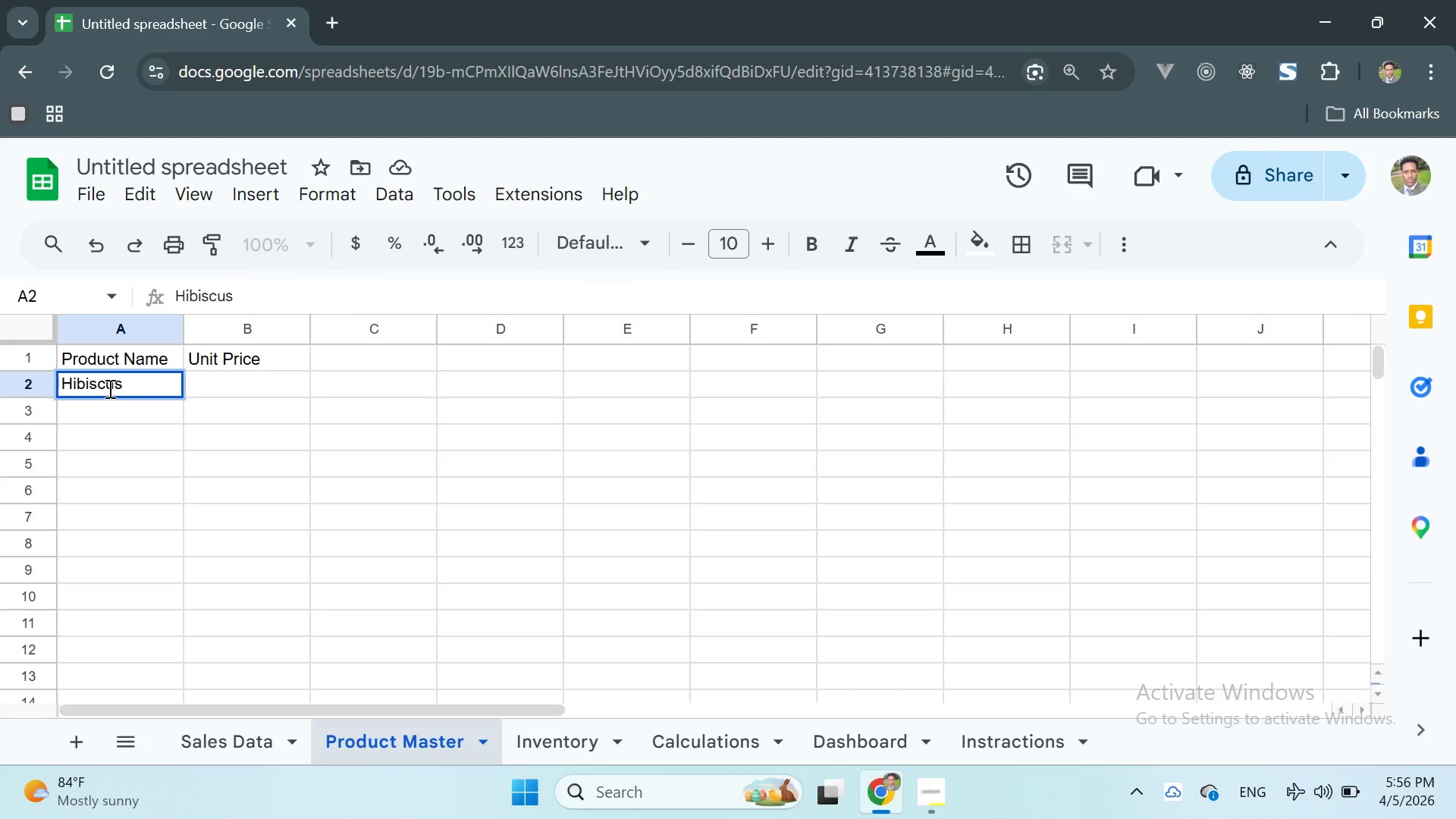 
wait(5.27)
 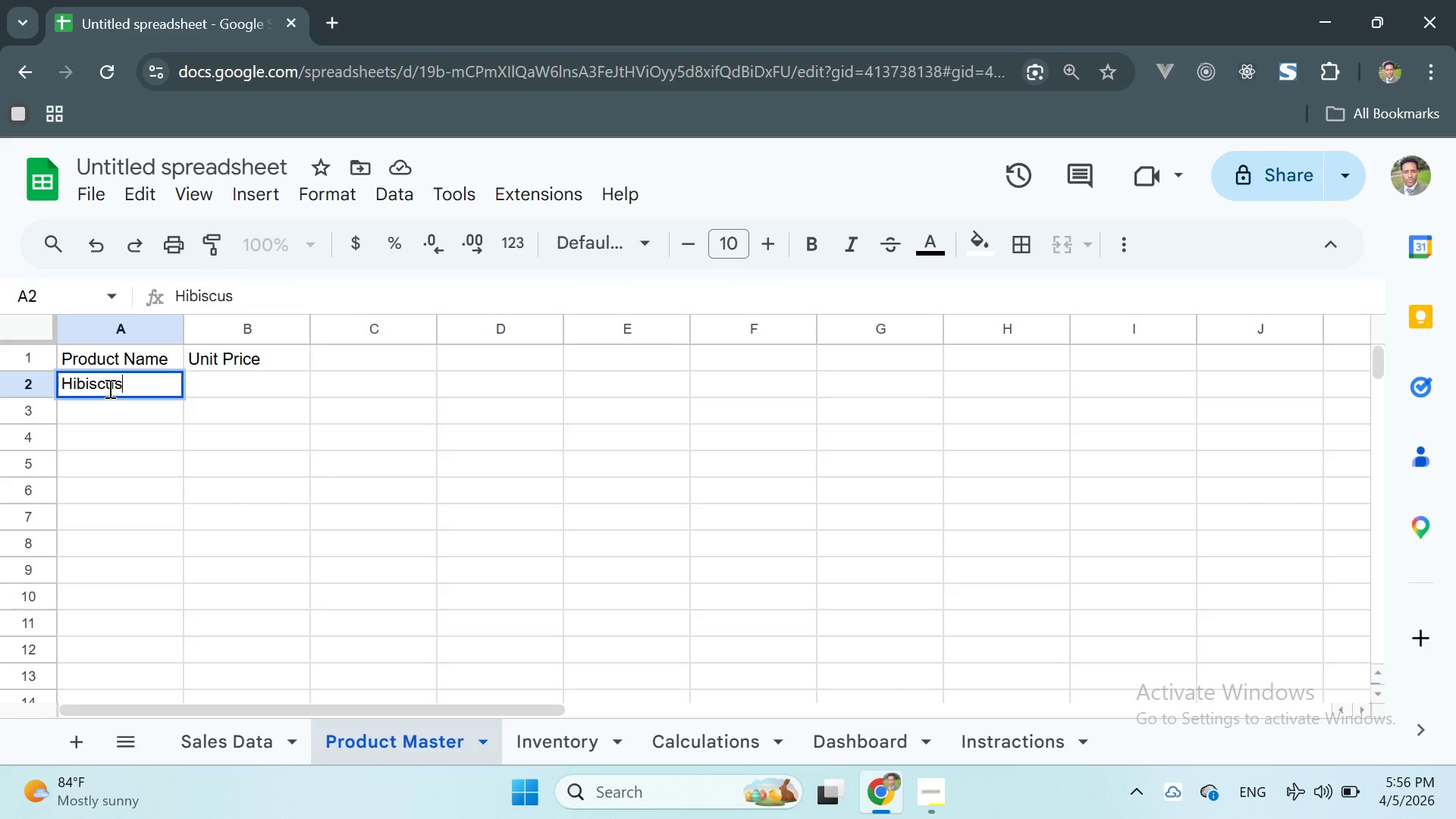 
type( Tea)
 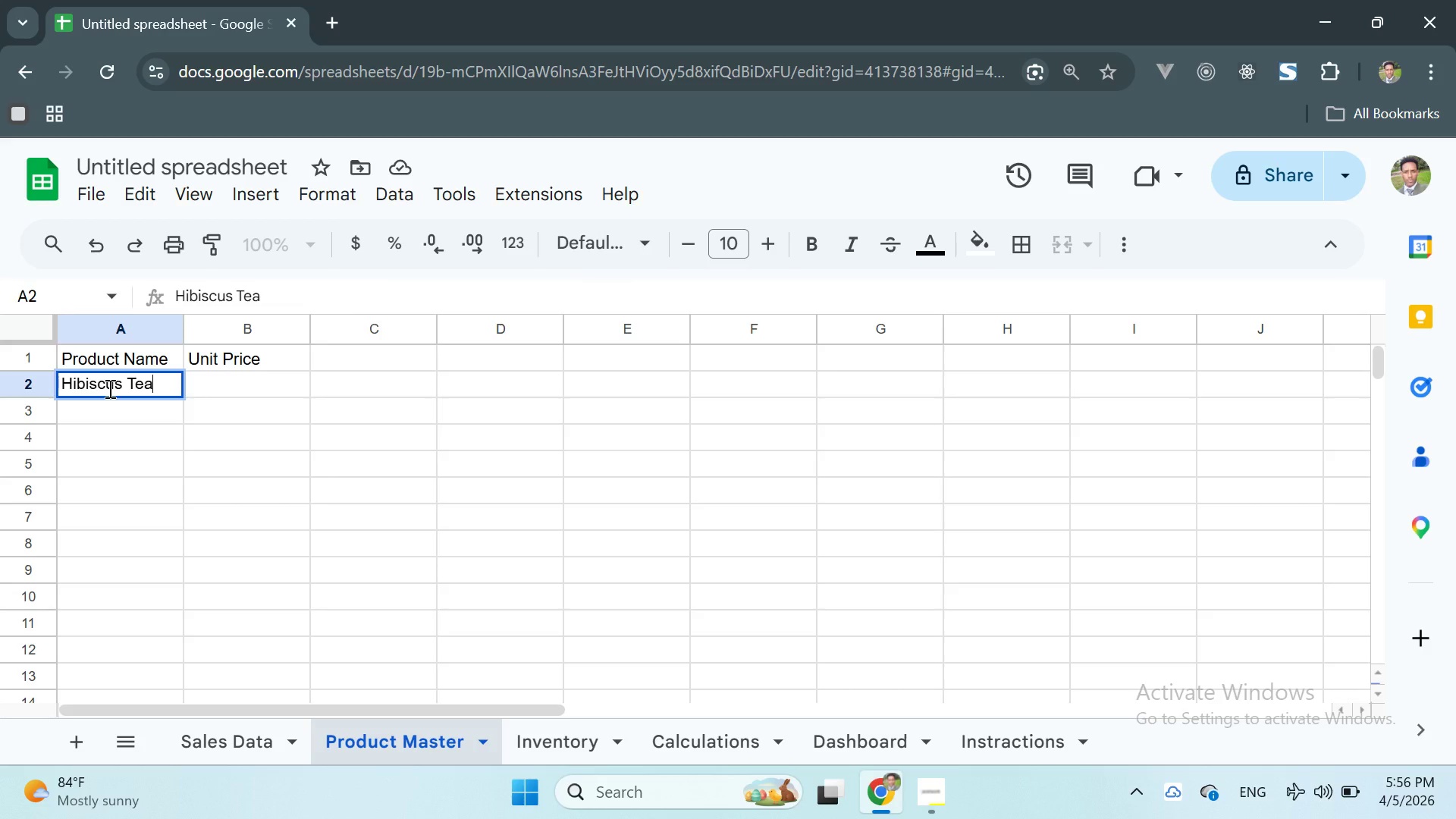 
type( k)
key(Backspace)
type(Kit)
 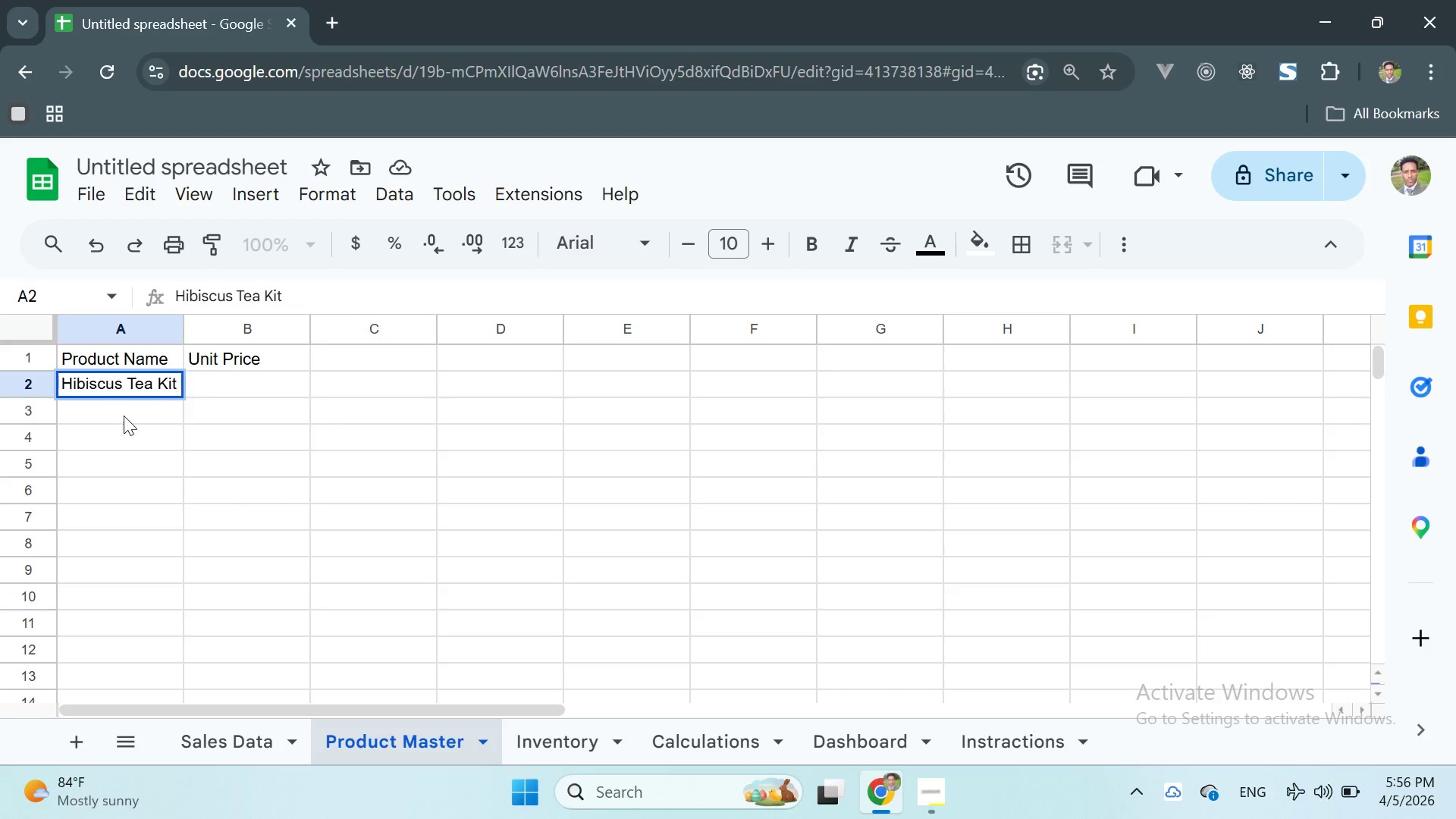 
left_click([210, 378])
 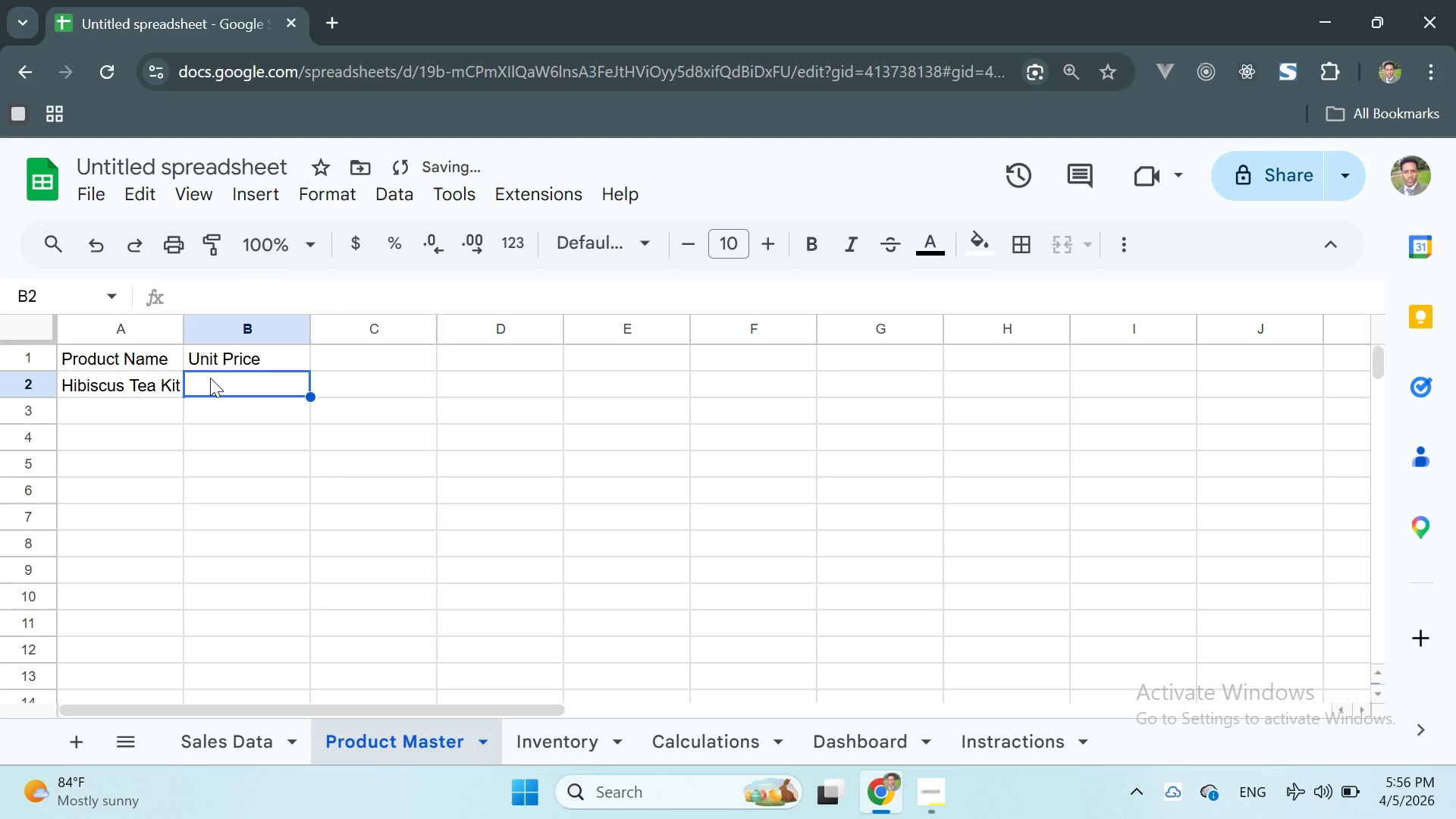 
type(45)
 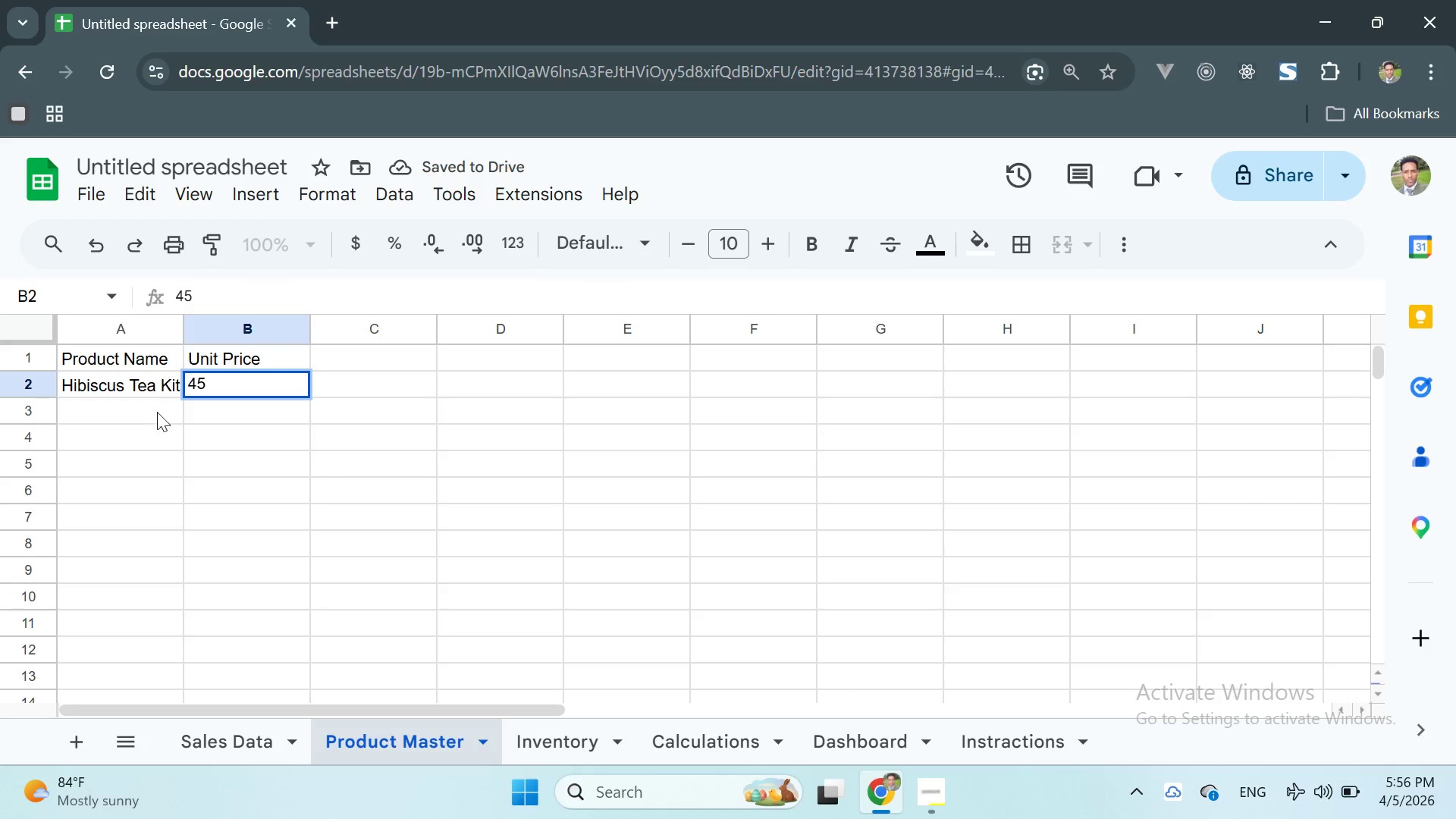 
left_click([133, 412])
 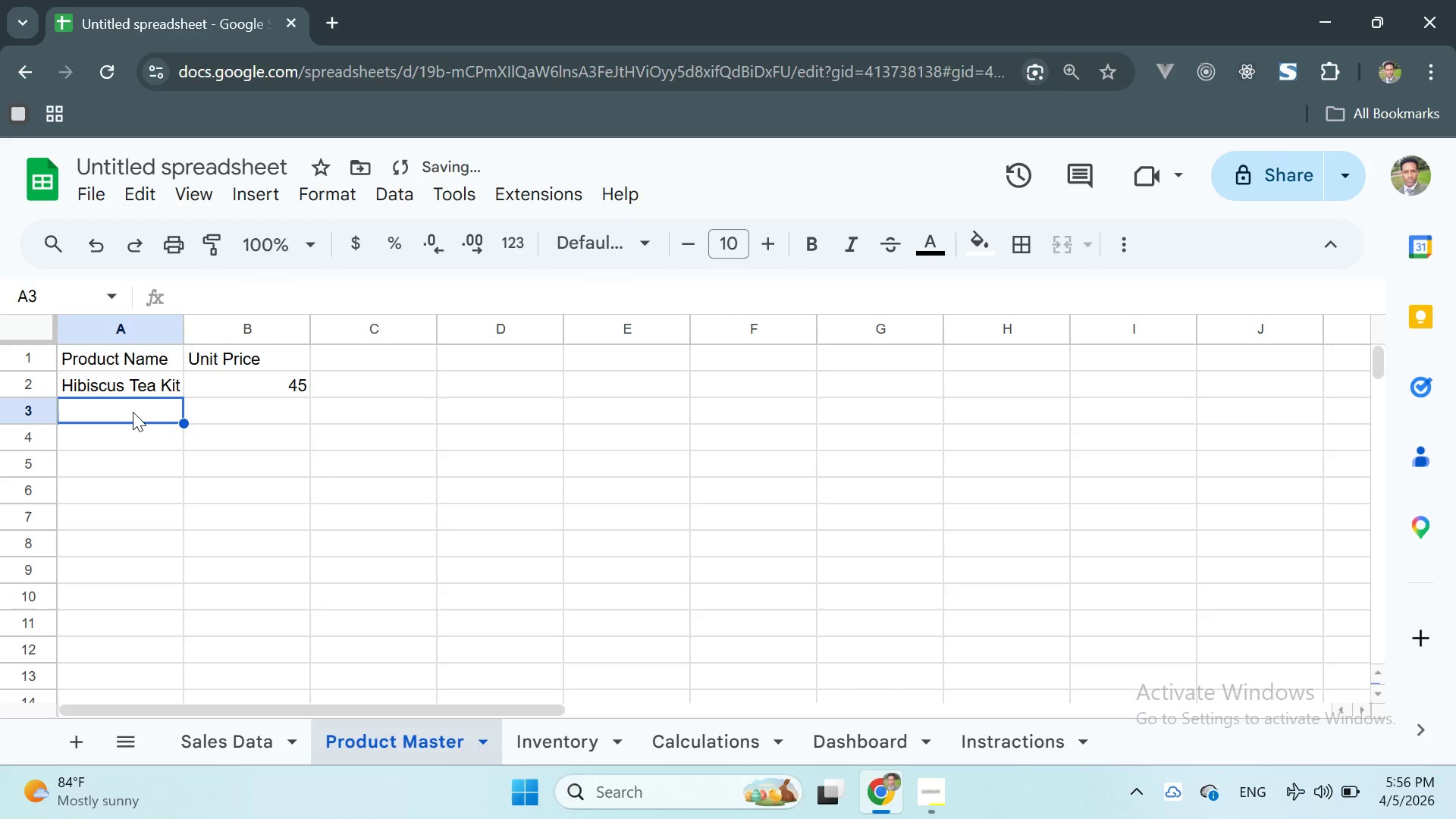 
type(Copper Strainer )
 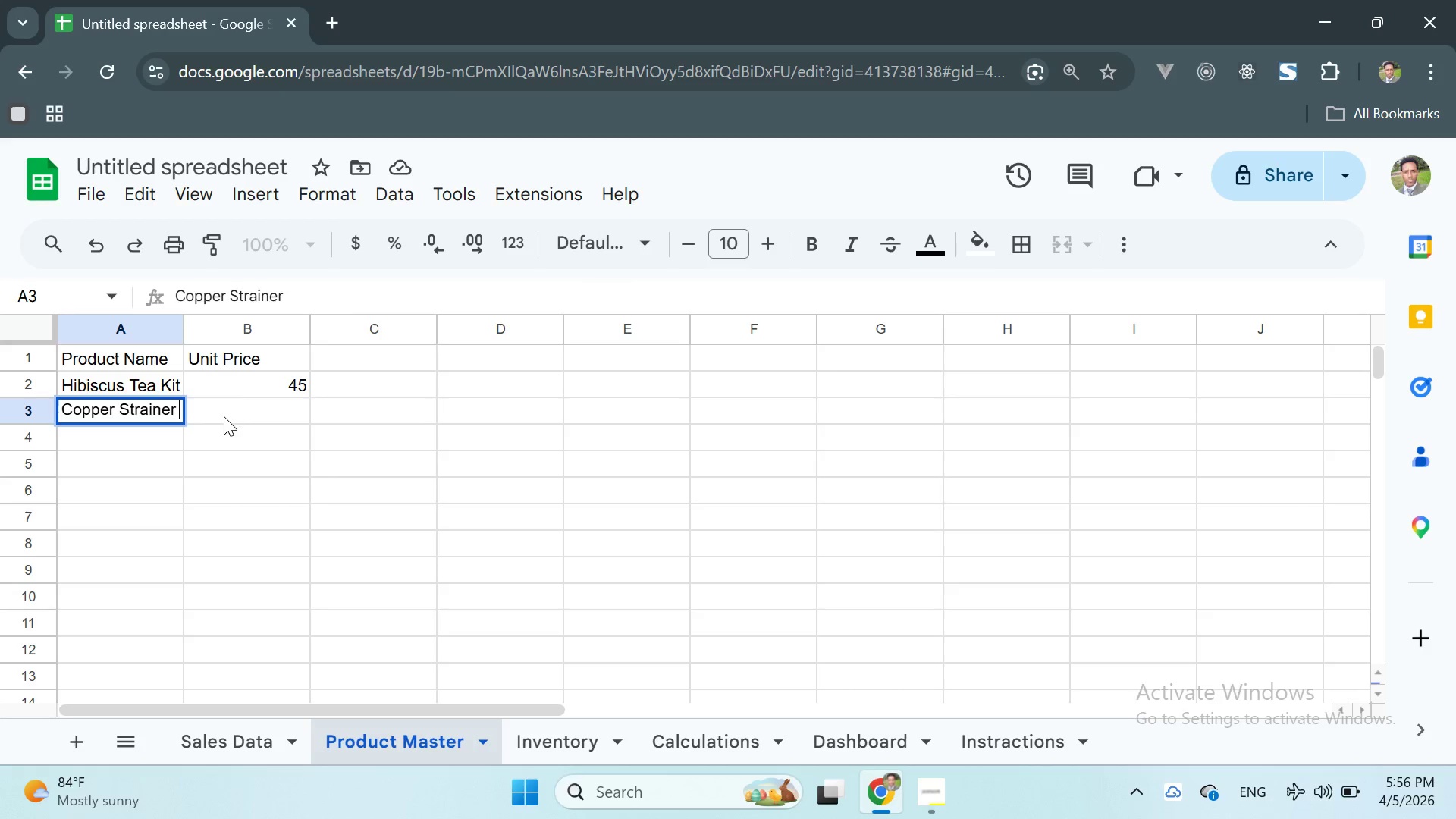 
key(Backspace)
 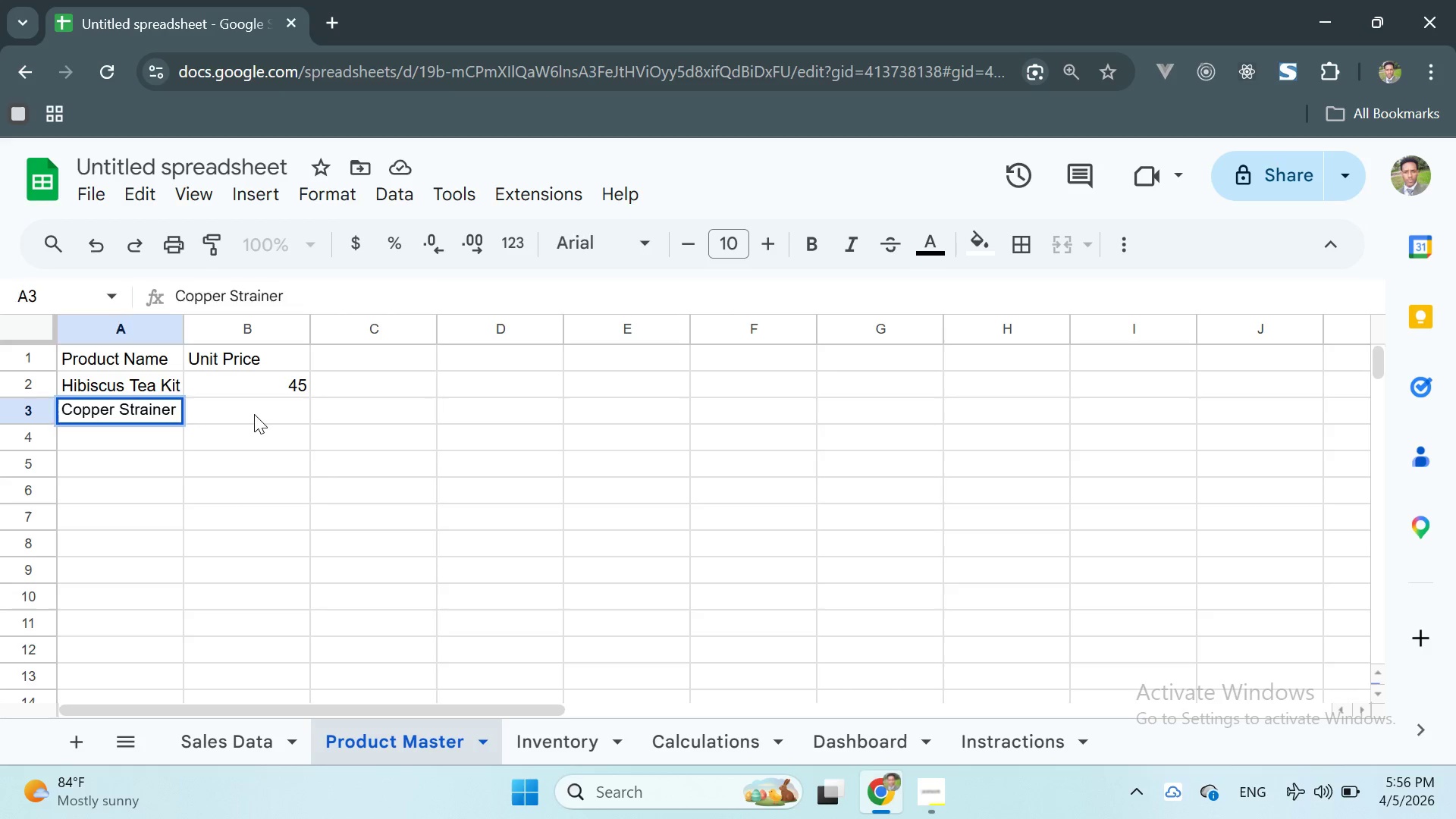 
double_click([254, 414])
 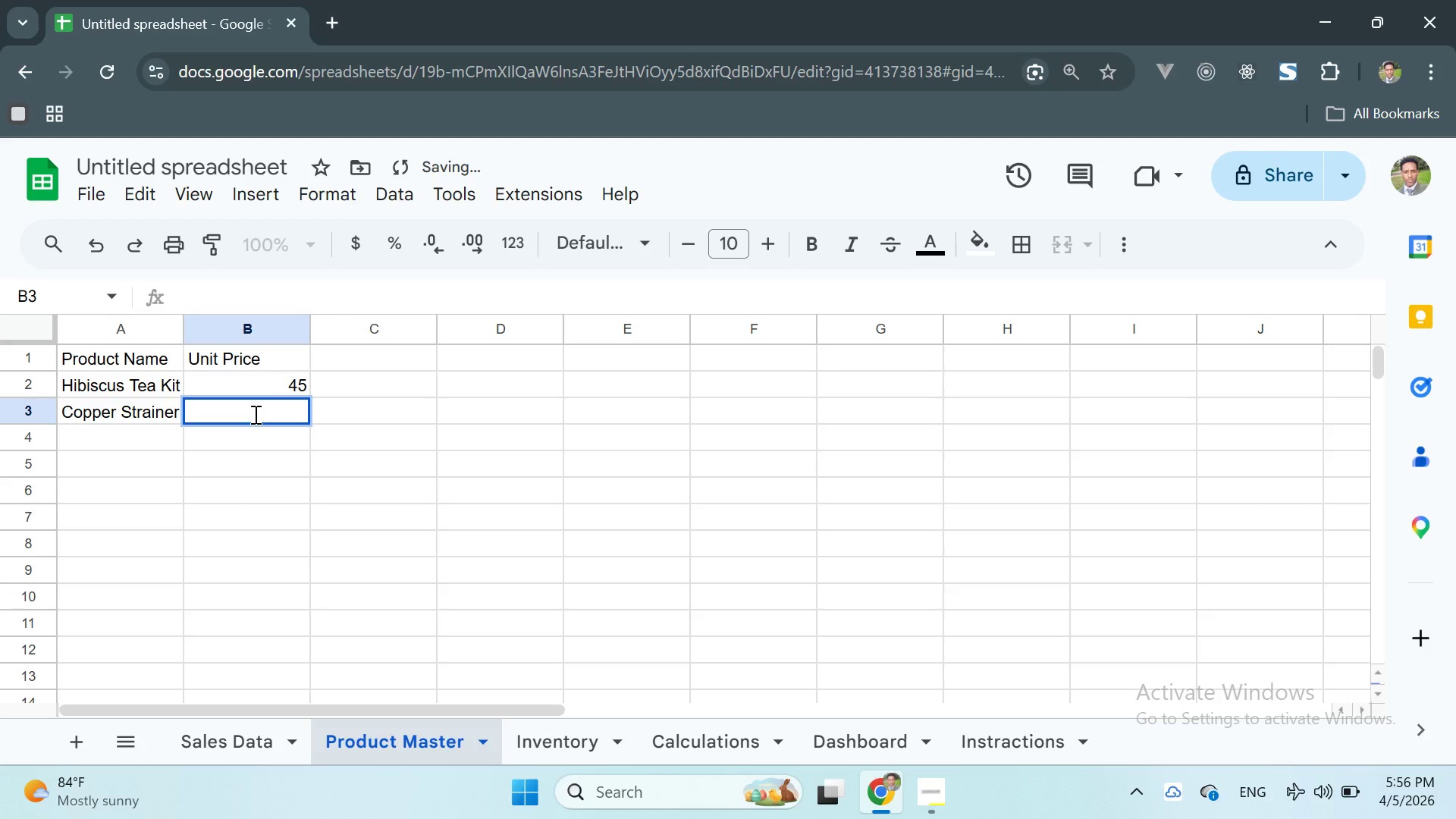 
type(35)
 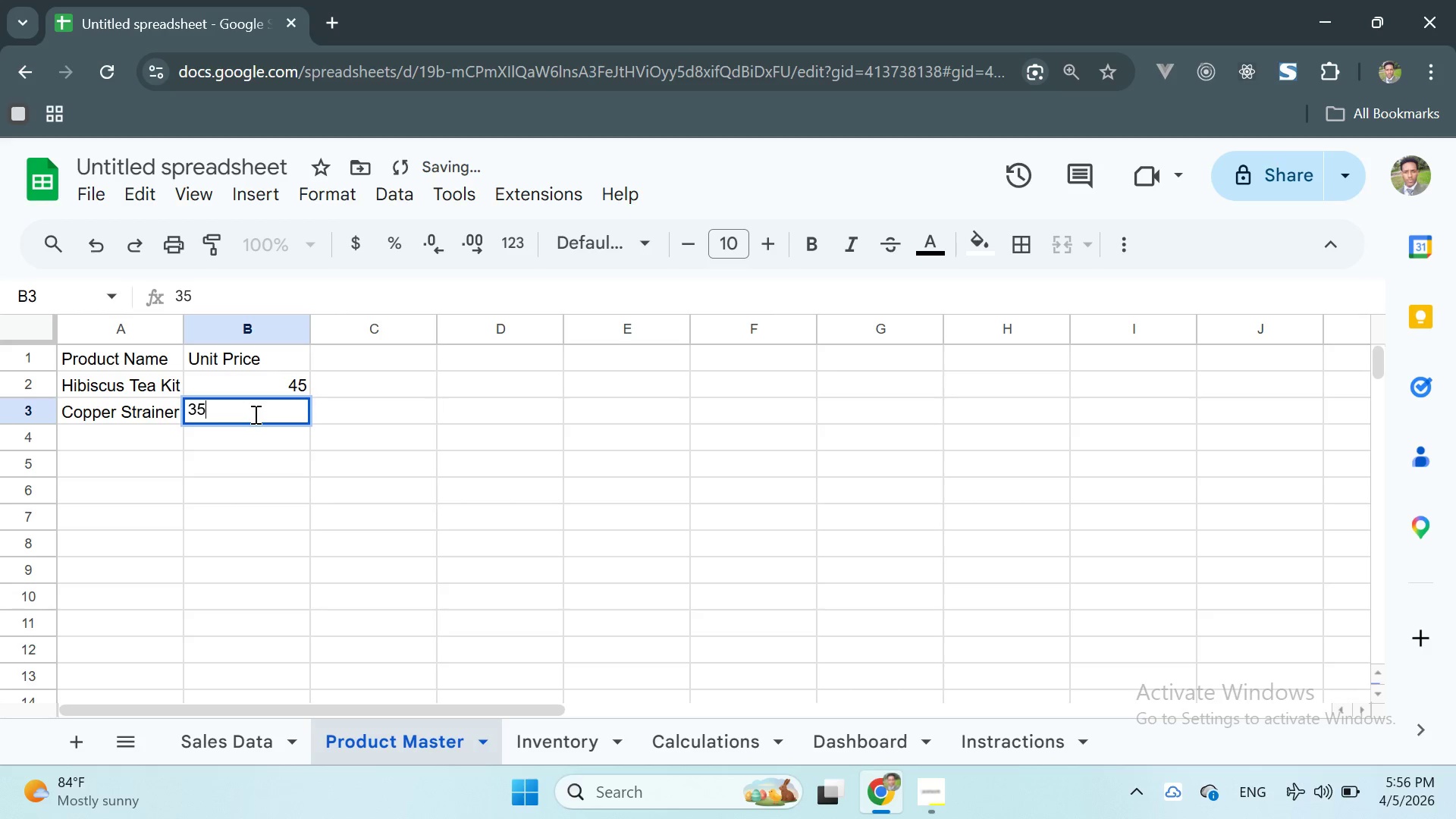 
key(Enter)
 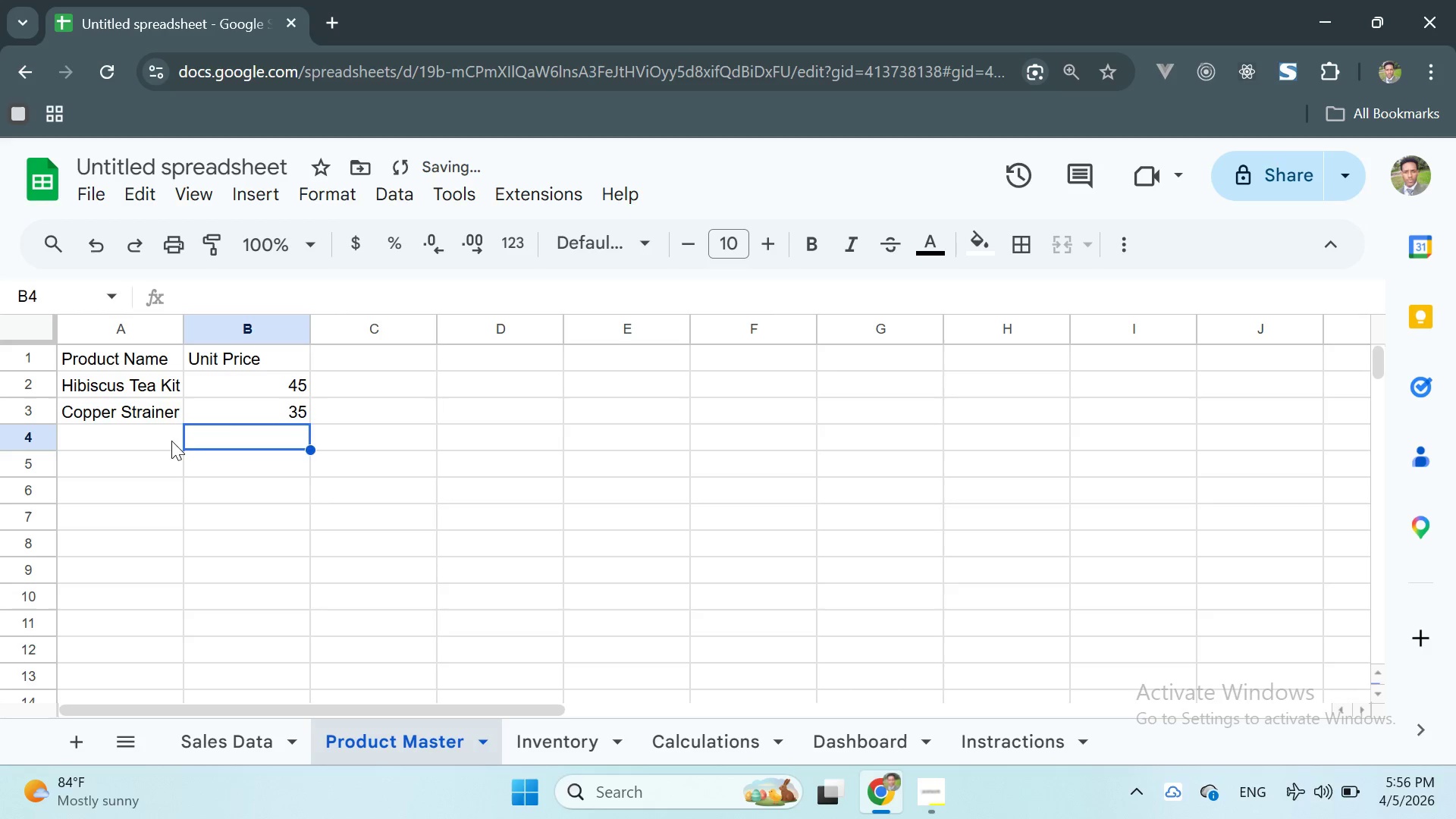 
left_click([128, 446])
 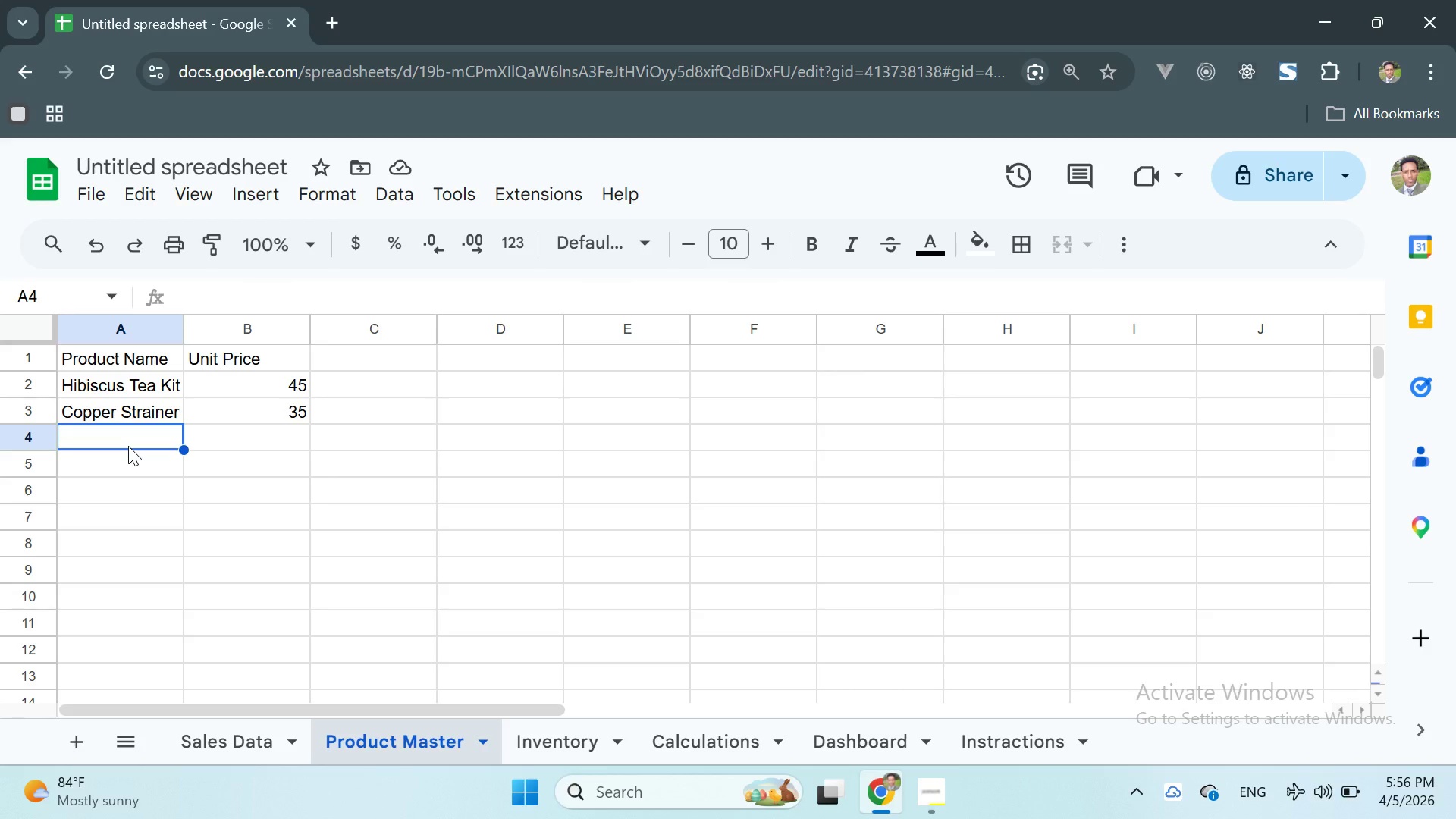 
wait(6.5)
 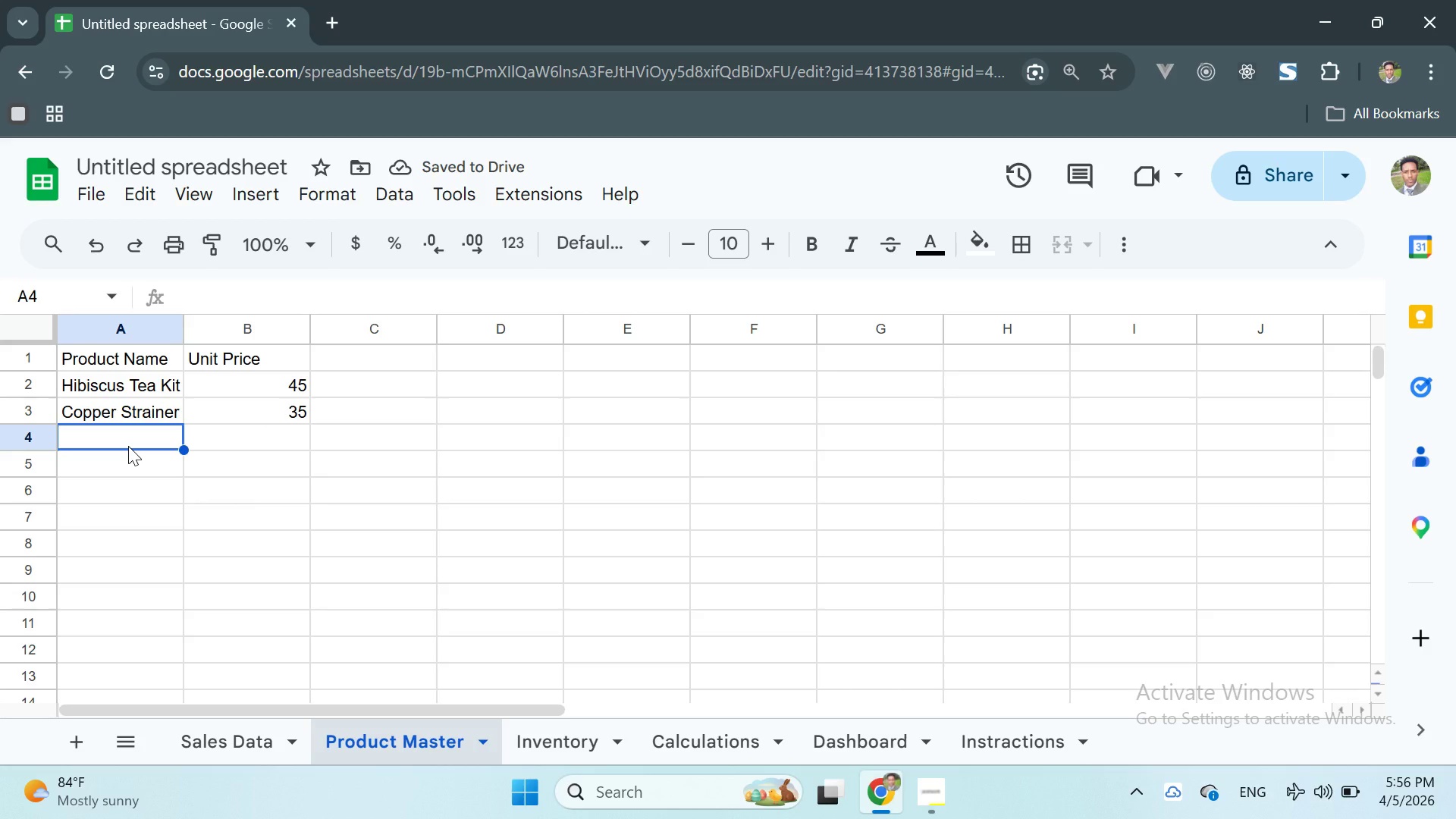 
type(Botanica)
 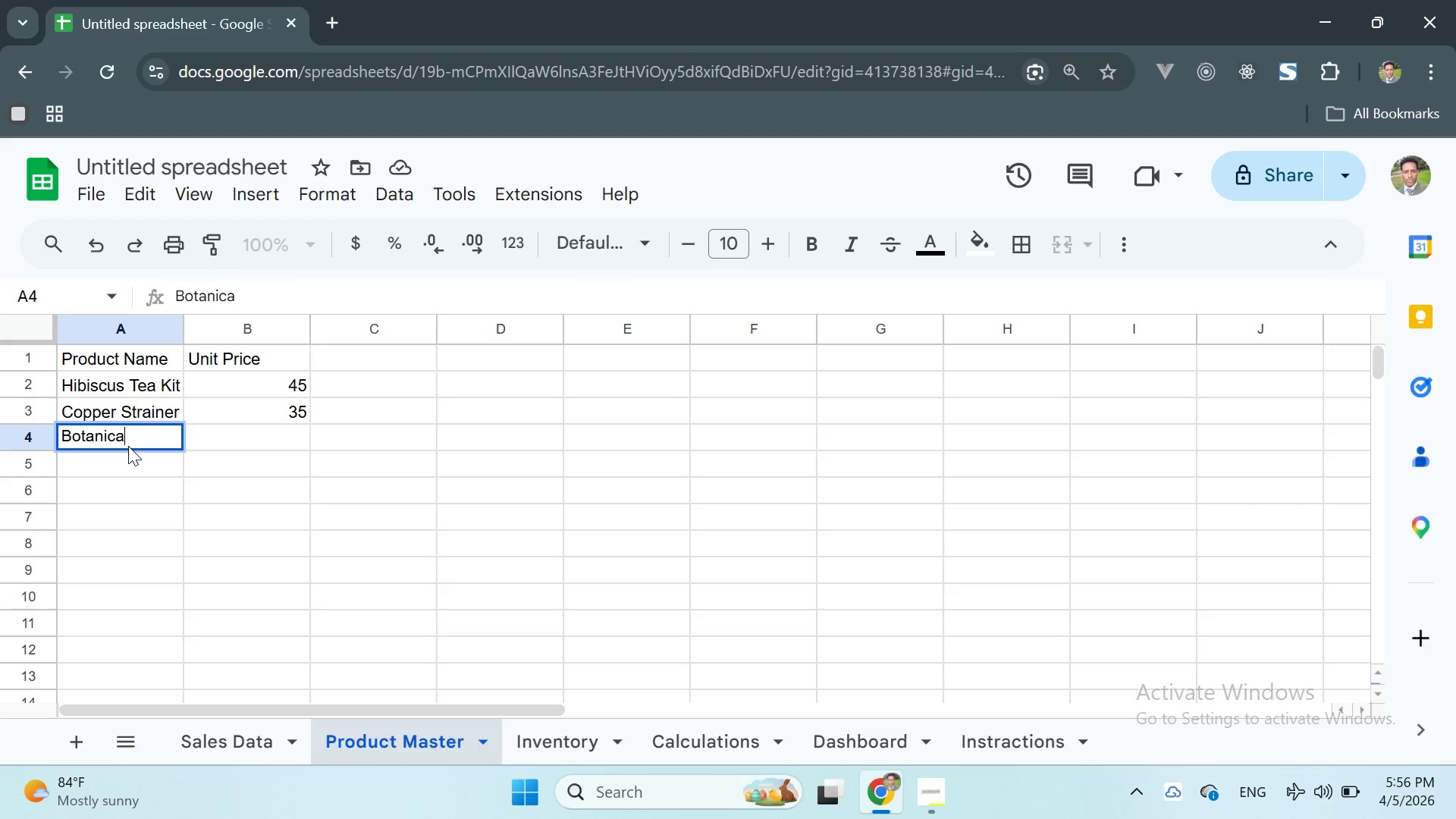 
type(l Gift Box)
 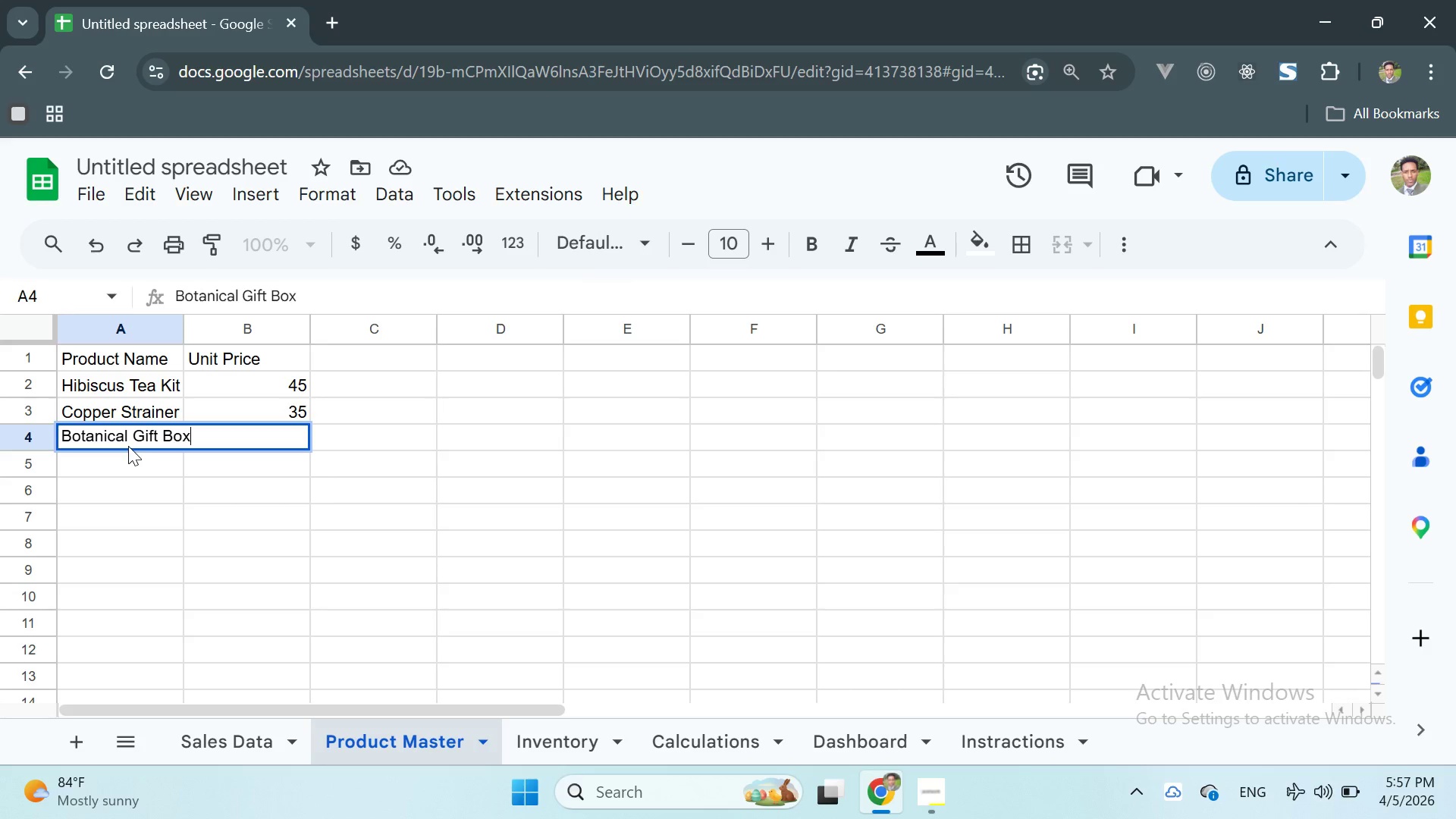 
key(Enter)
 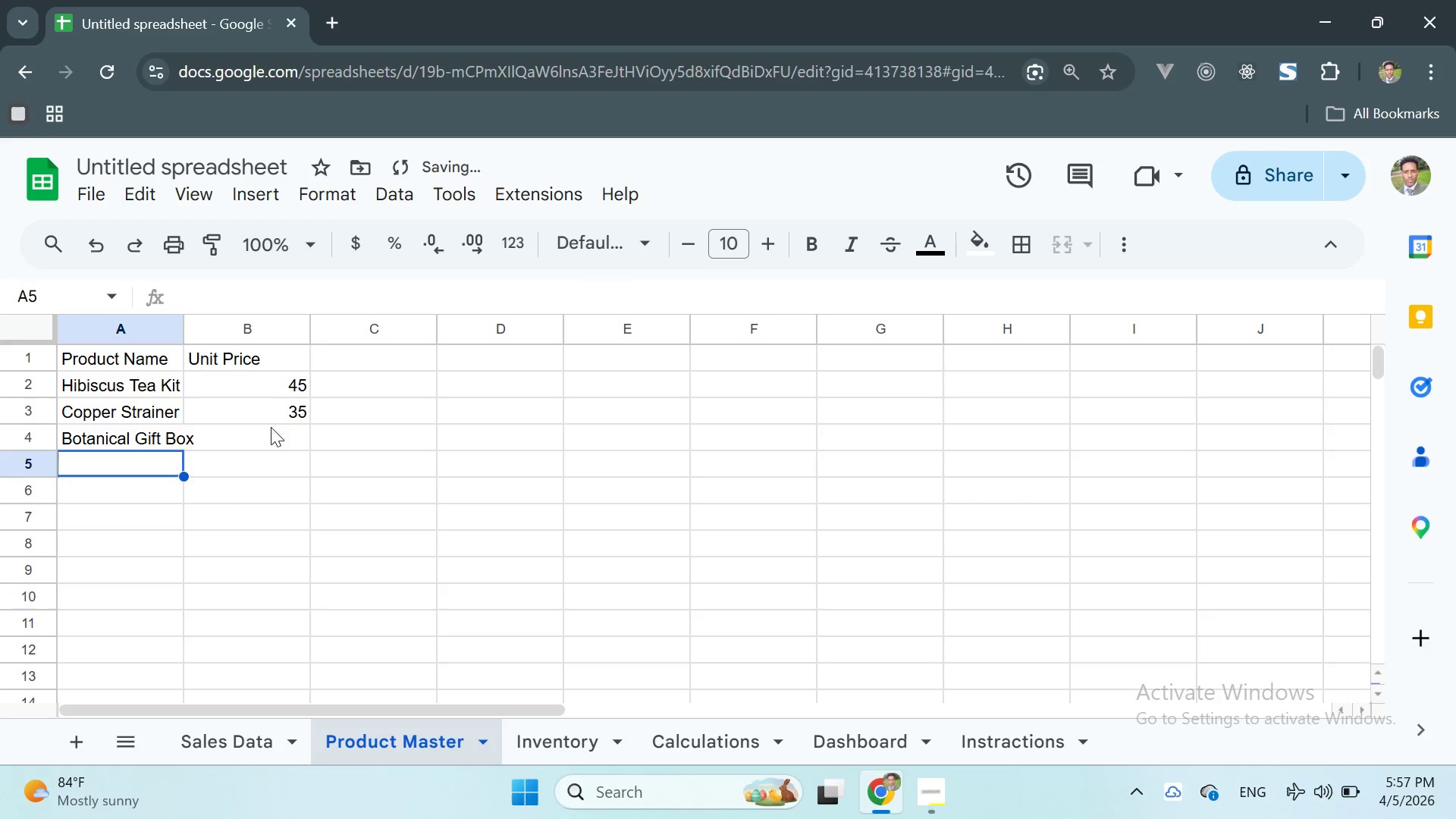 
double_click([271, 428])
 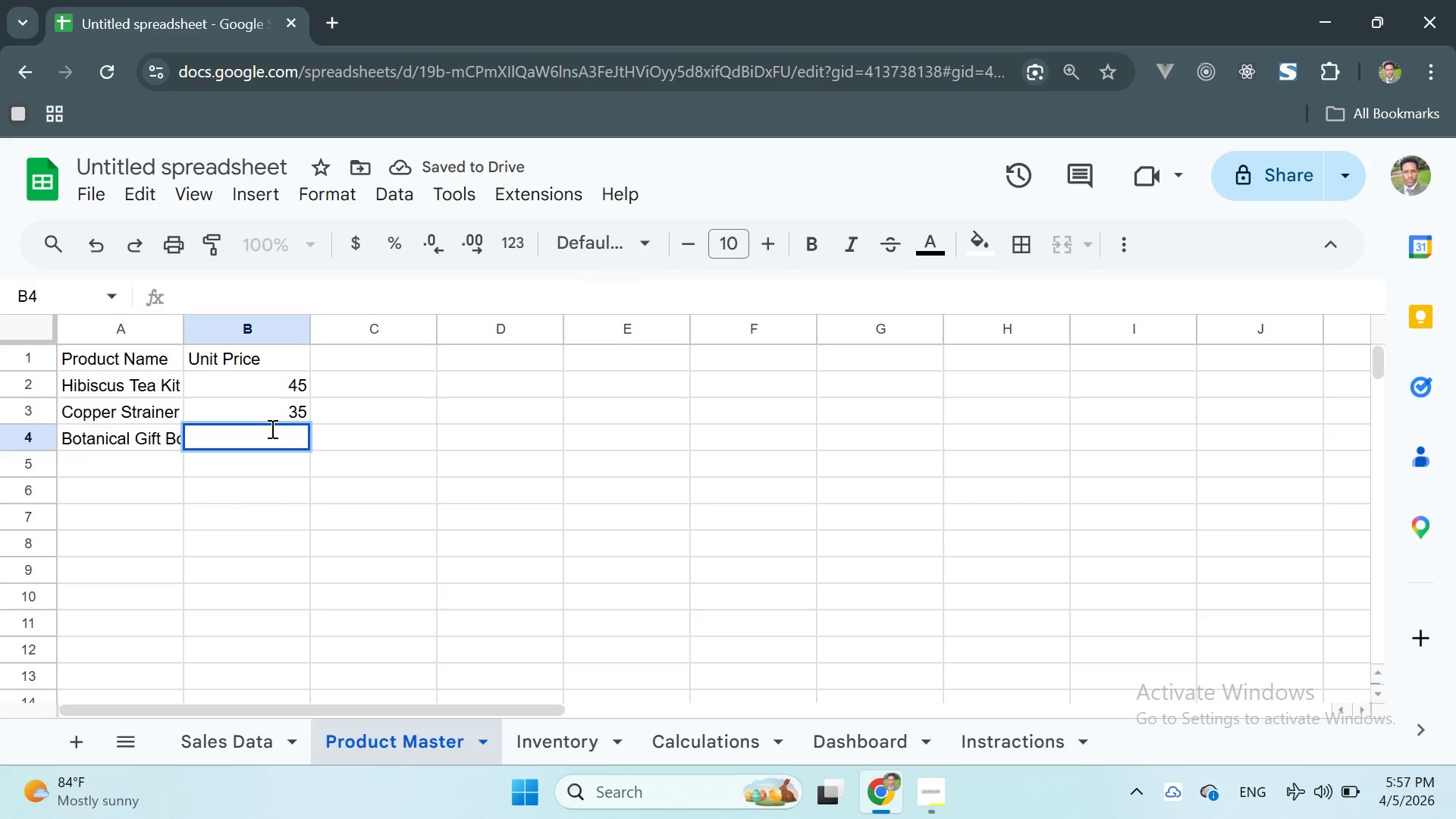 
type(65)
 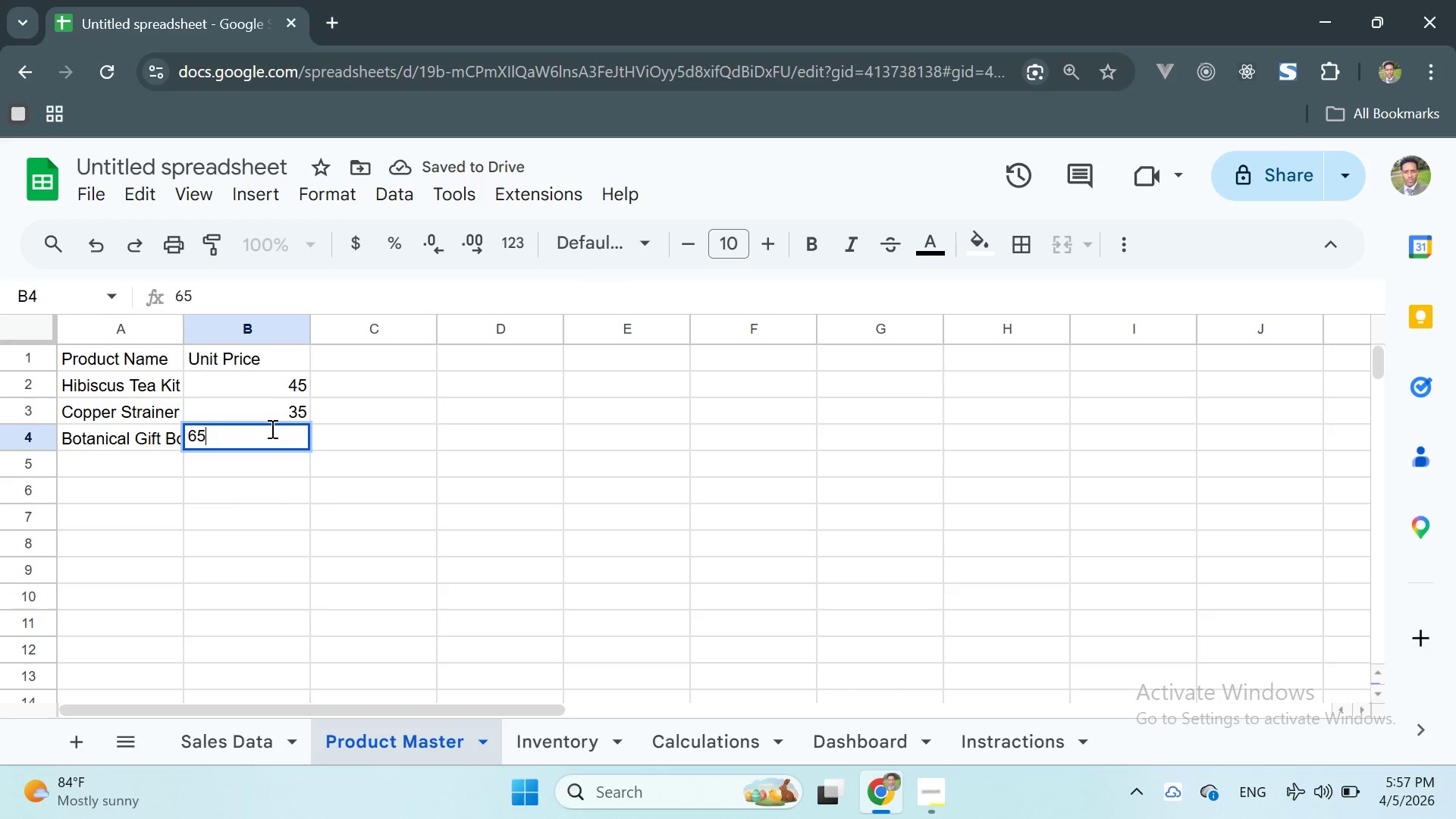 
key(Enter)
 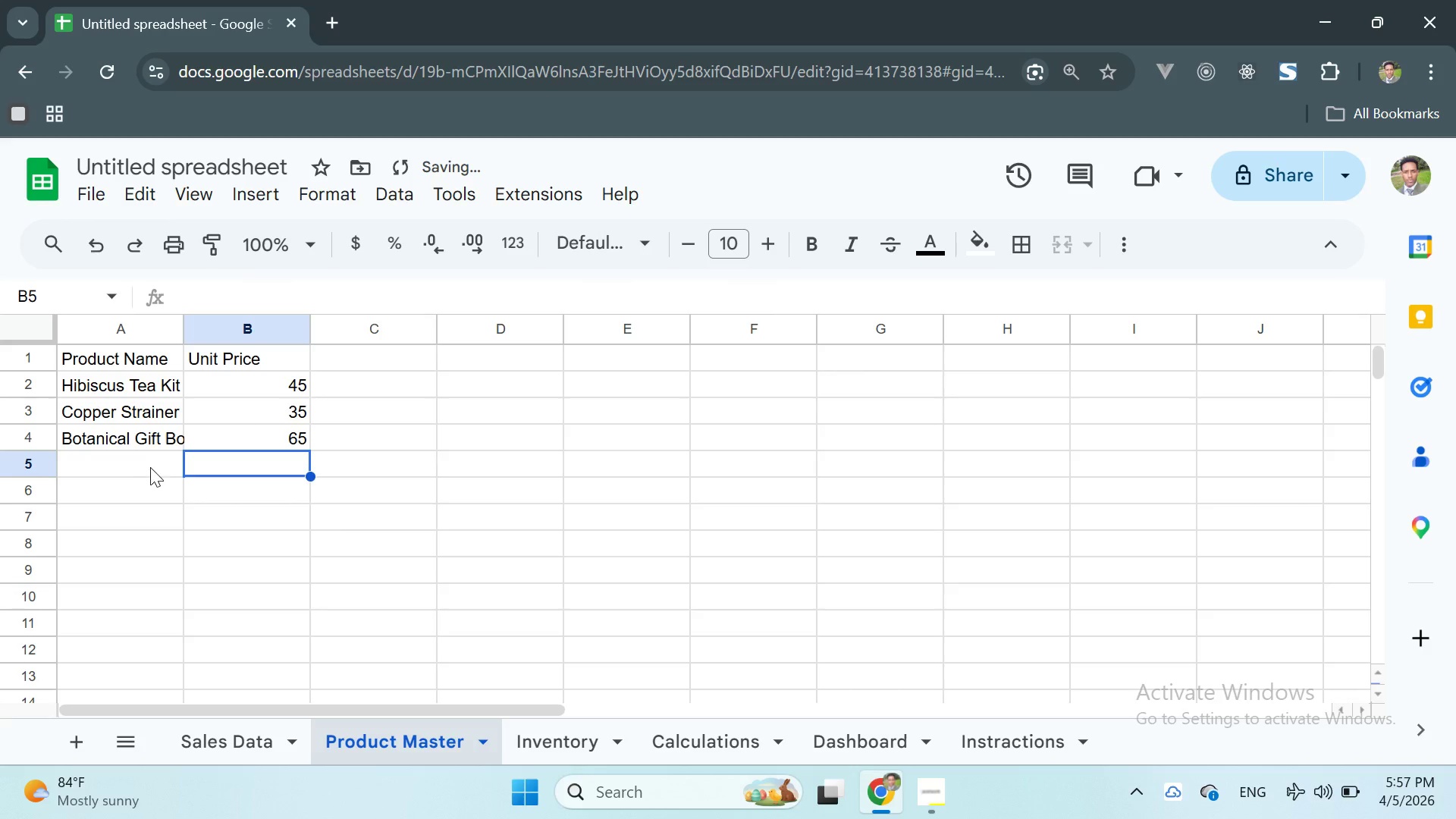 
double_click([140, 469])
 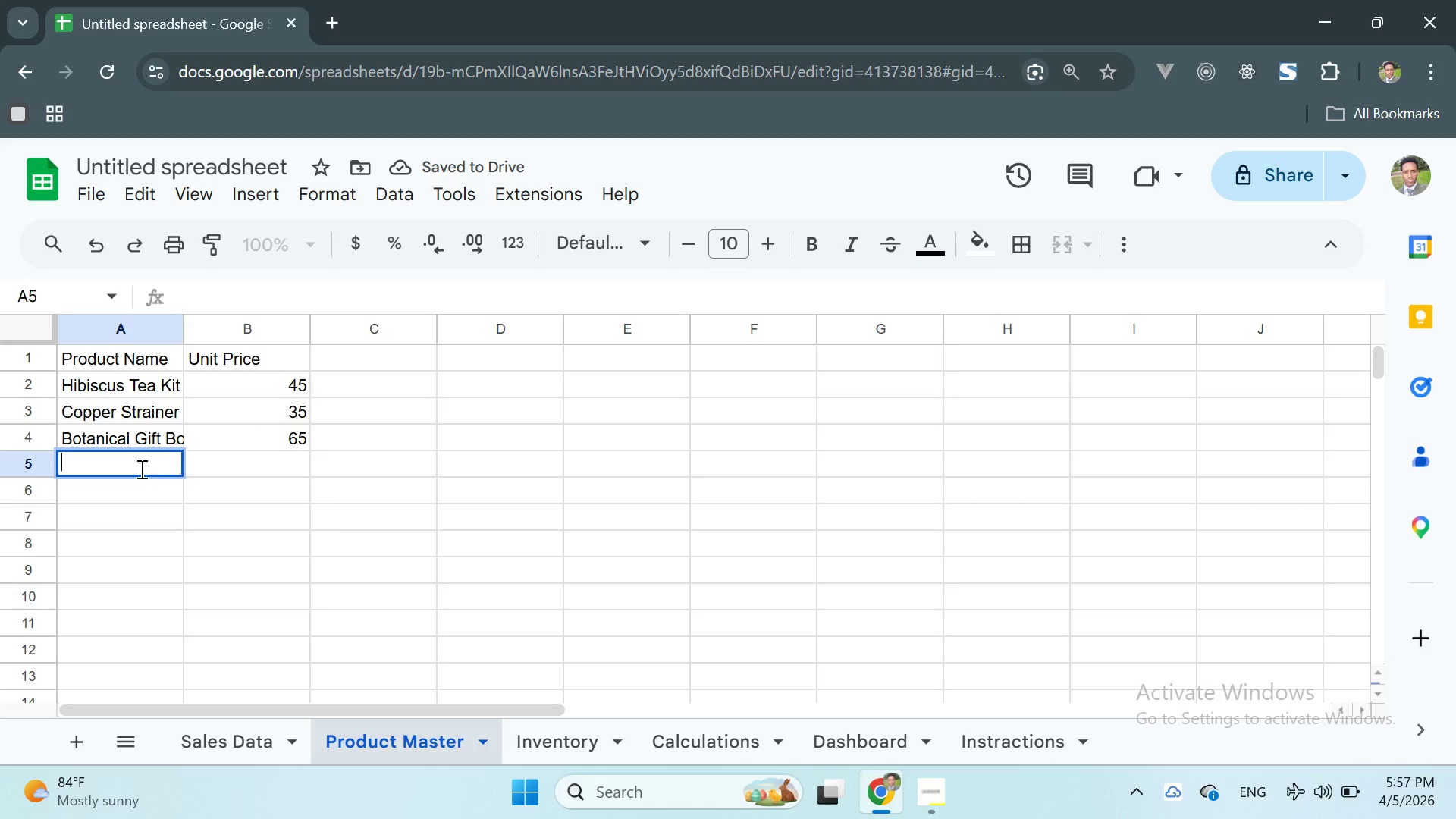 
type(Herbal Infuser )
key(Backspace)
 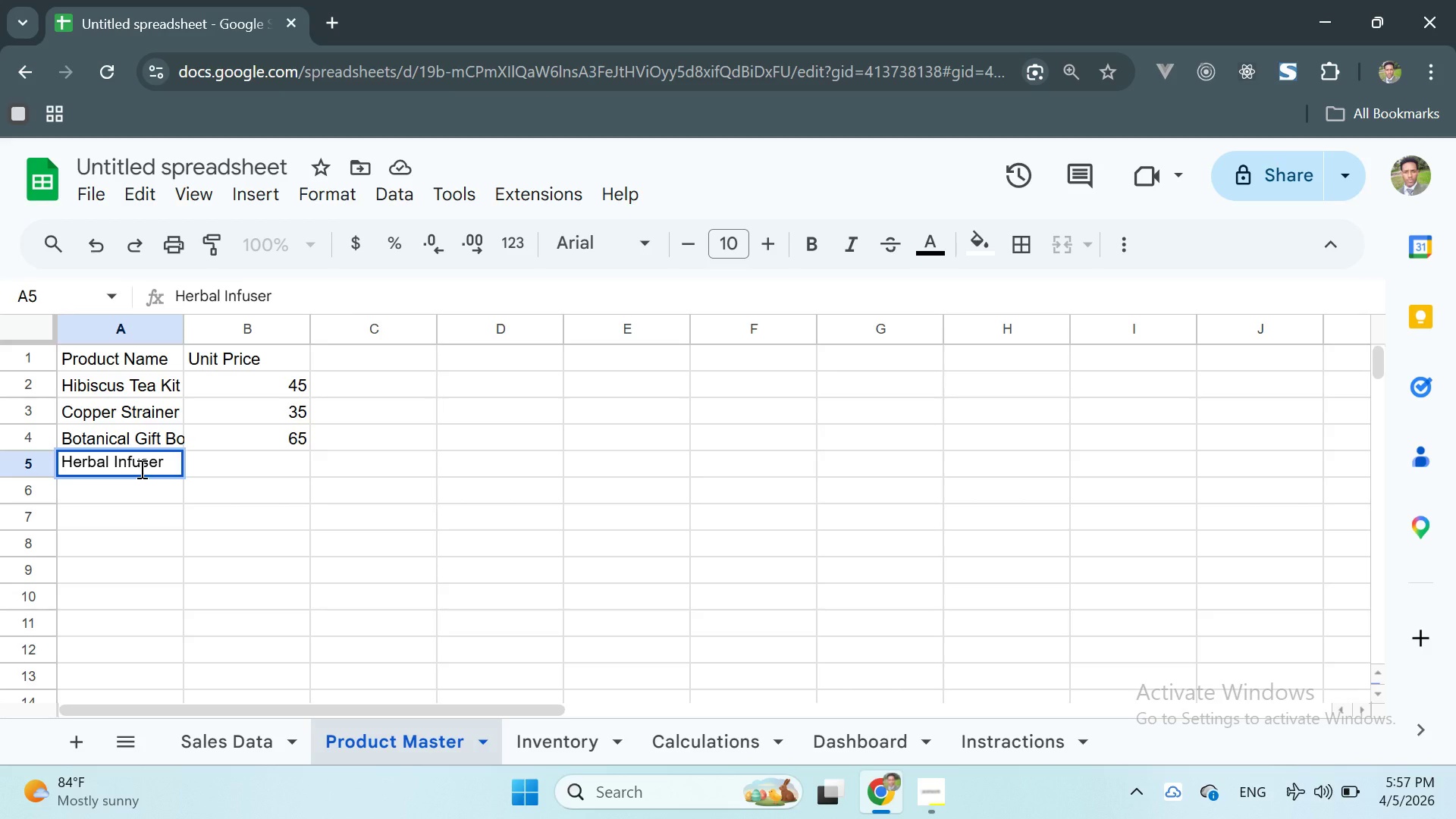 
key(Enter)
 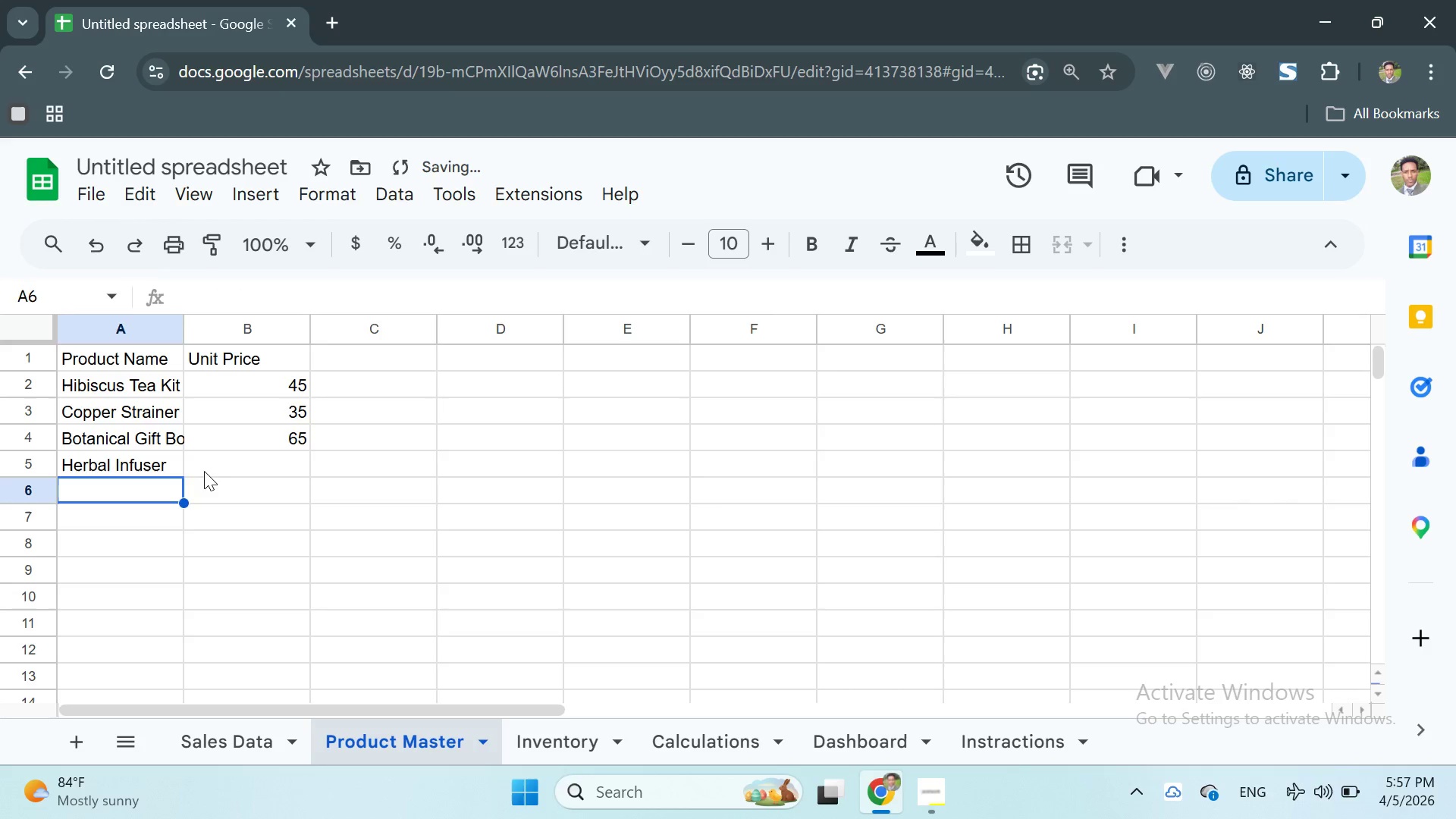 
double_click([218, 465])
 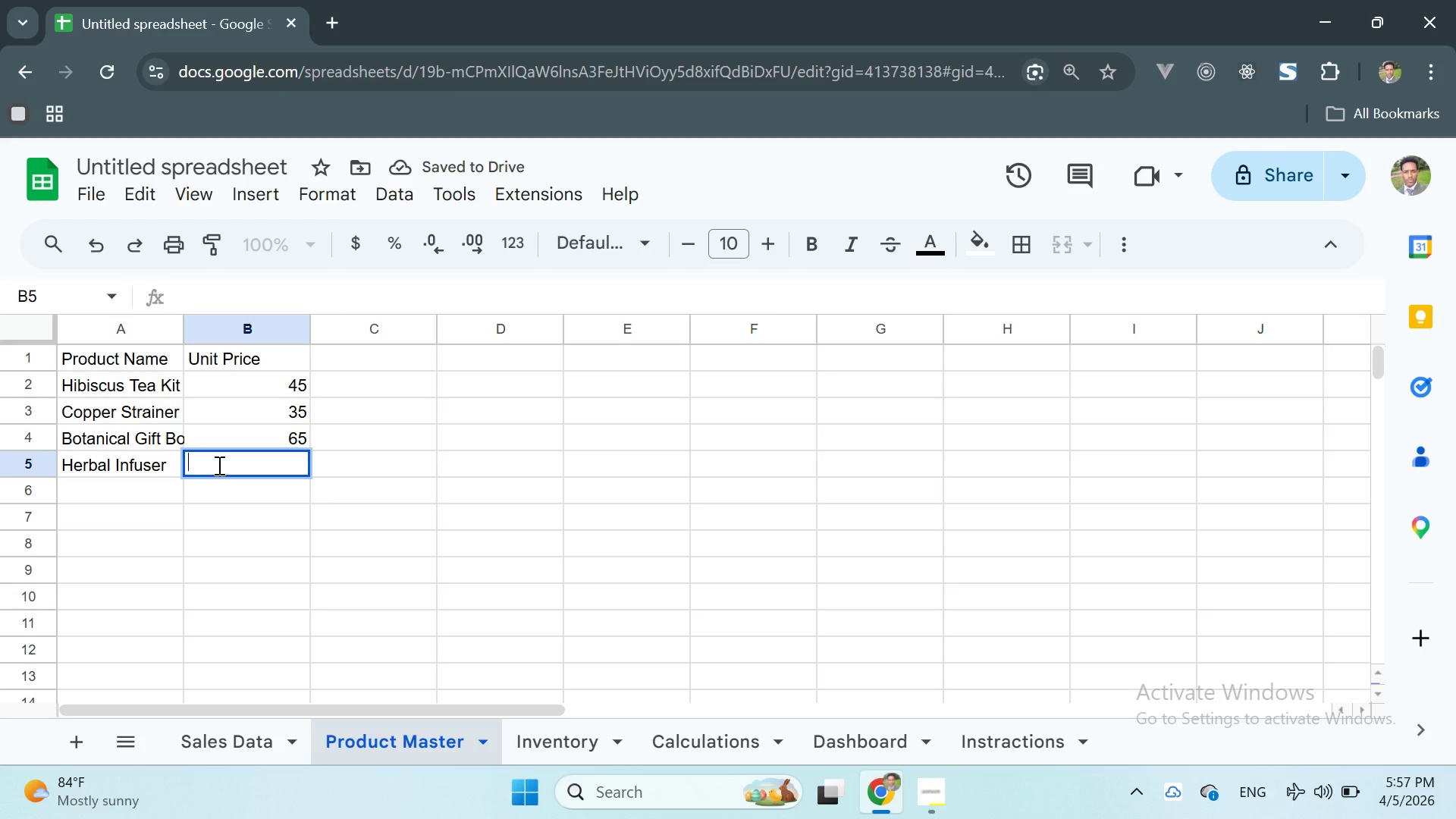 
type(25)
 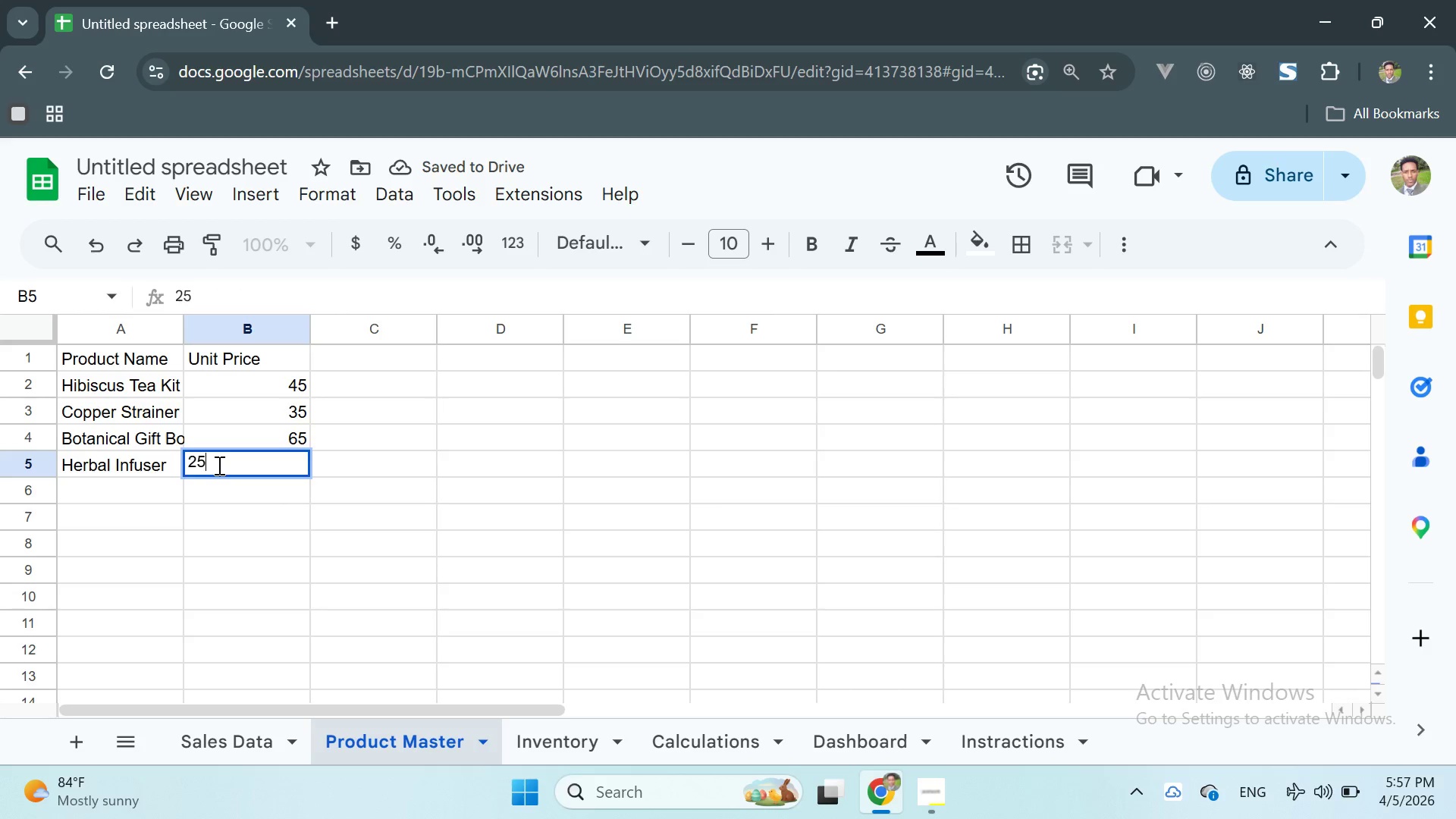 
key(Enter)
 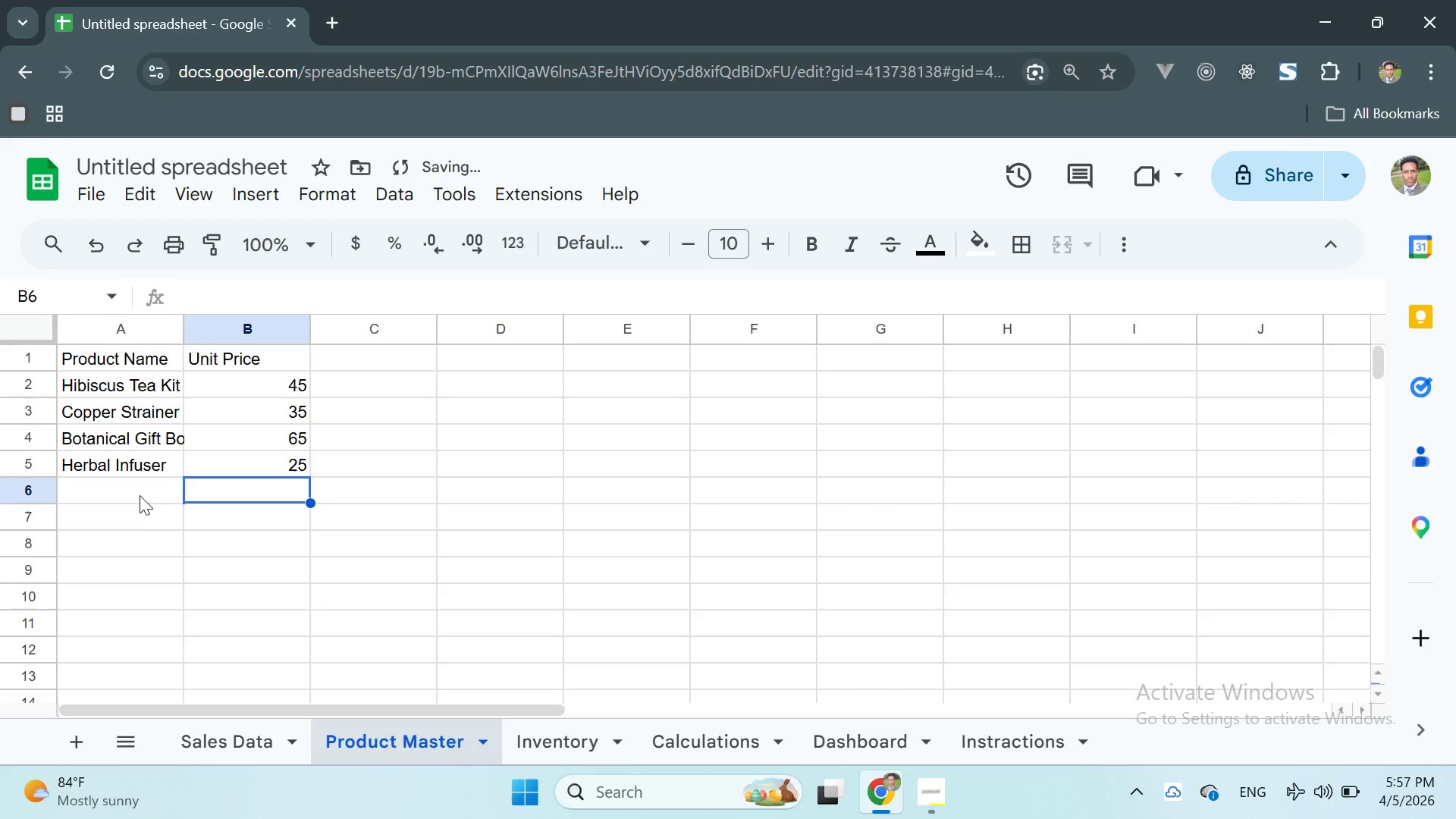 
double_click([134, 497])
 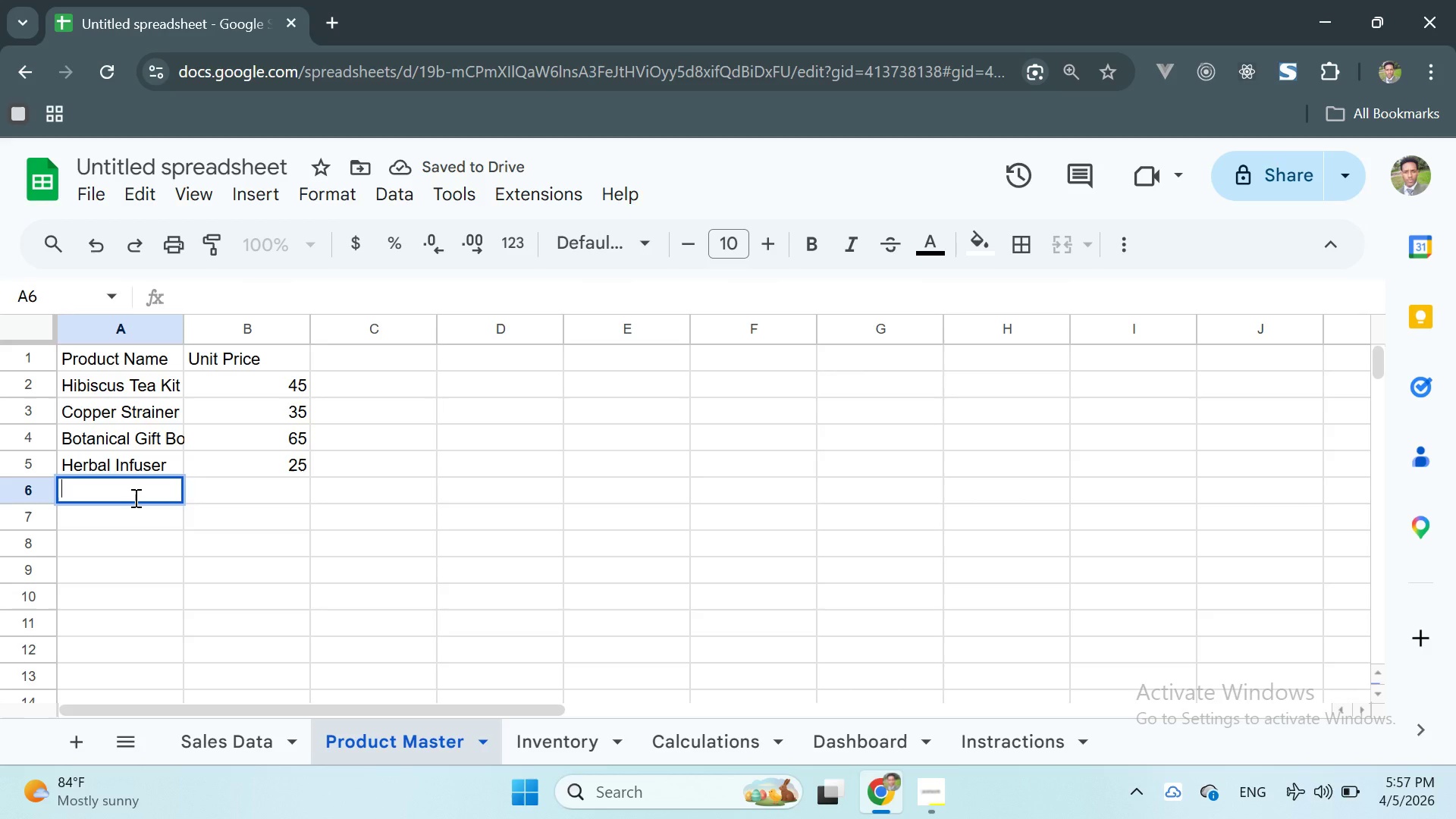 
type(Dried)
 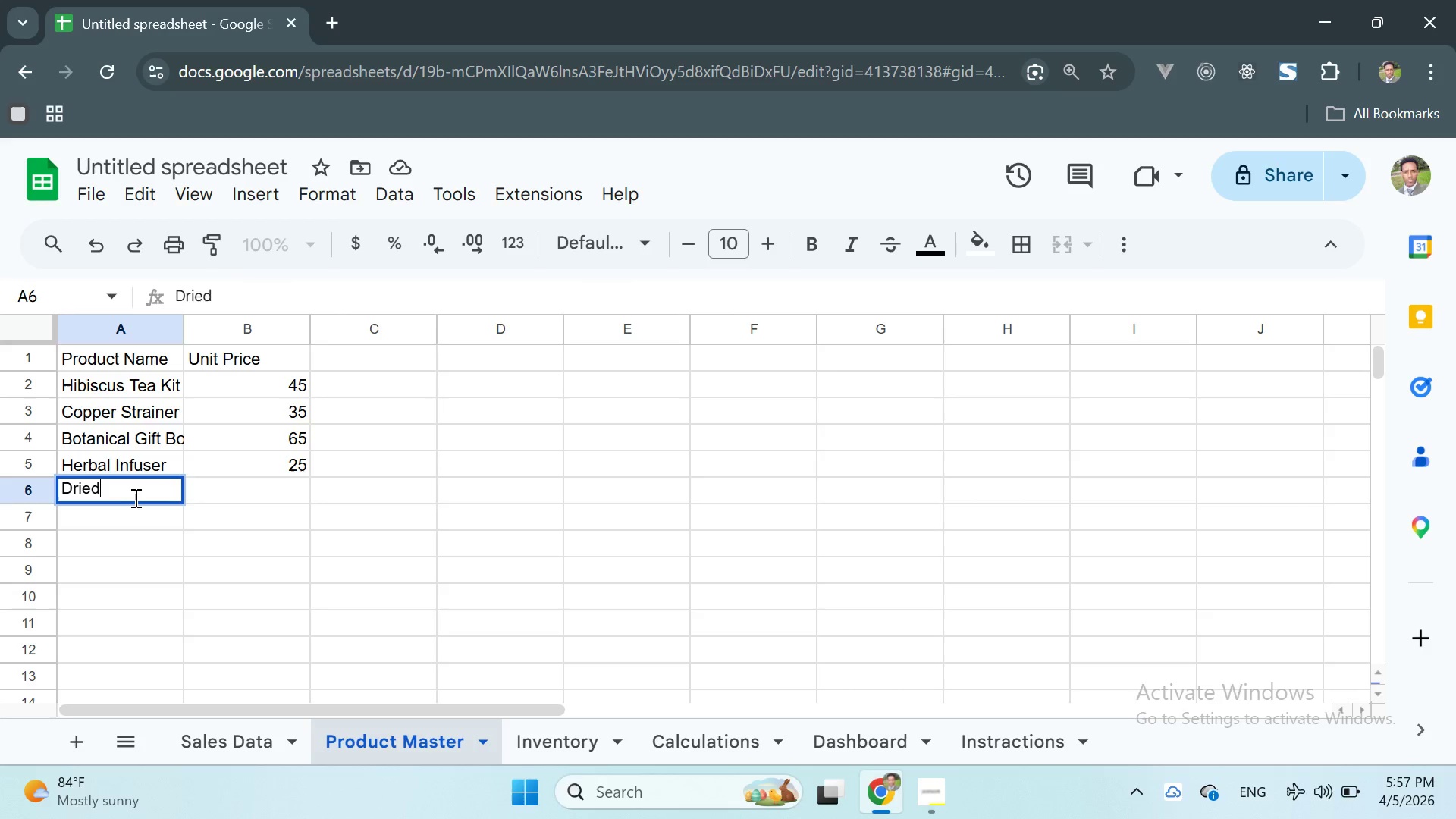 
type( Lavo)
key(Backspace)
type(ender)
 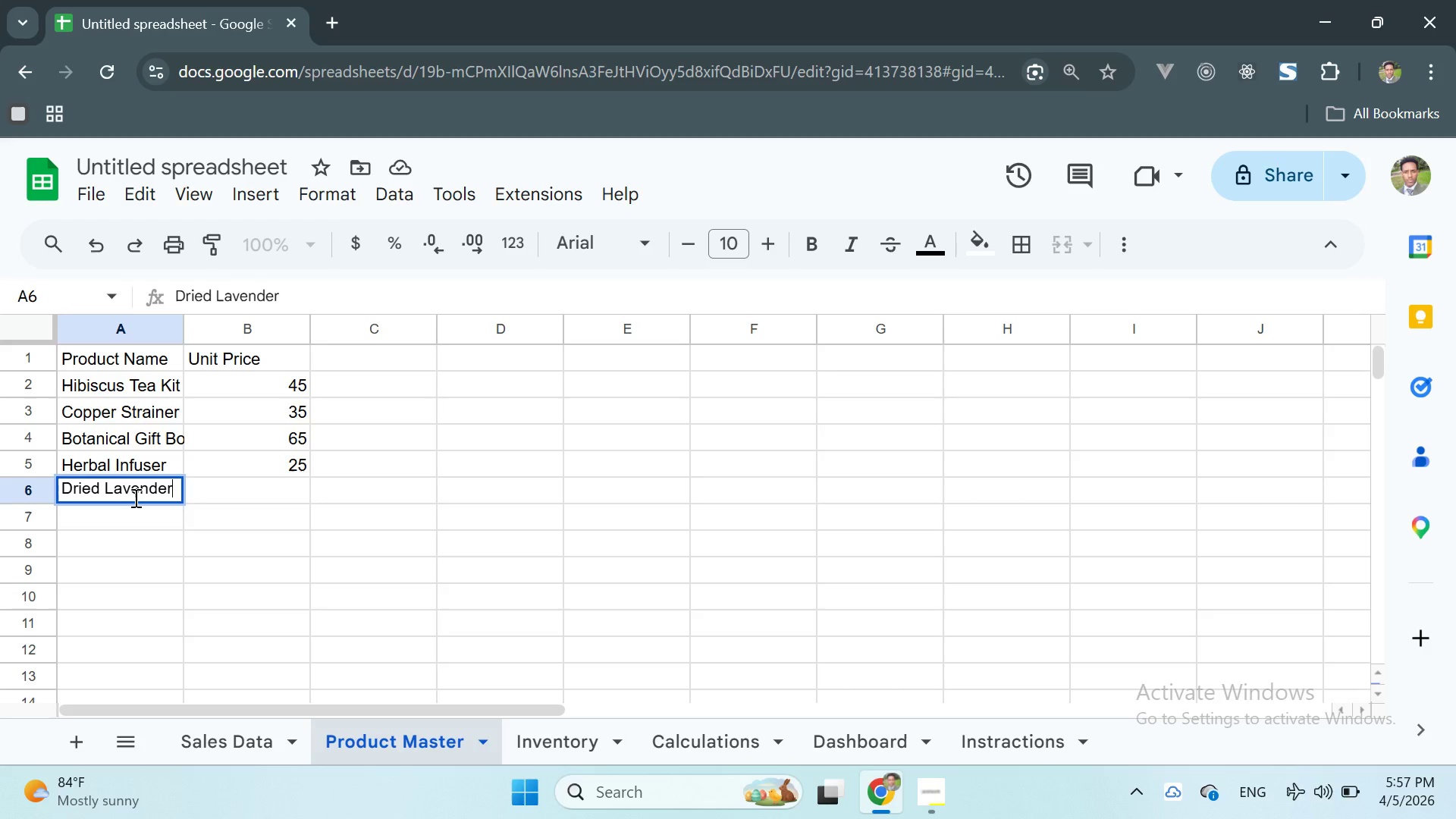 
key(Enter)
 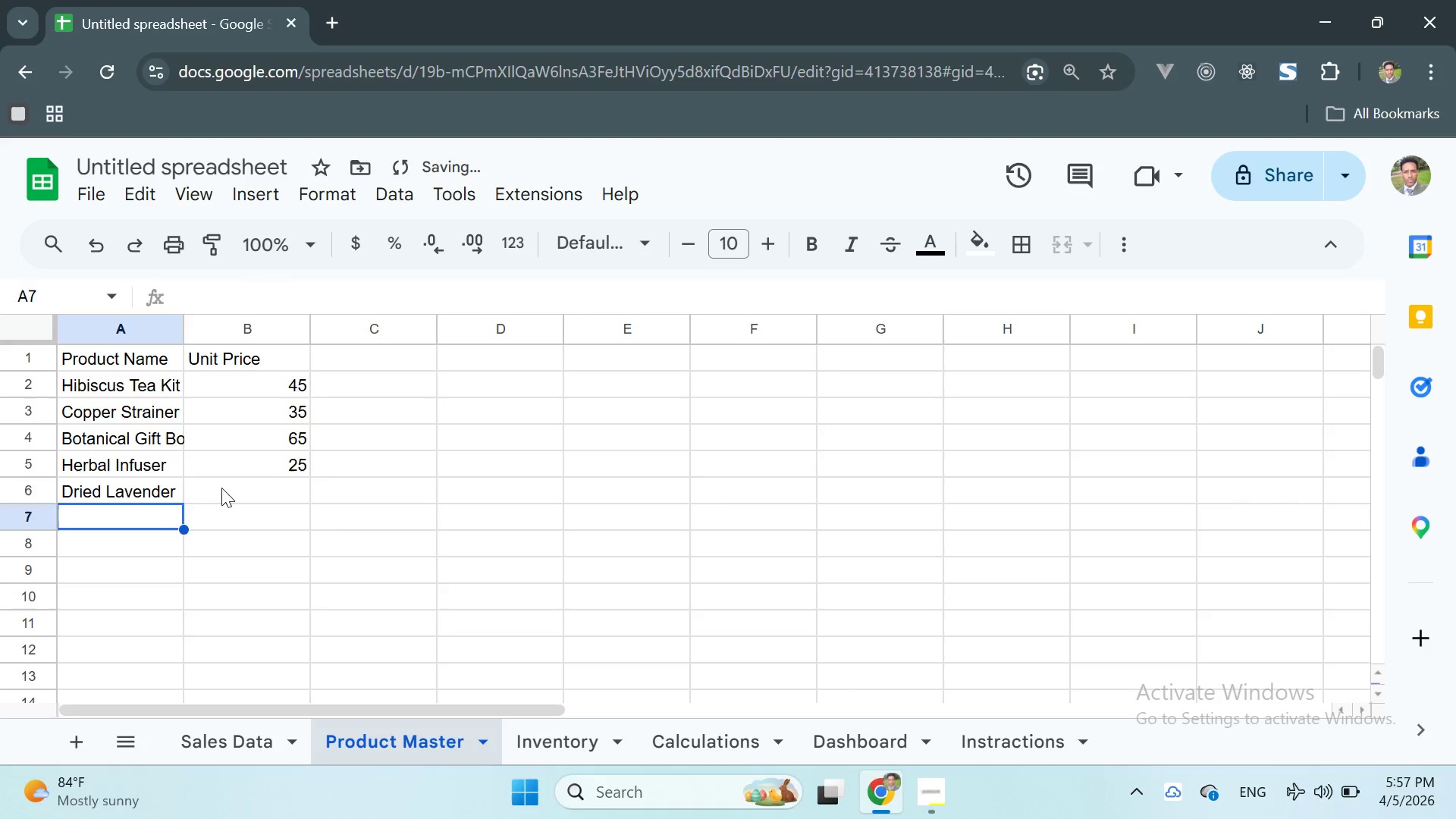 
double_click([221, 488])
 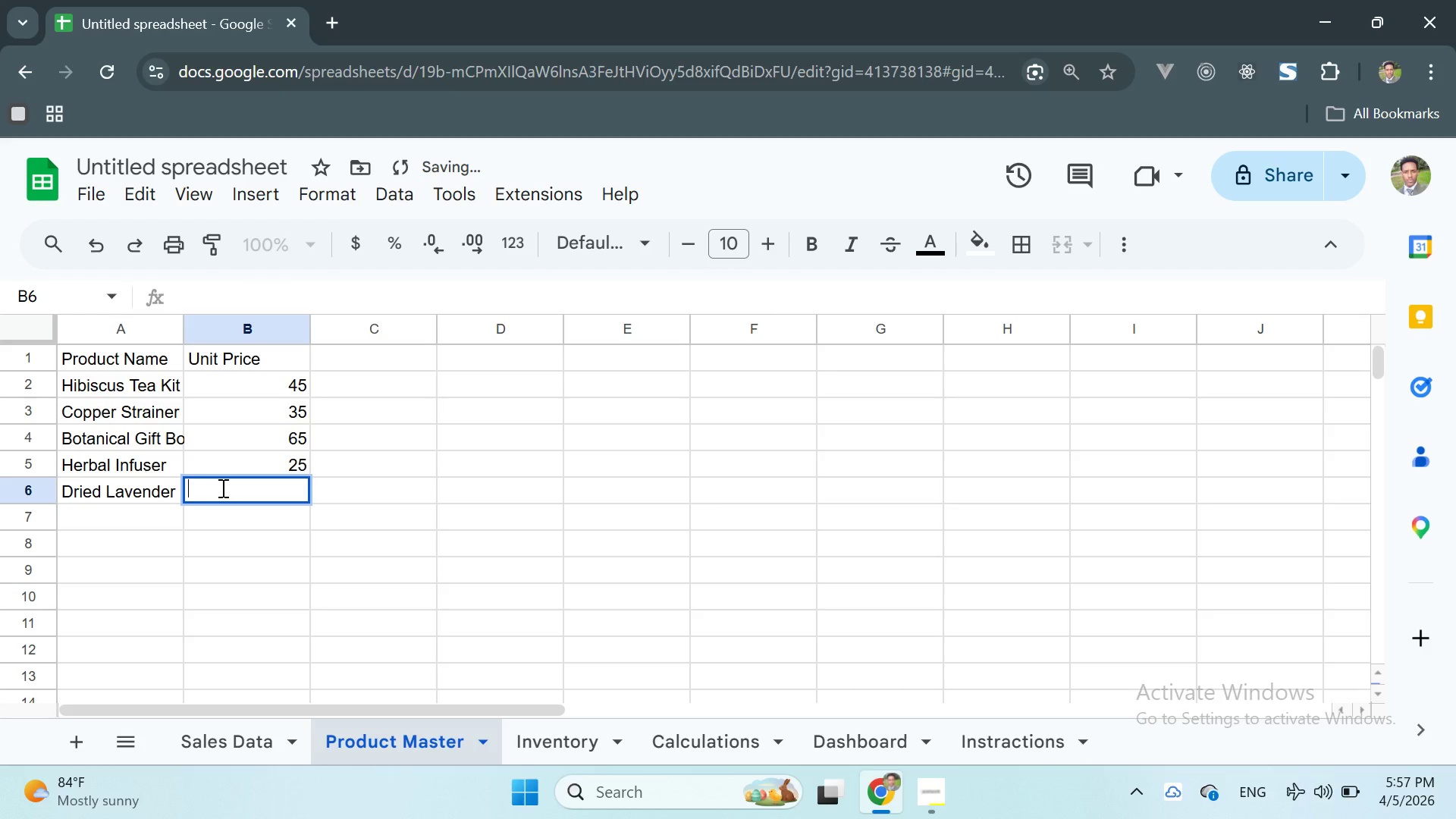 
type(15)
 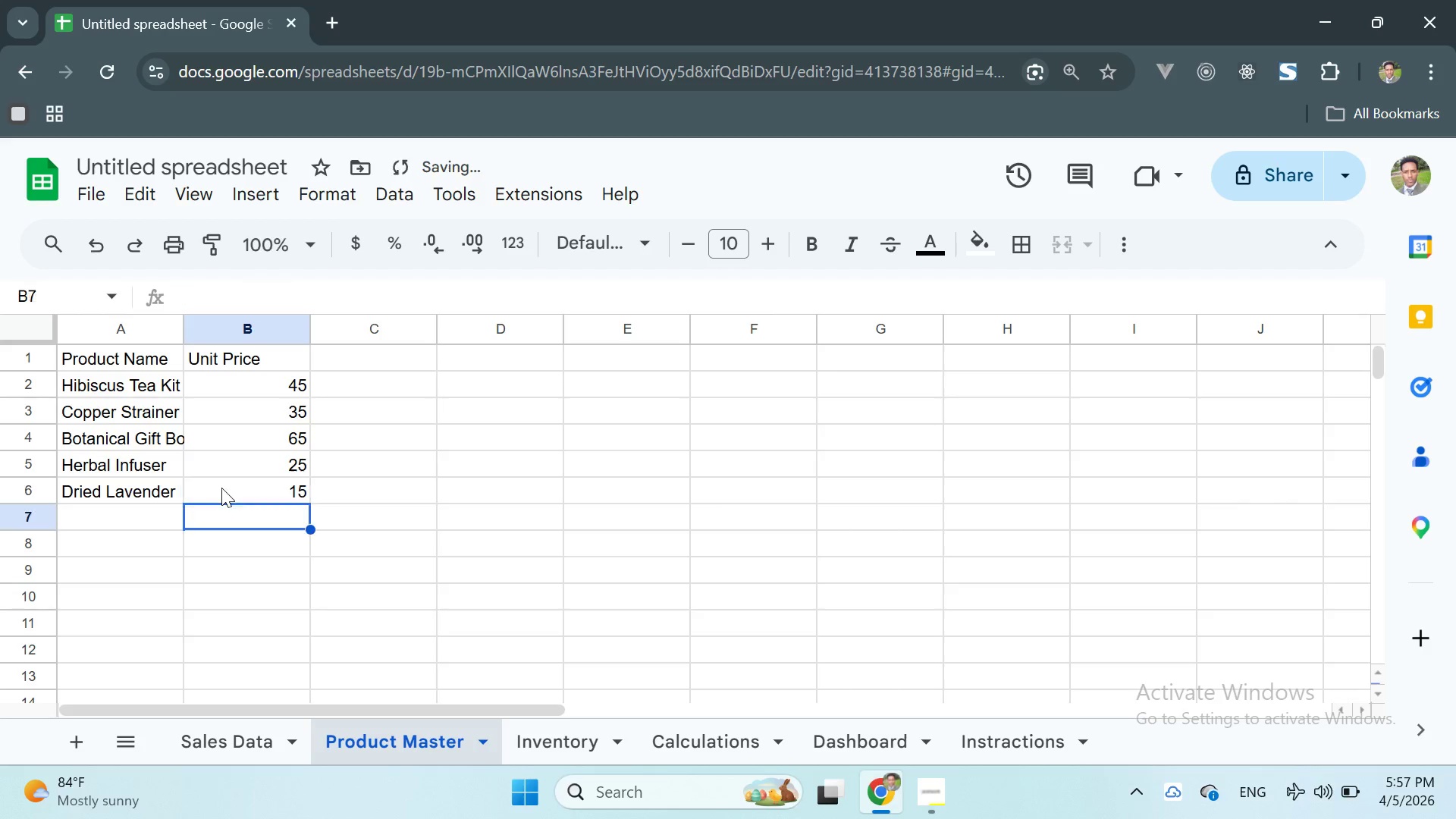 
key(Enter)
 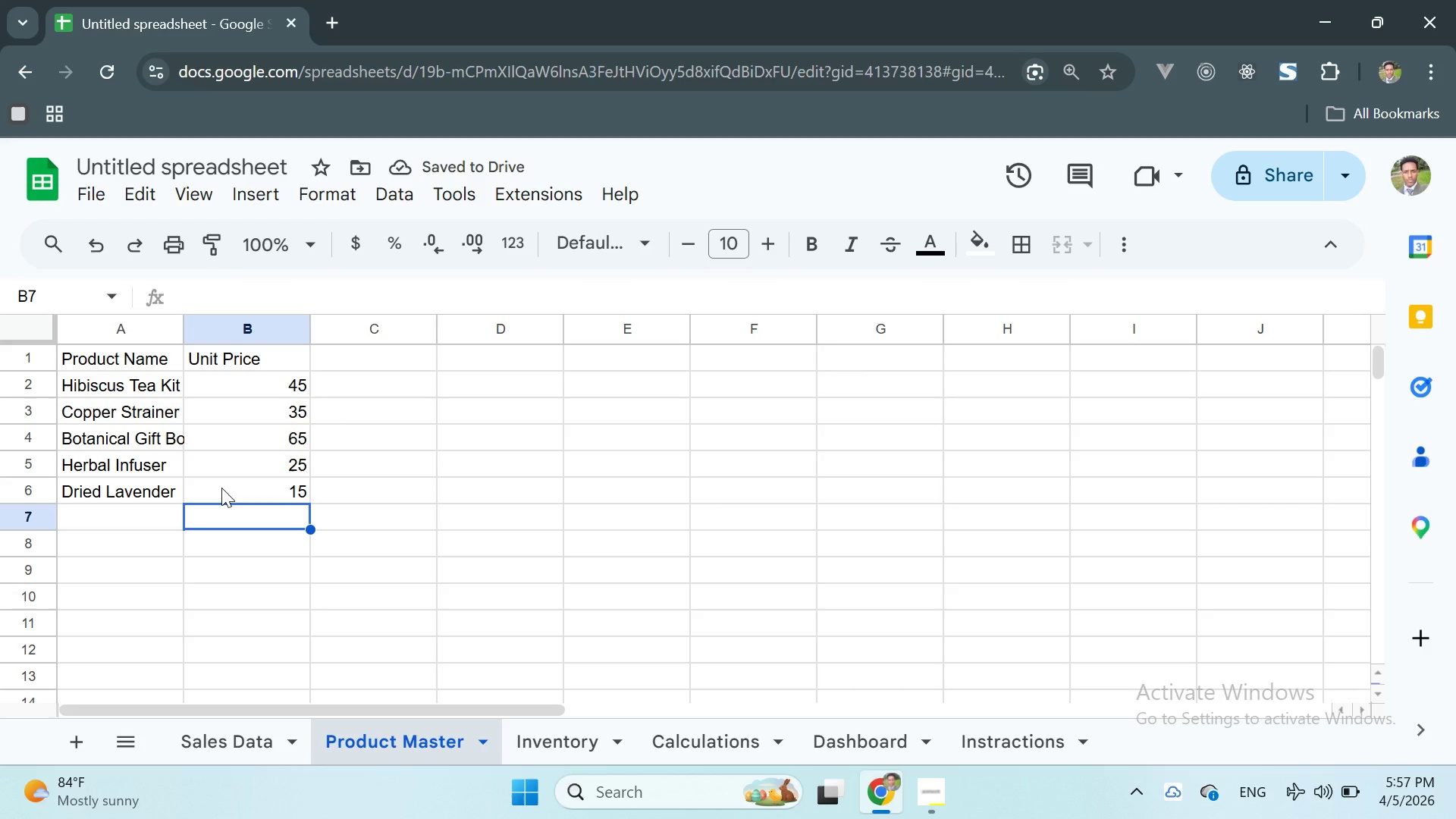 
wait(9.99)
 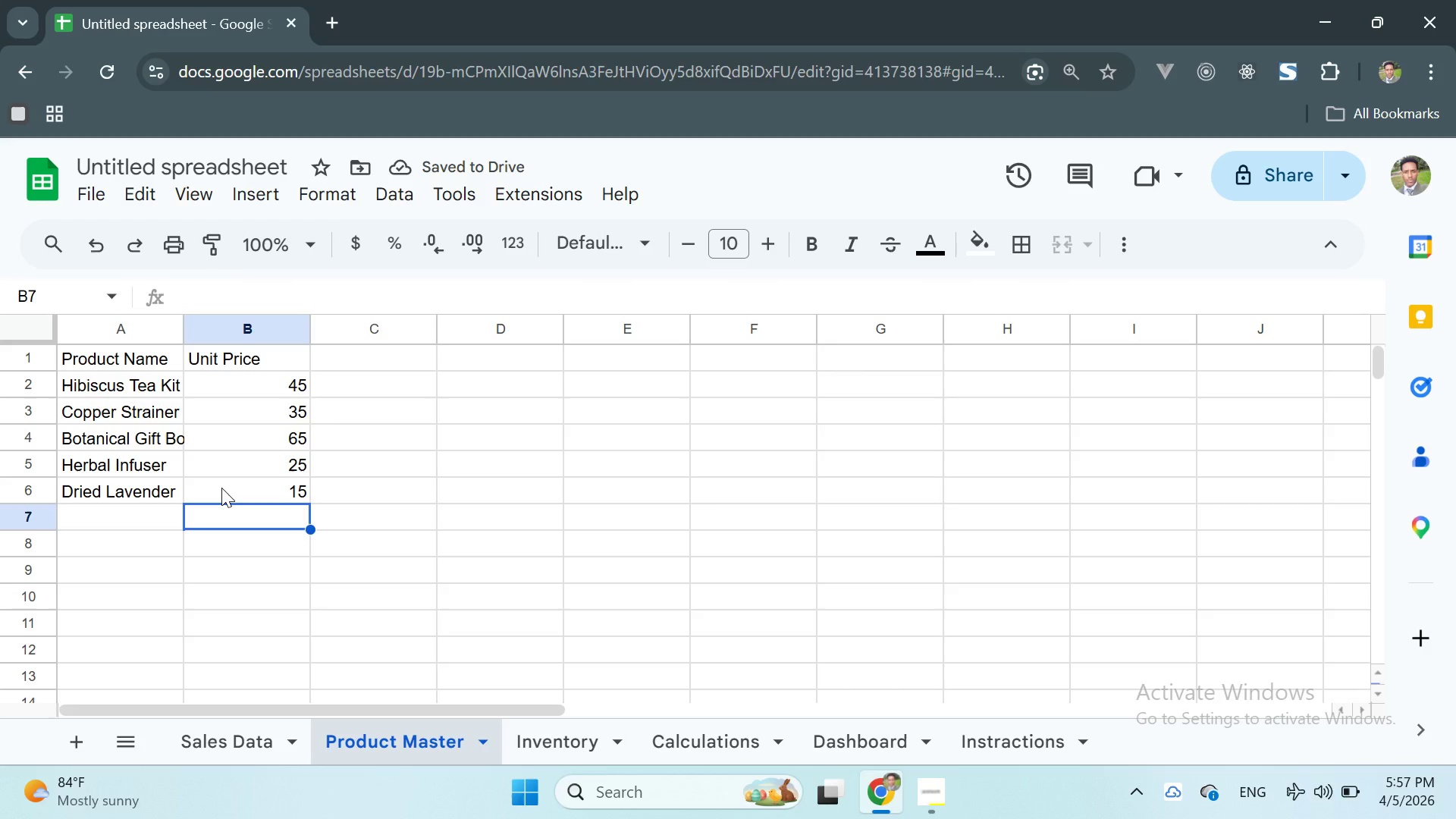 
key(Control+S)
 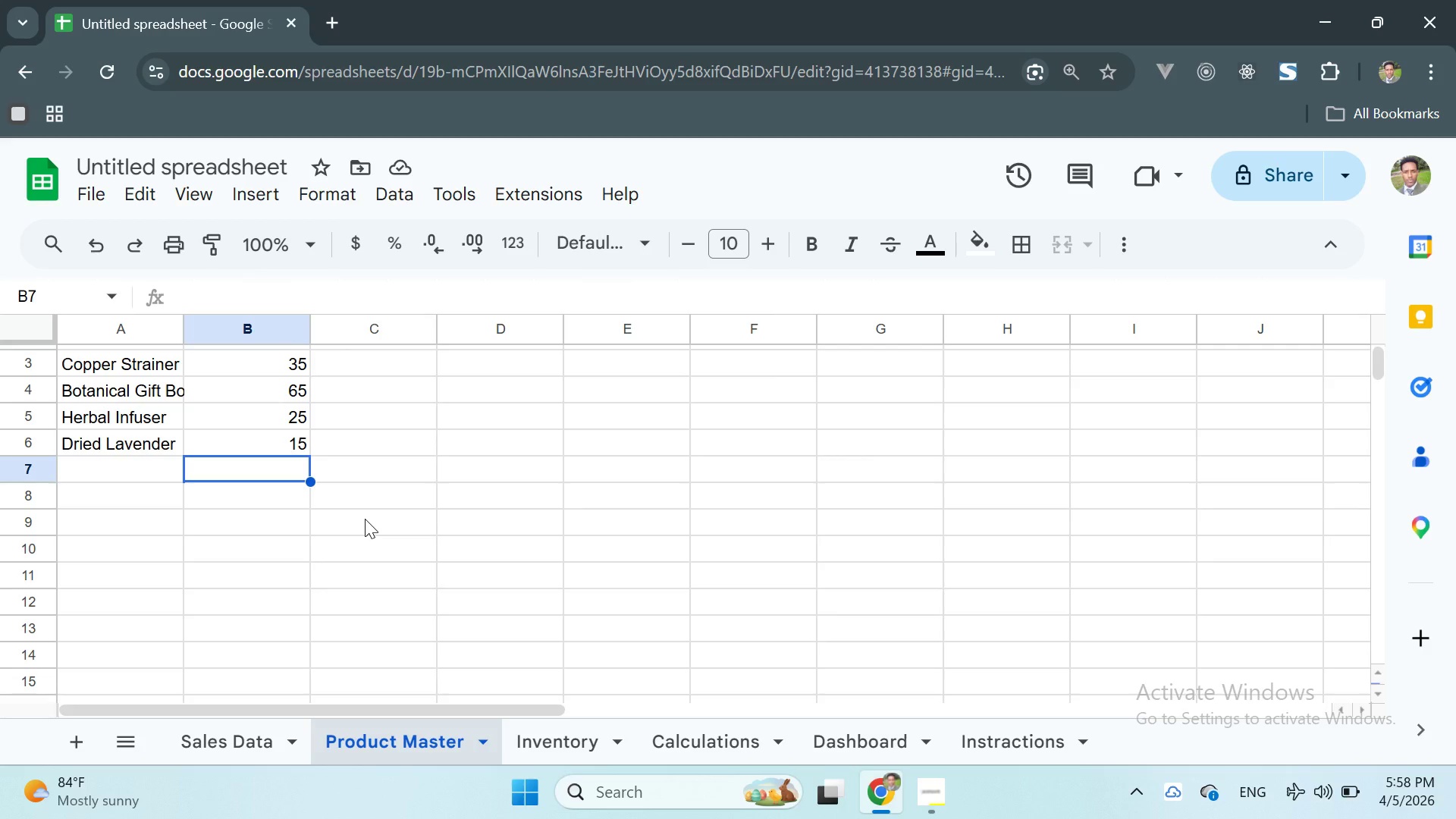 
left_click([207, 752])
 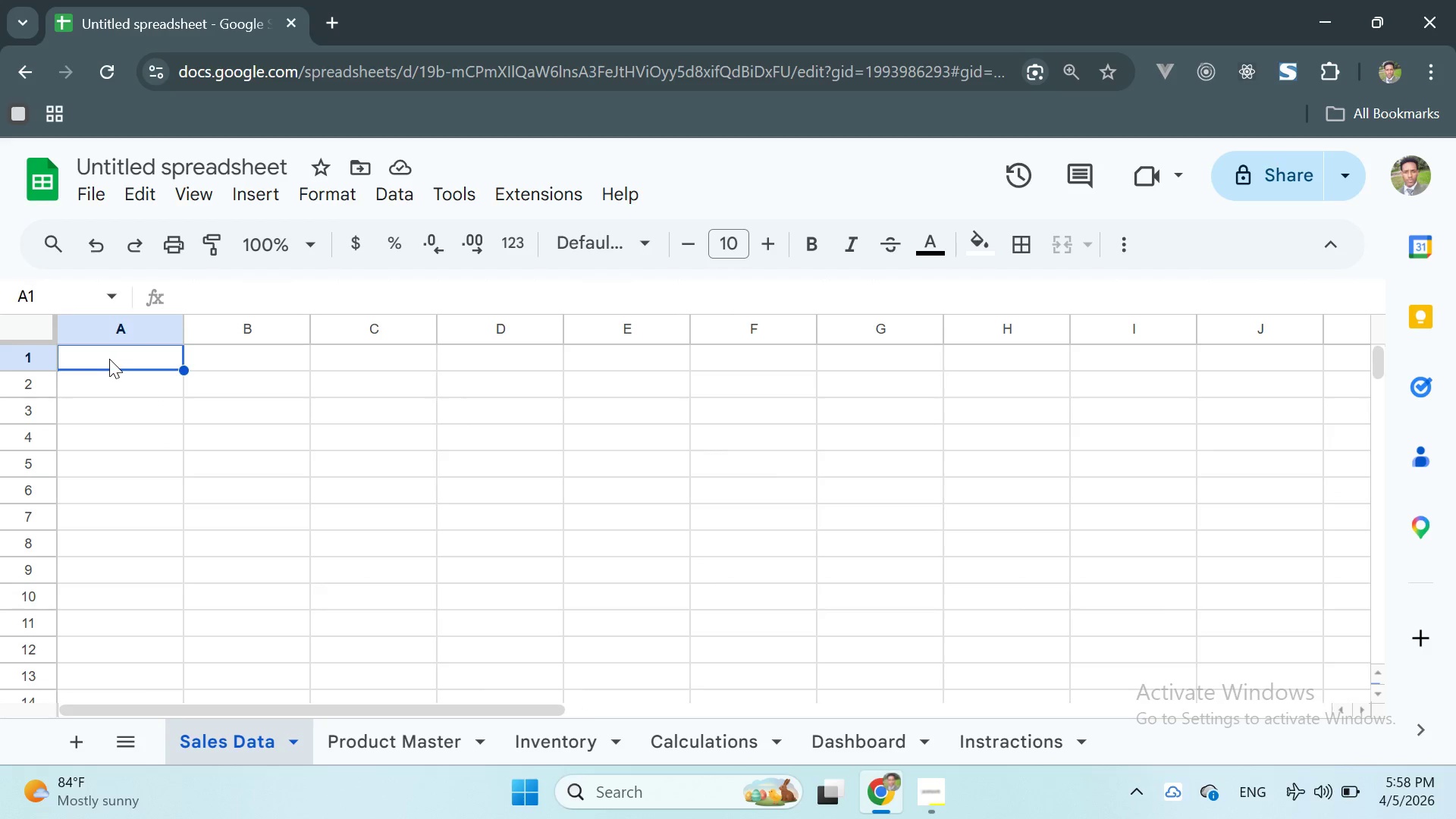 
double_click([107, 359])
 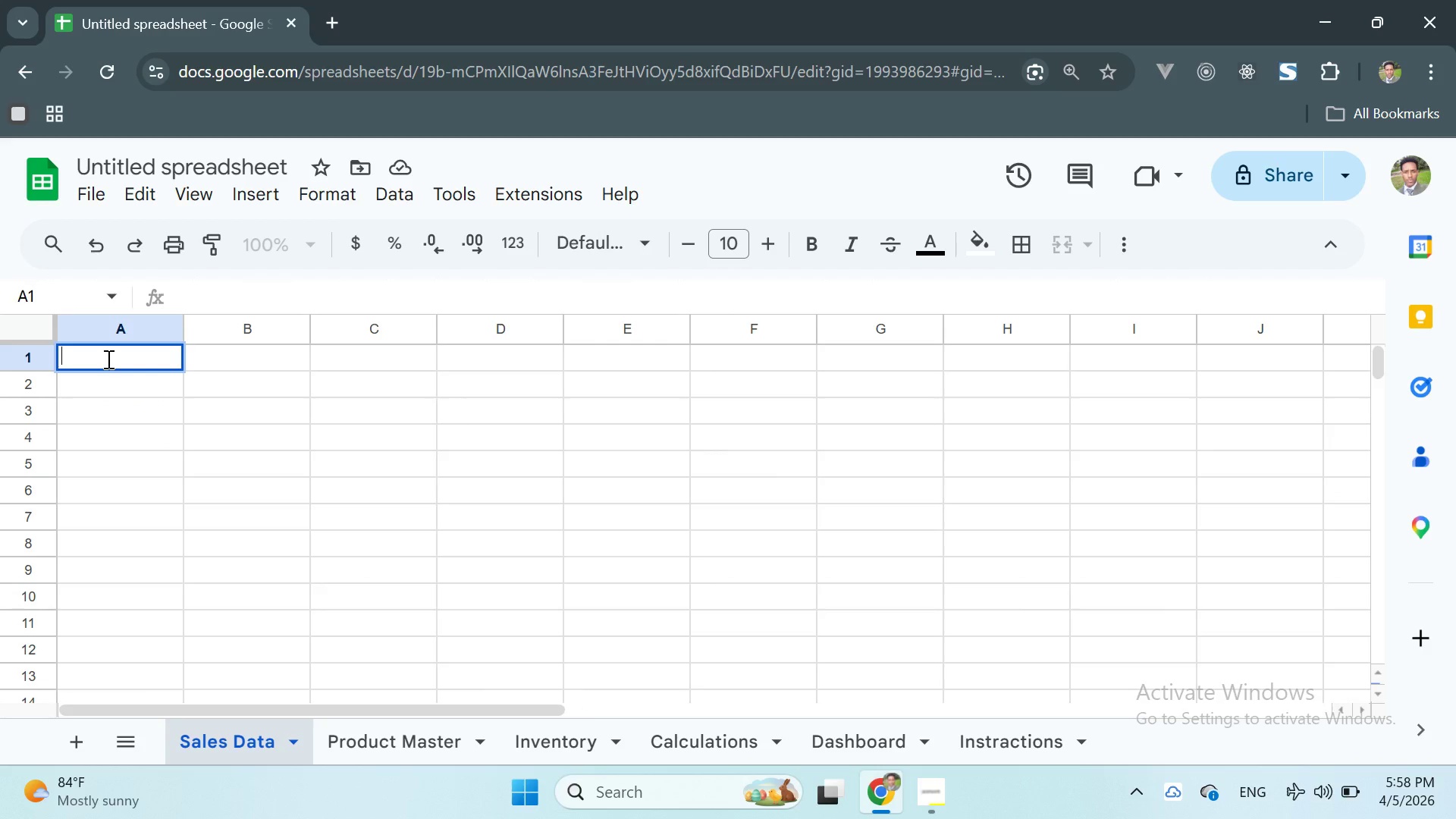 
type(Order Id)
 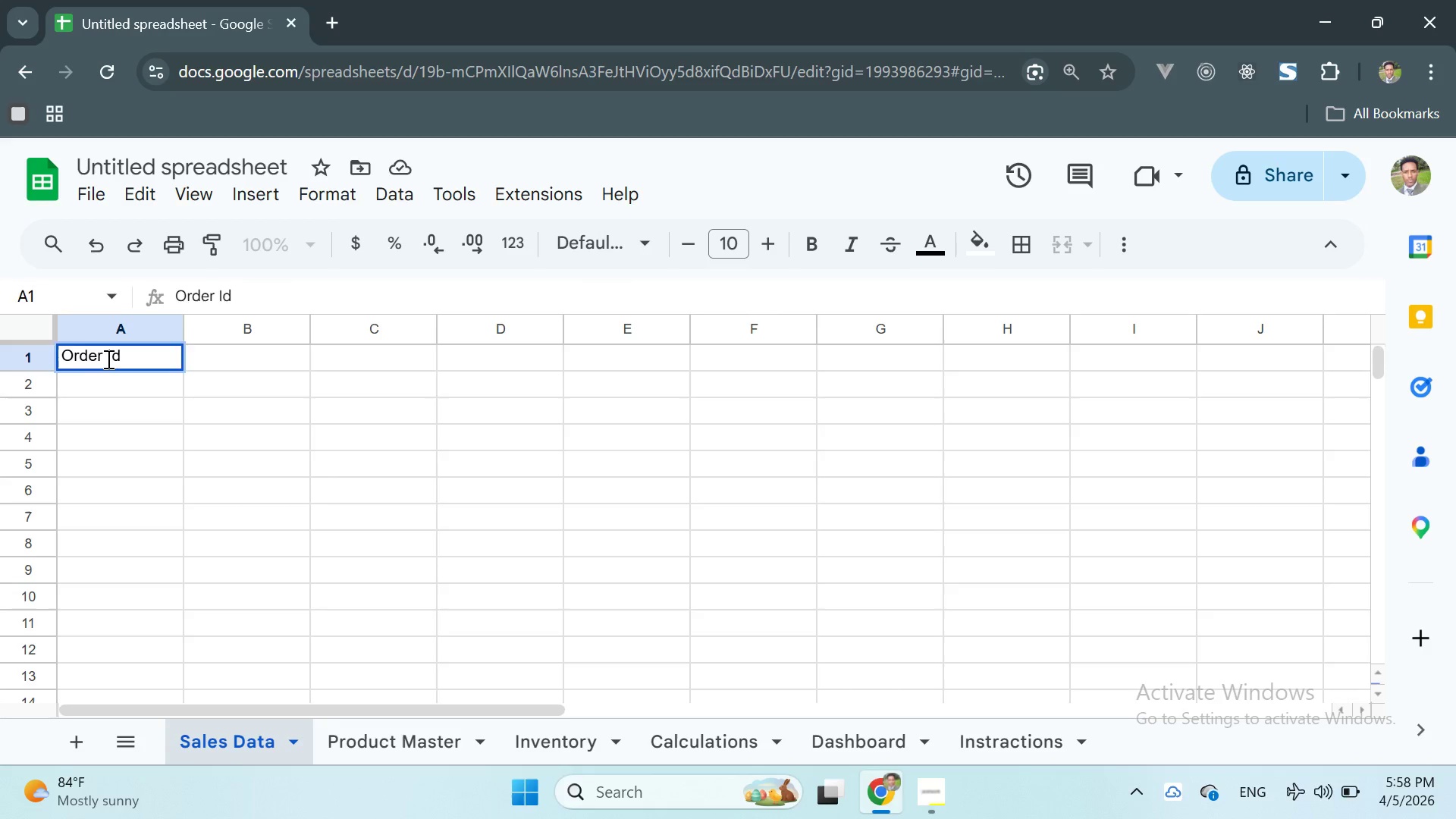 
key(Enter)
 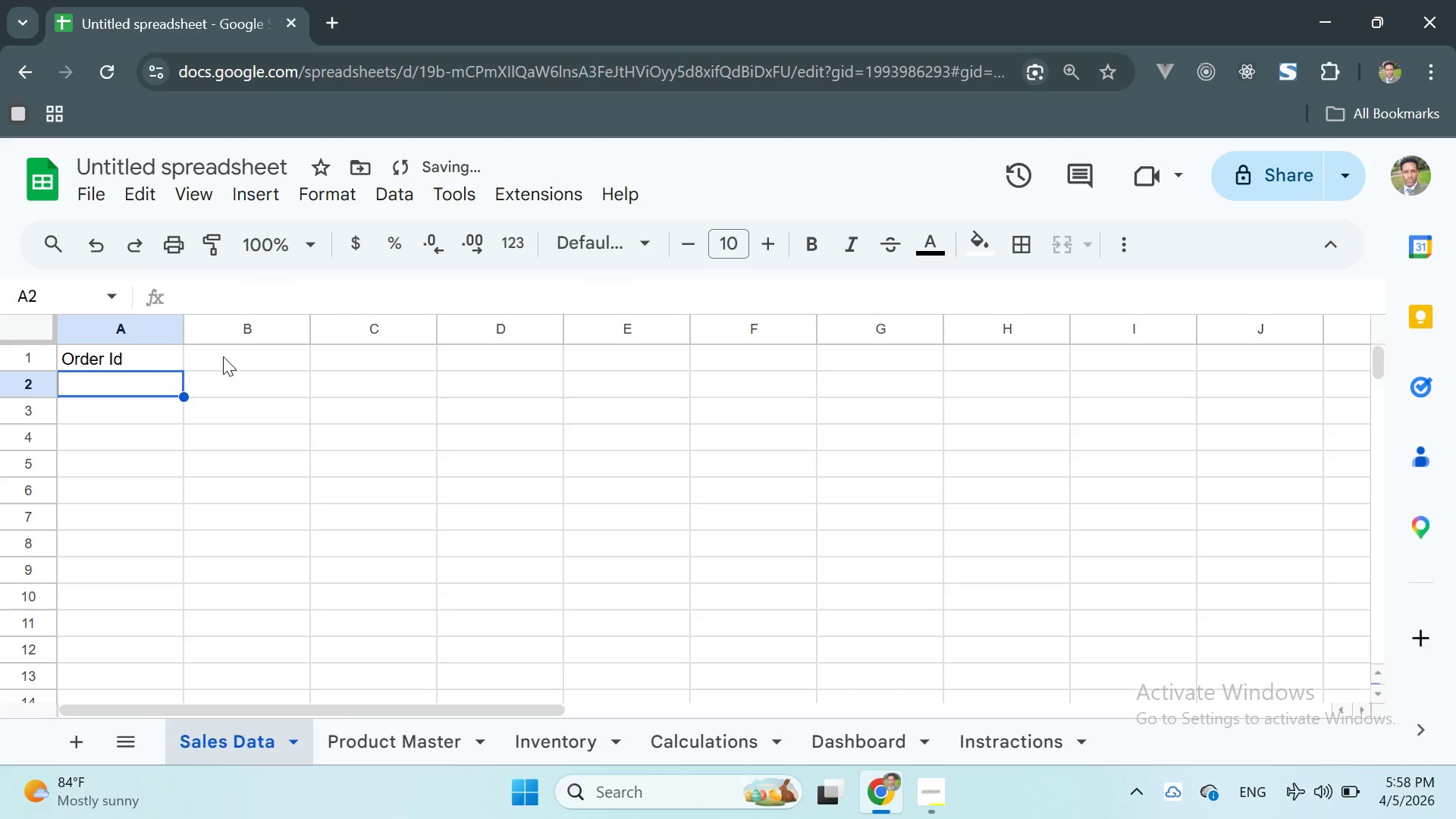 
double_click([229, 361])
 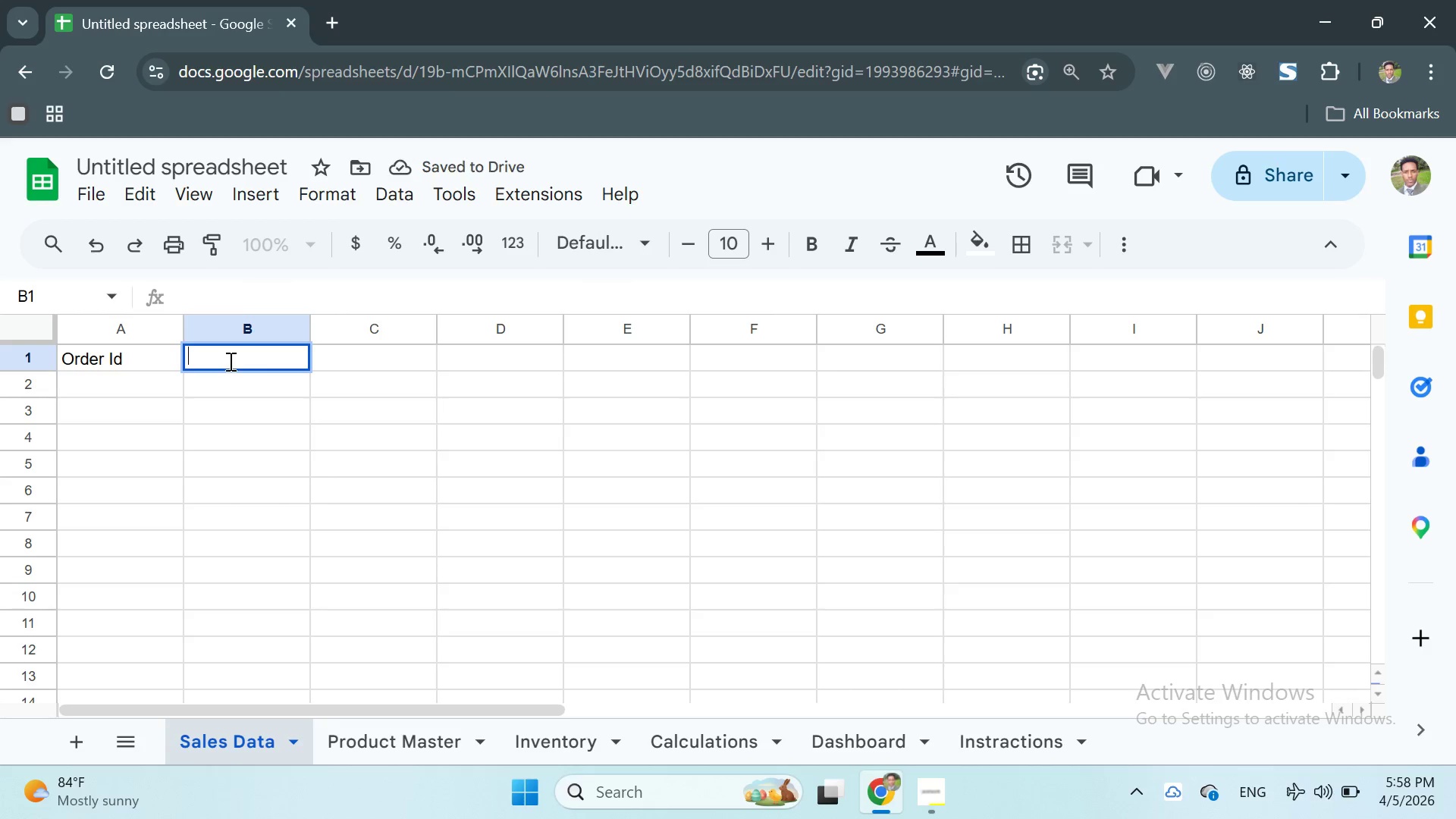 
type(Date )
key(Backspace)
 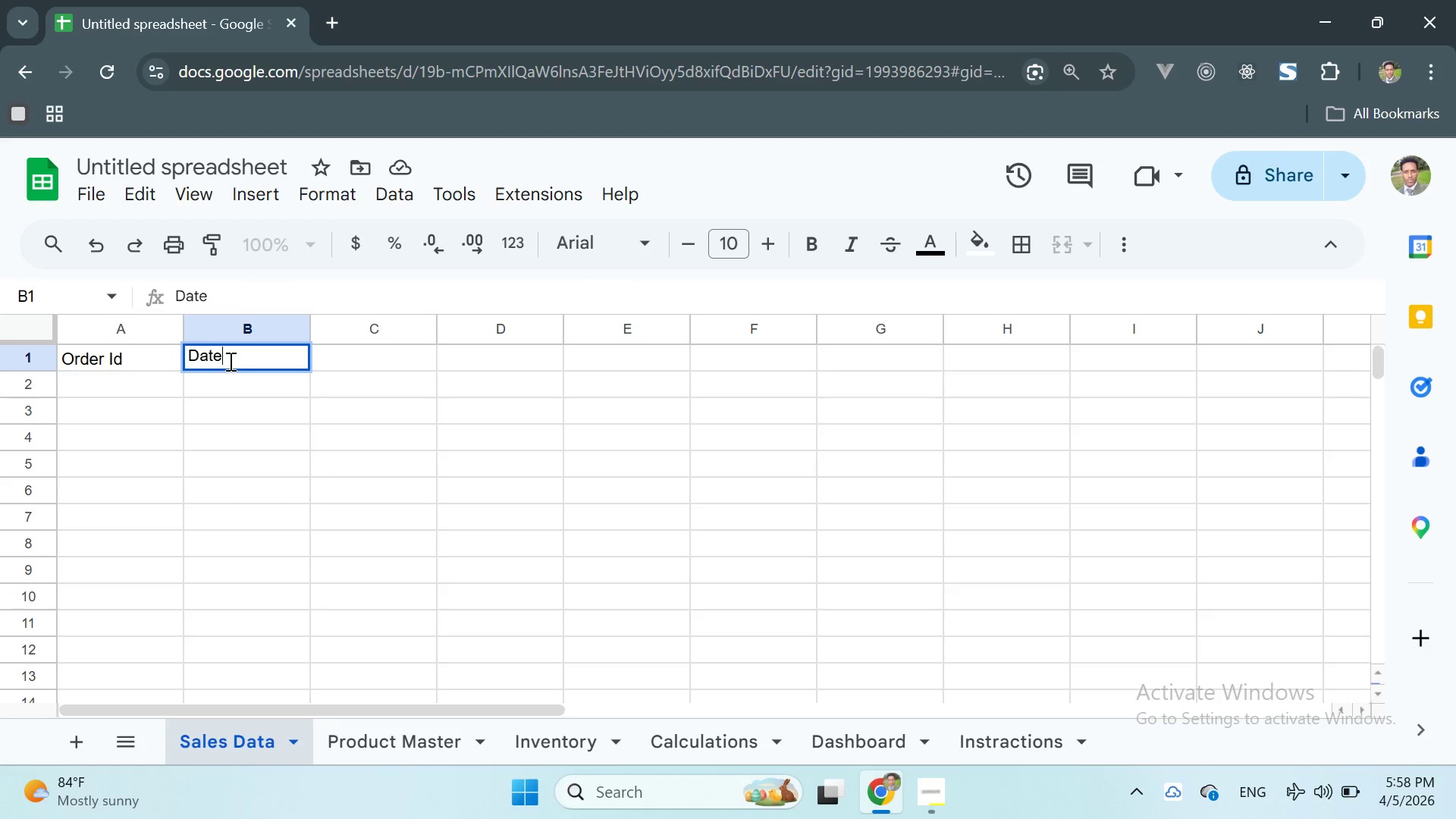 
key(Enter)
 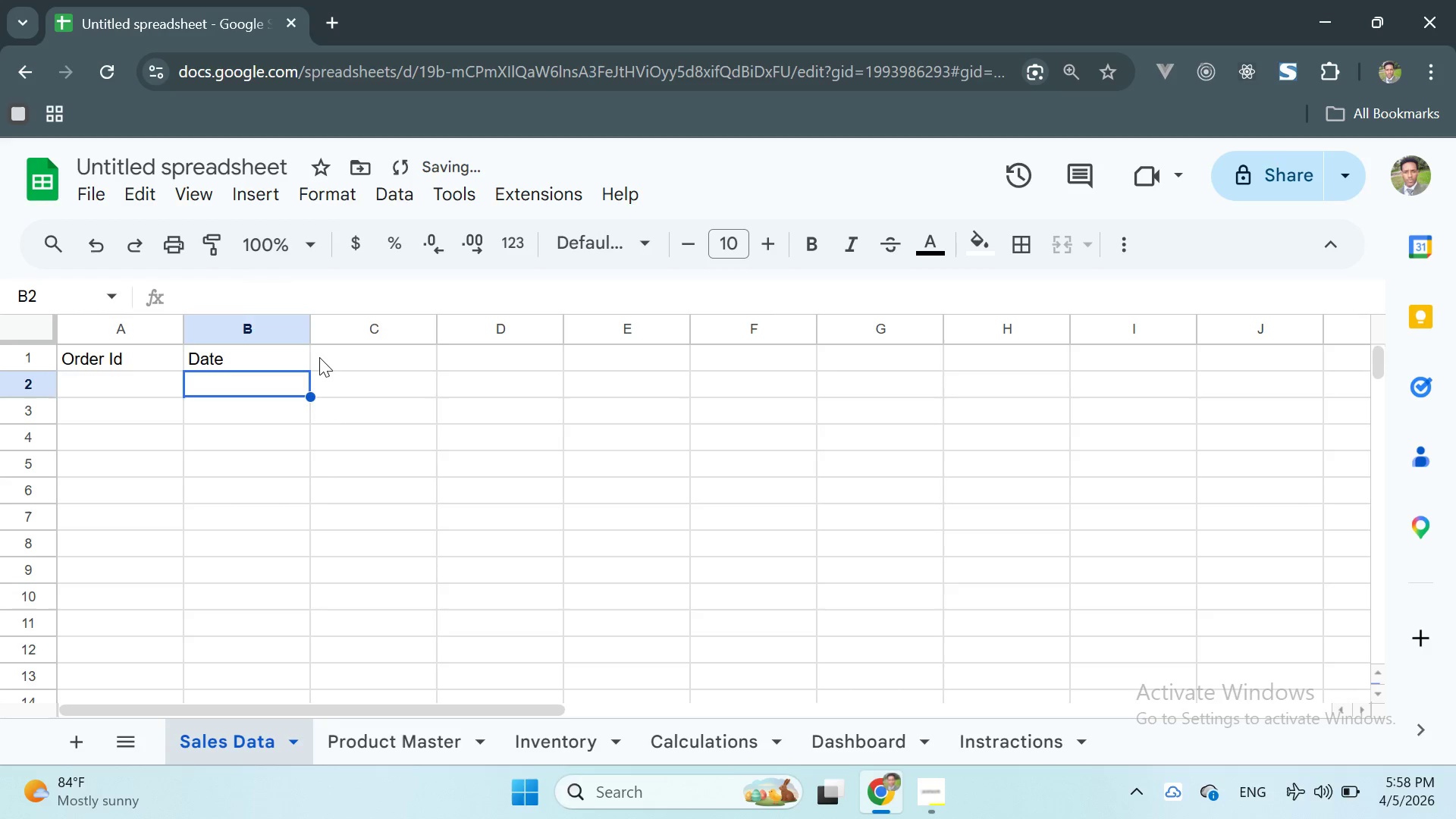 
double_click([330, 356])
 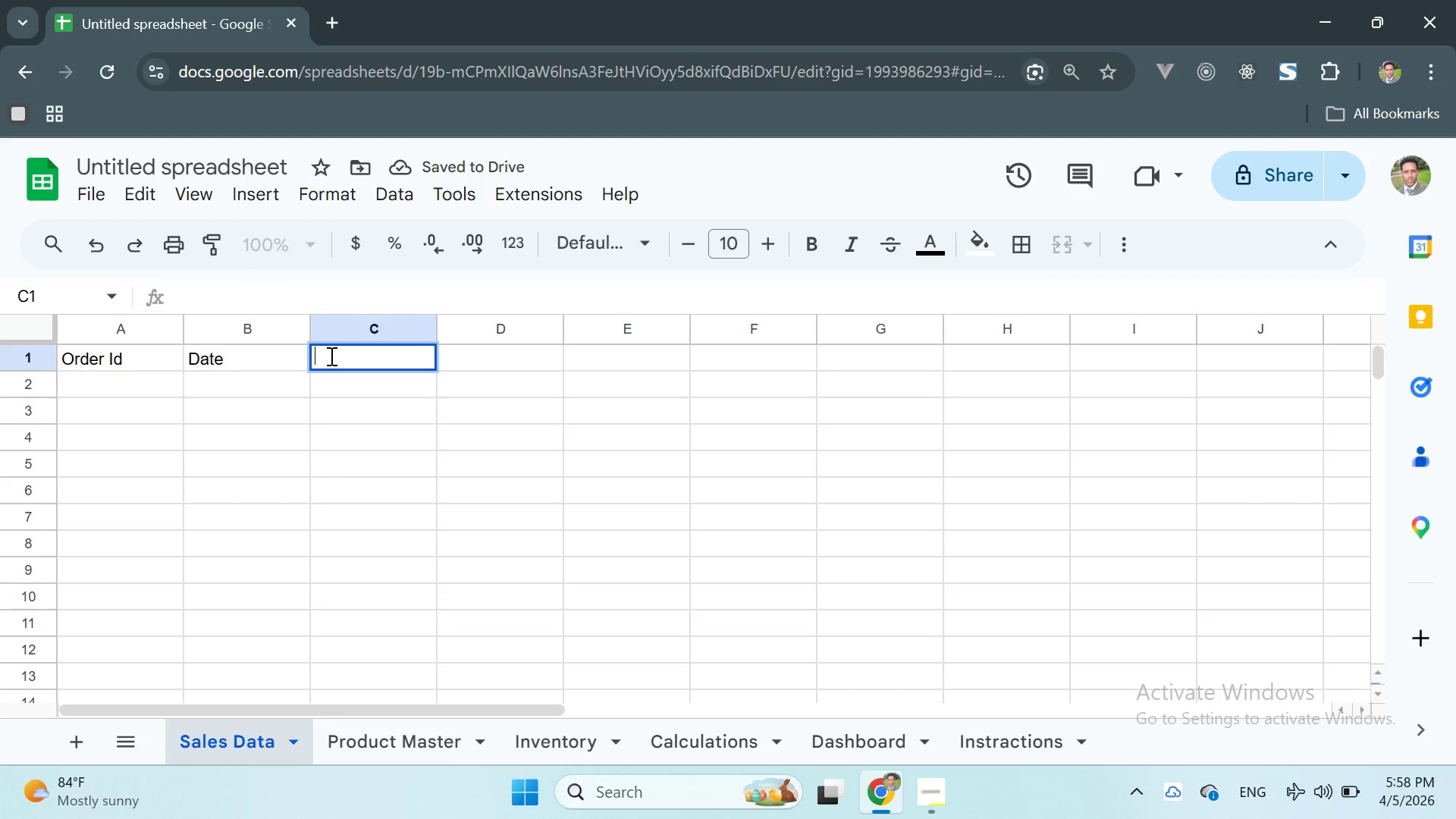 
type(p)
key(Backspace)
type(Product Name)
 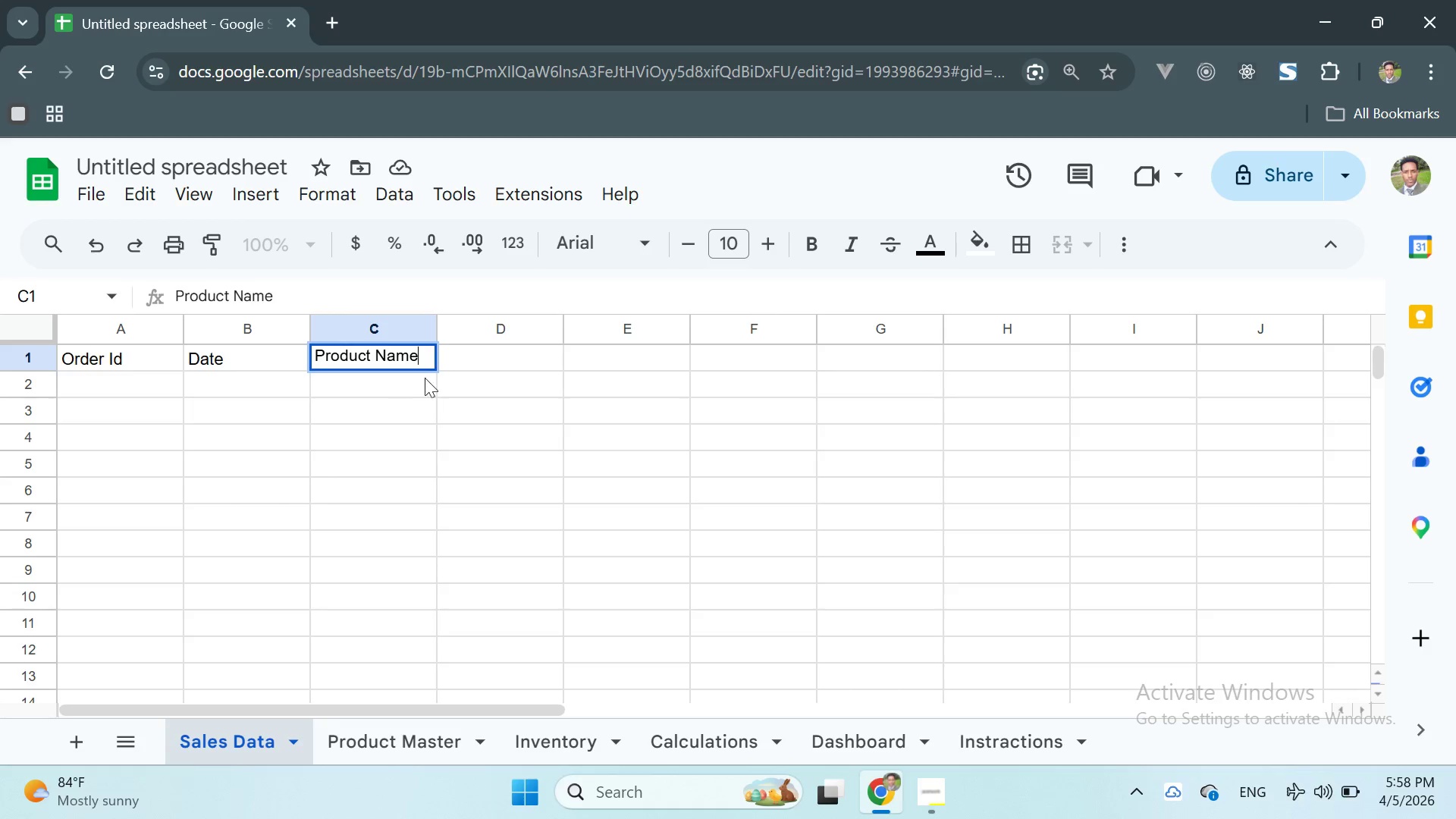 
double_click([474, 361])
 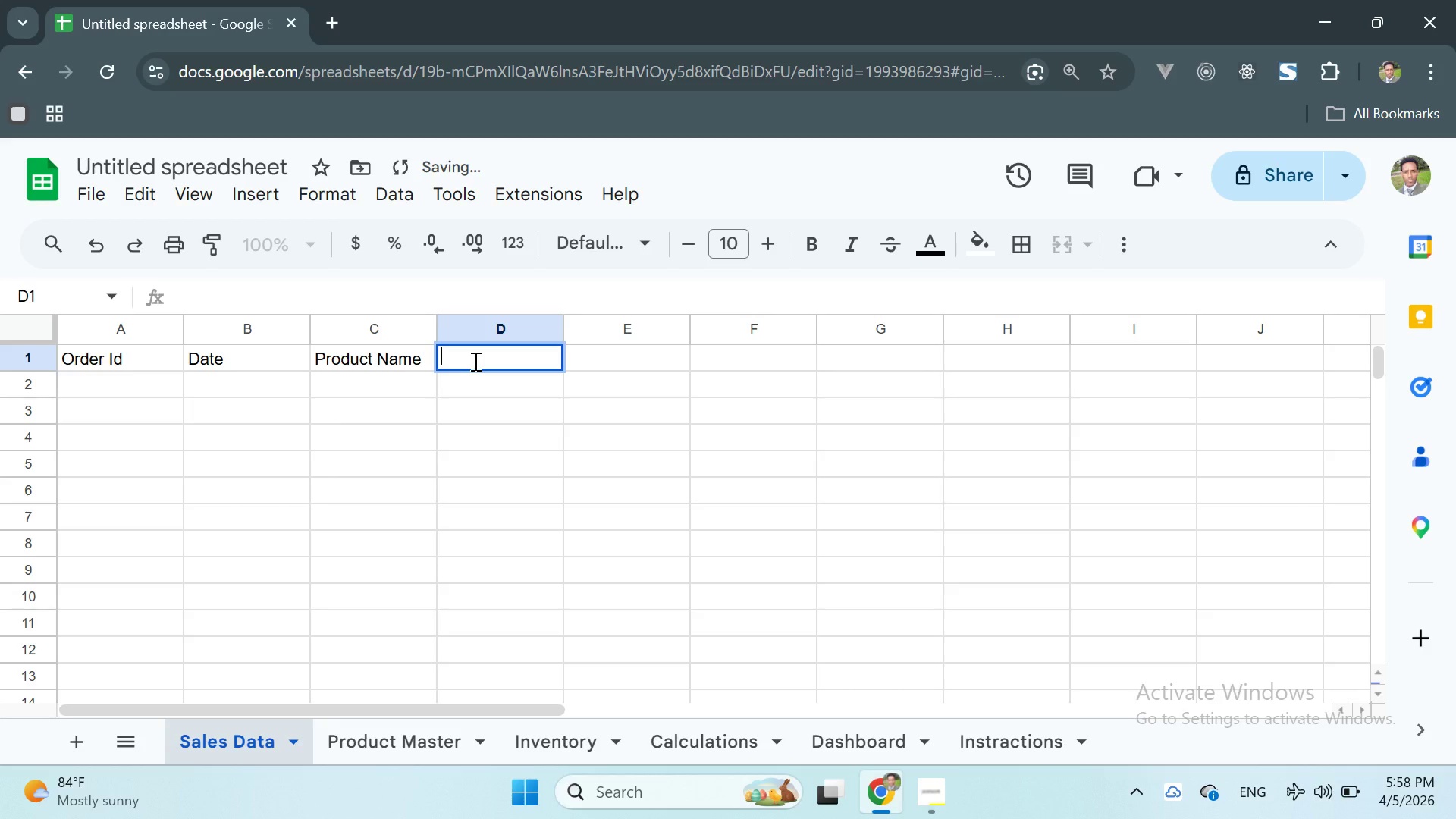 
type(Qan)
key(Backspace)
key(Backspace)
type(auntity)
 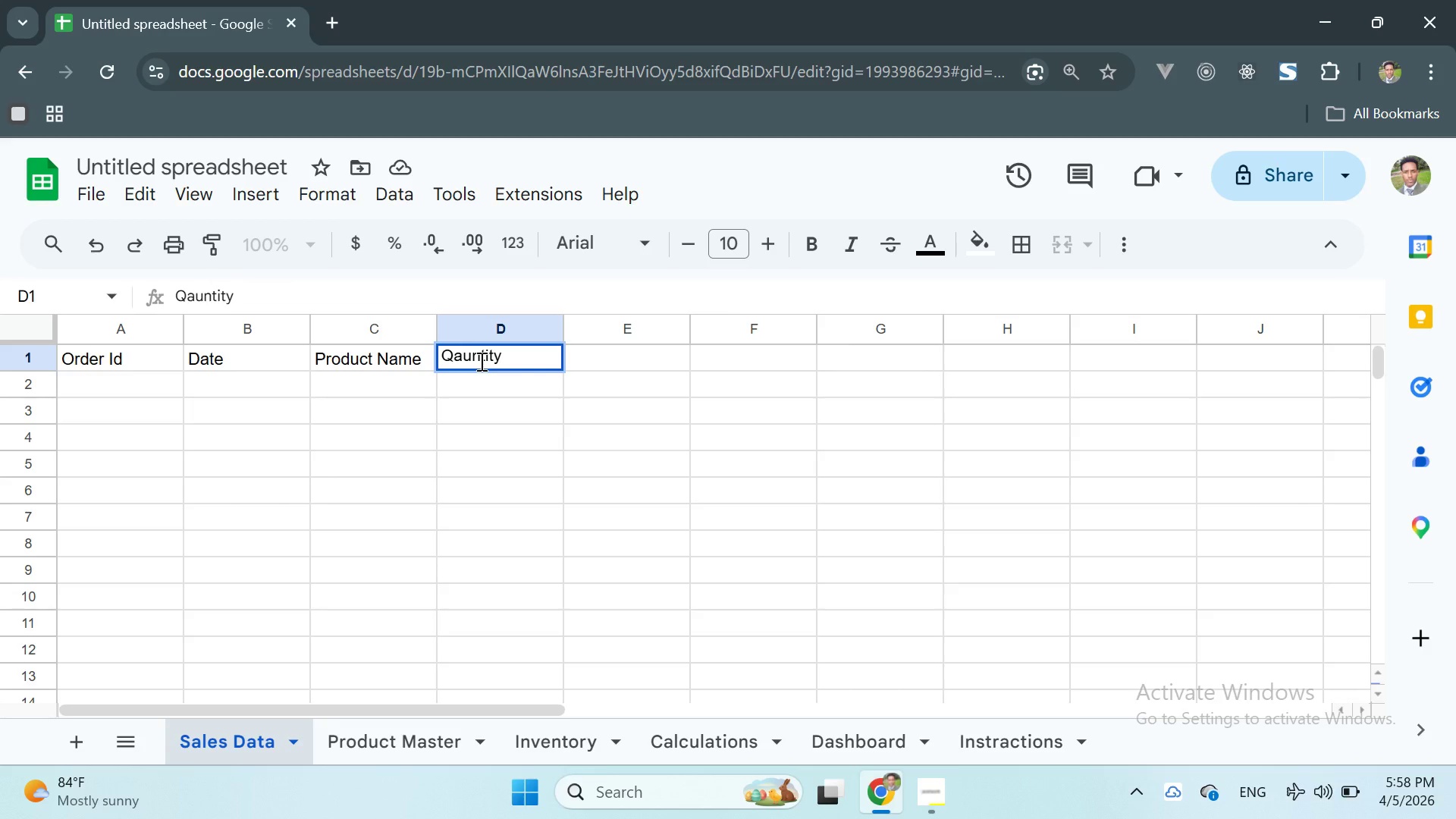 
wait(10.0)
 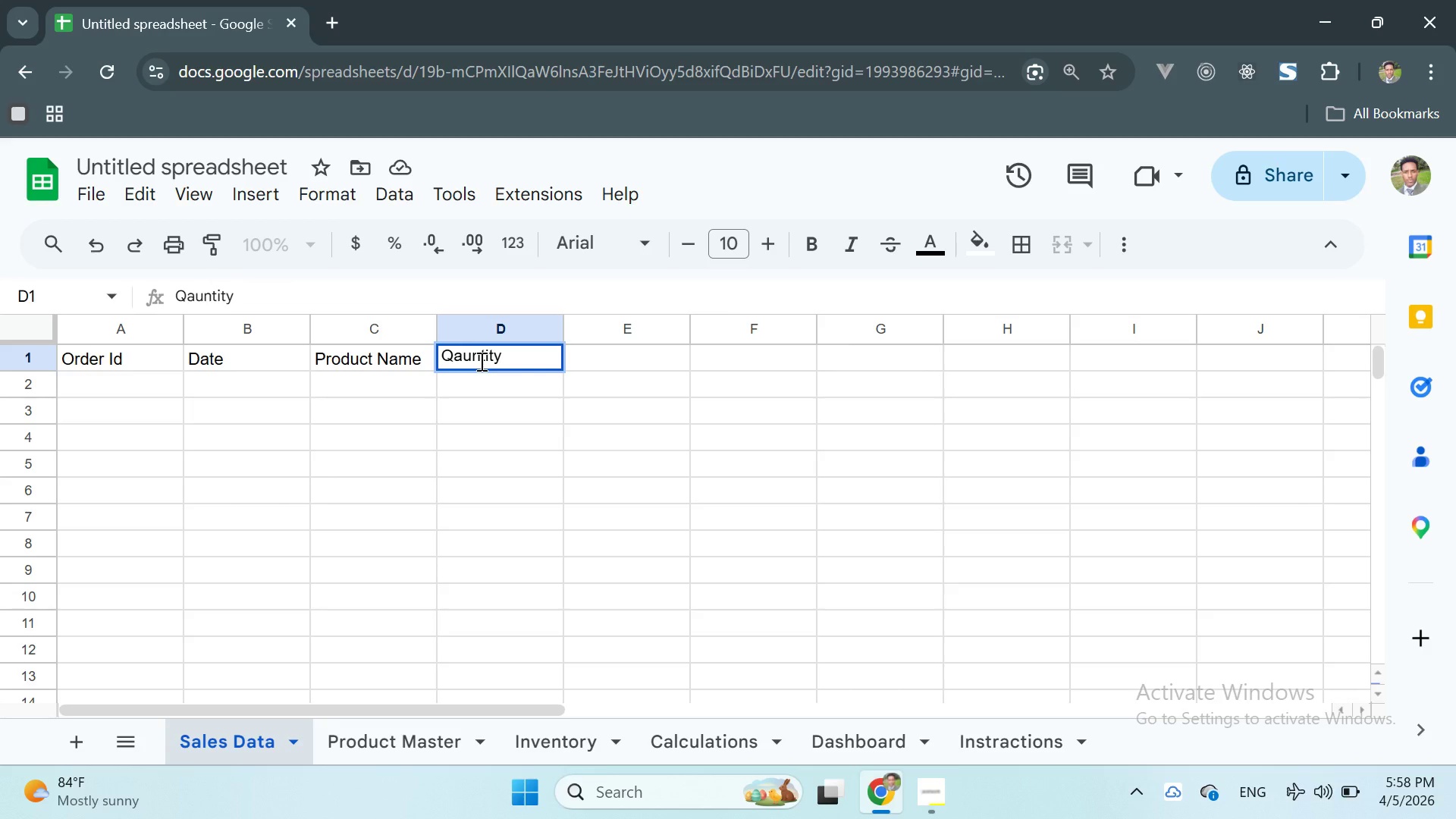 
left_click([472, 357])
 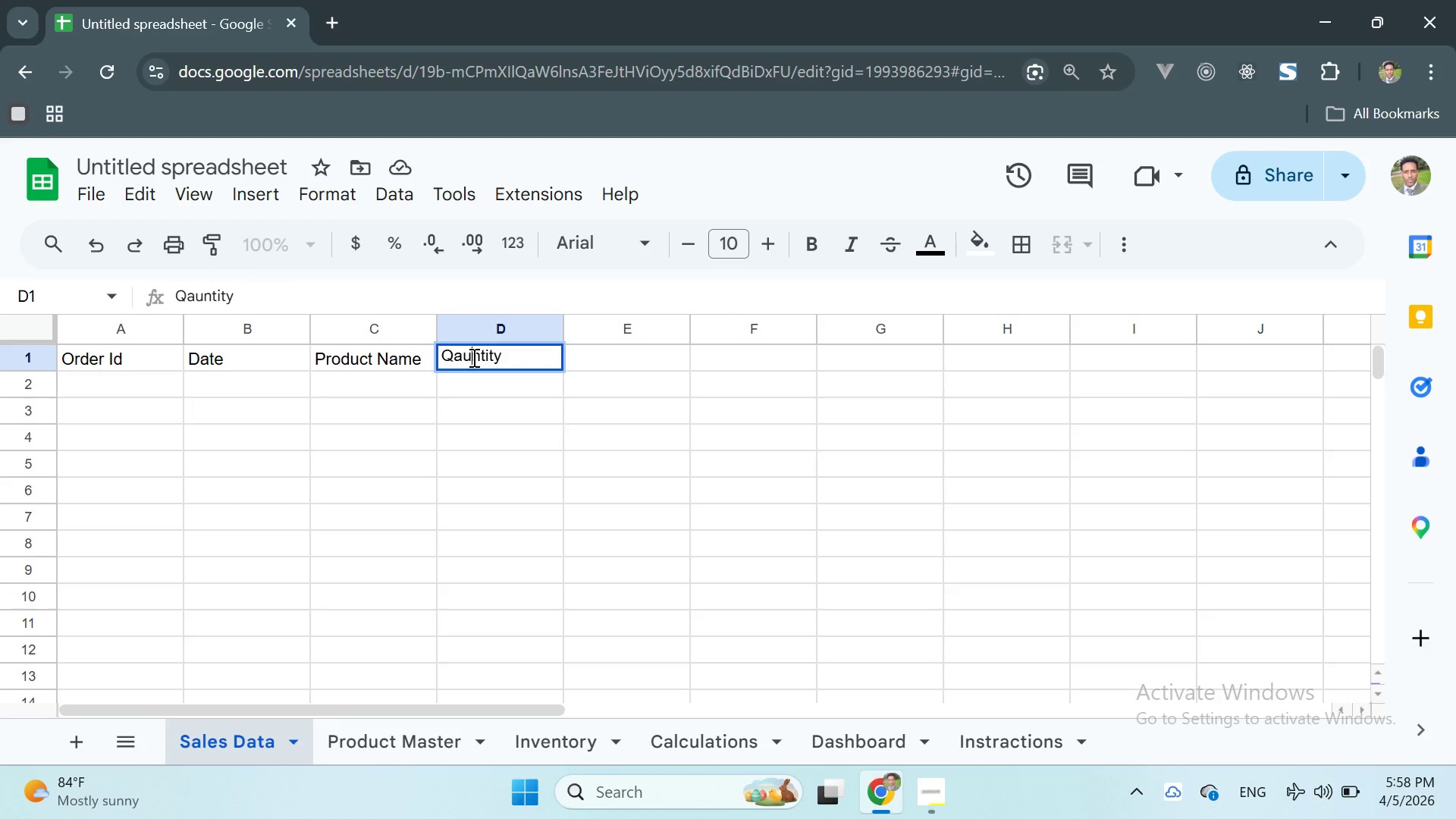 
key(Backspace)
key(Backspace)
type(ua)
 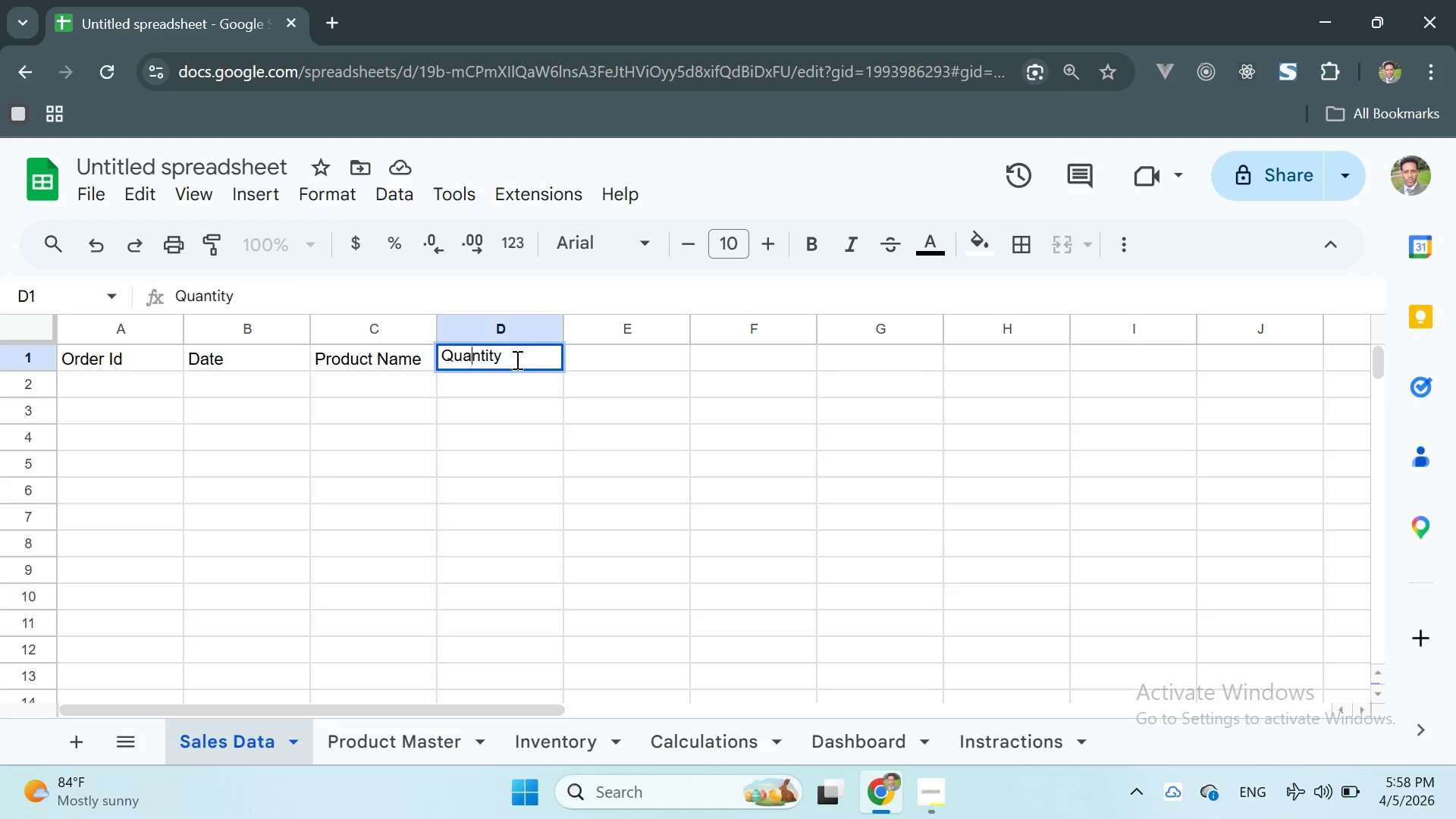 
left_click([518, 359])
 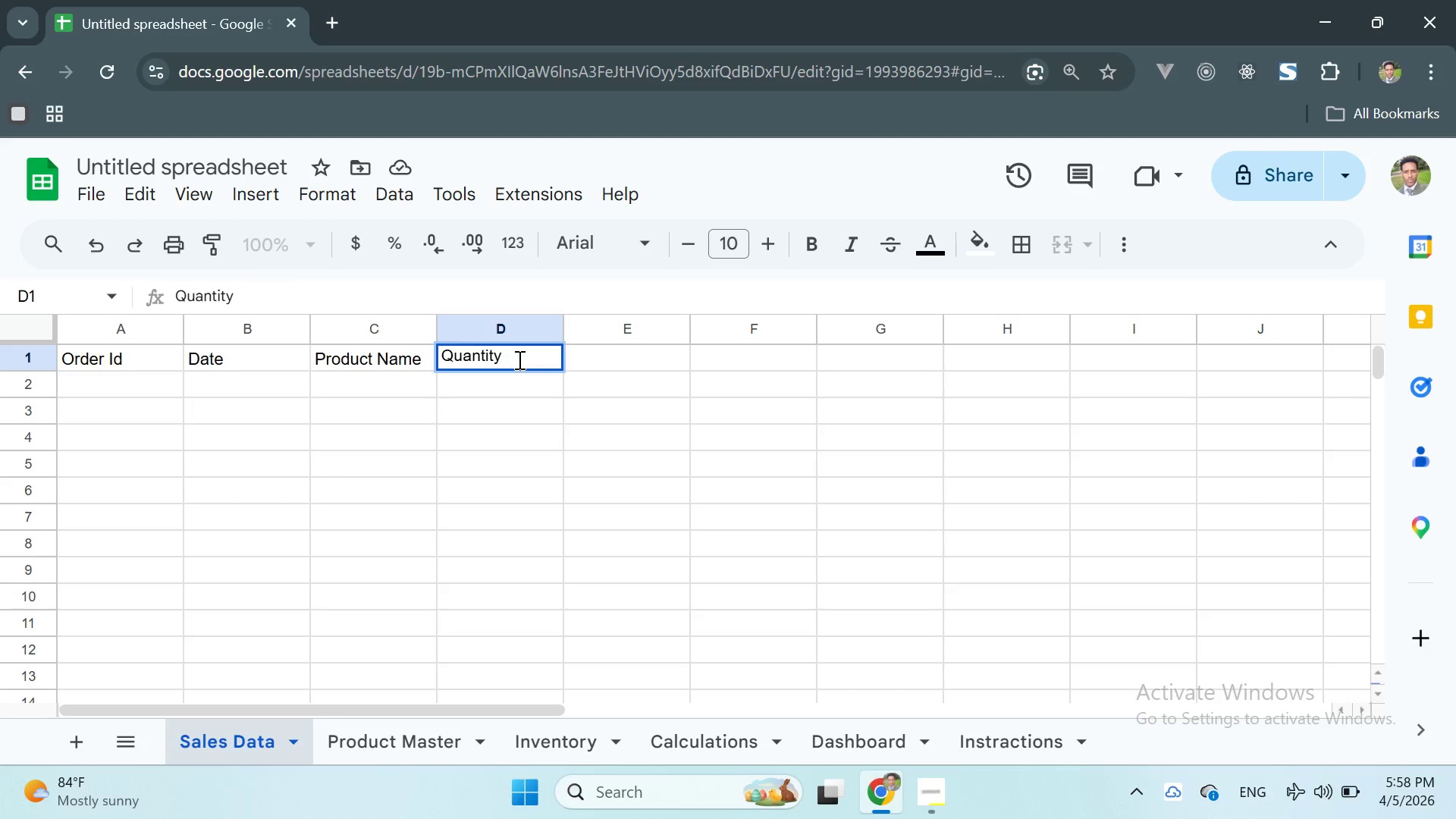 
key(Enter)
 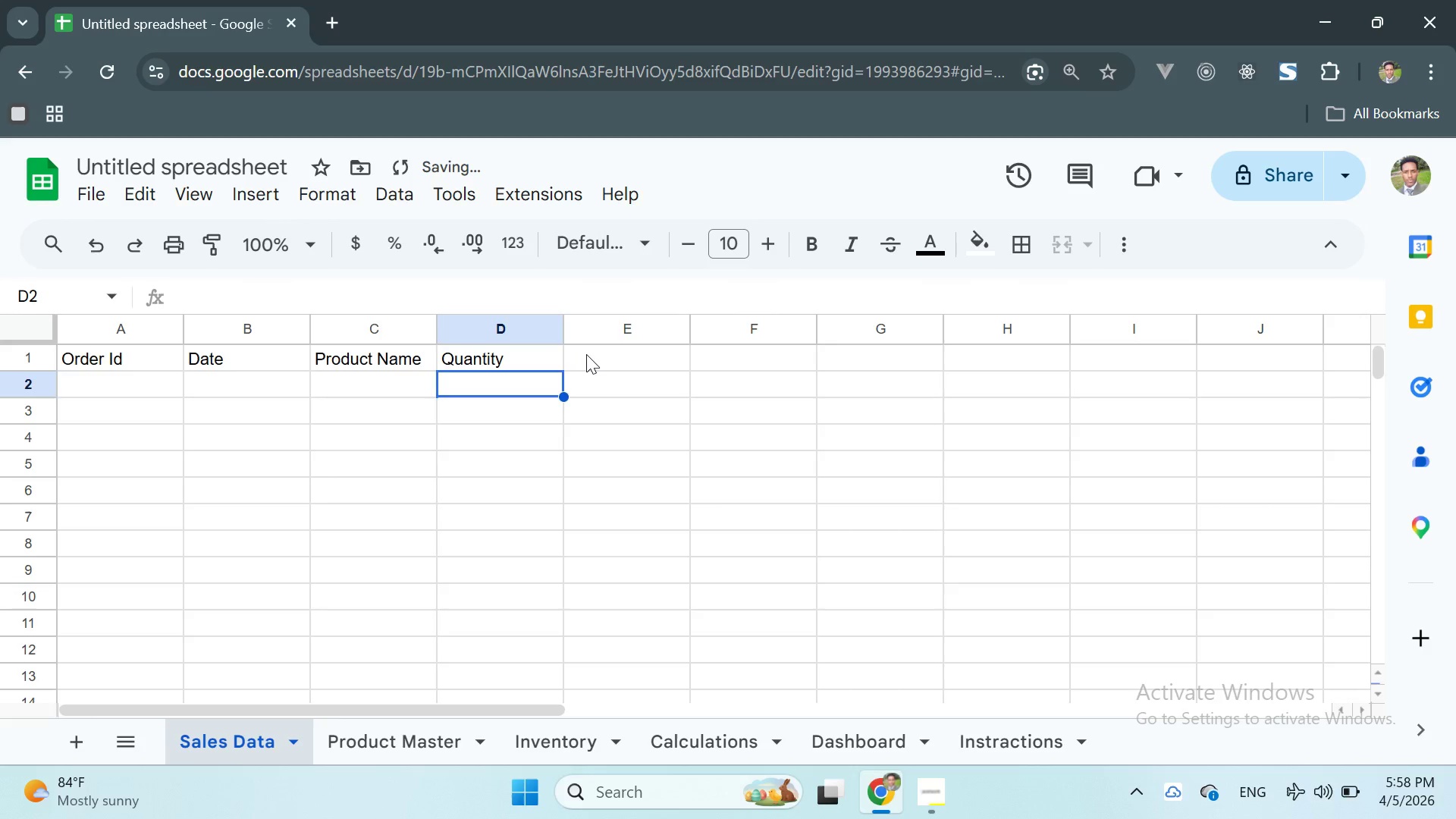 
double_click([586, 353])
 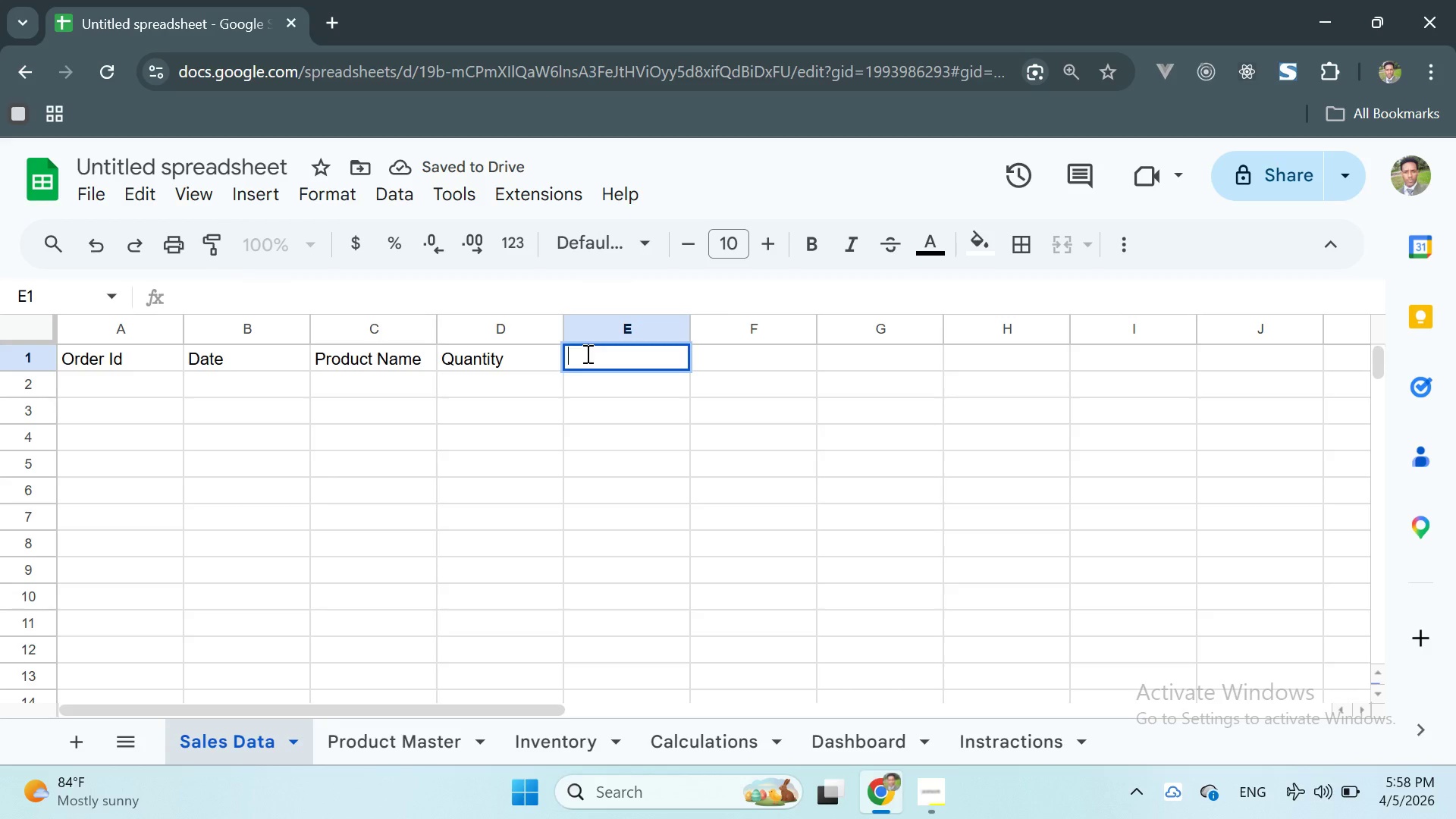 
type(Unit Price )
key(Backspace)
 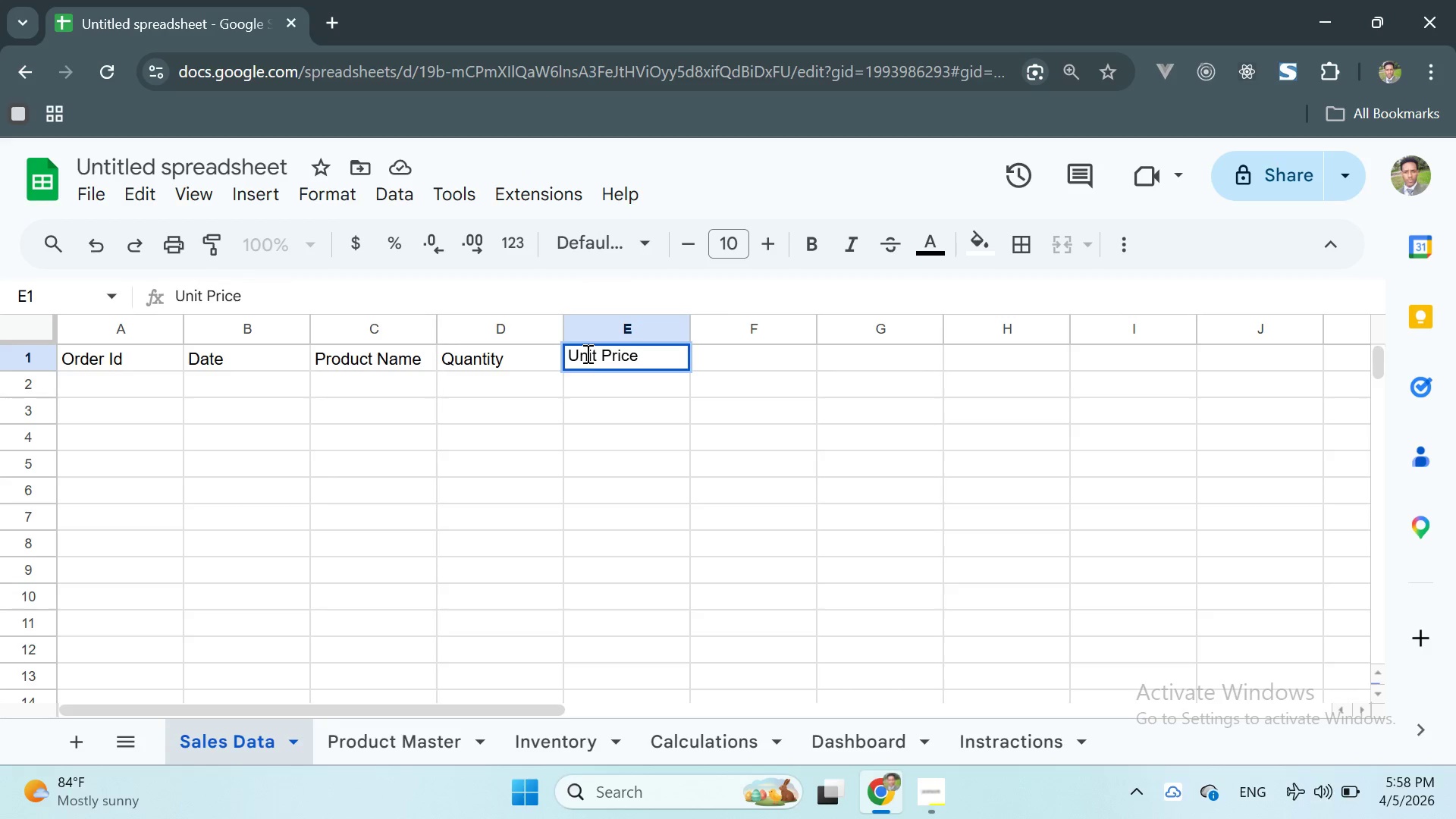 
key(Enter)
 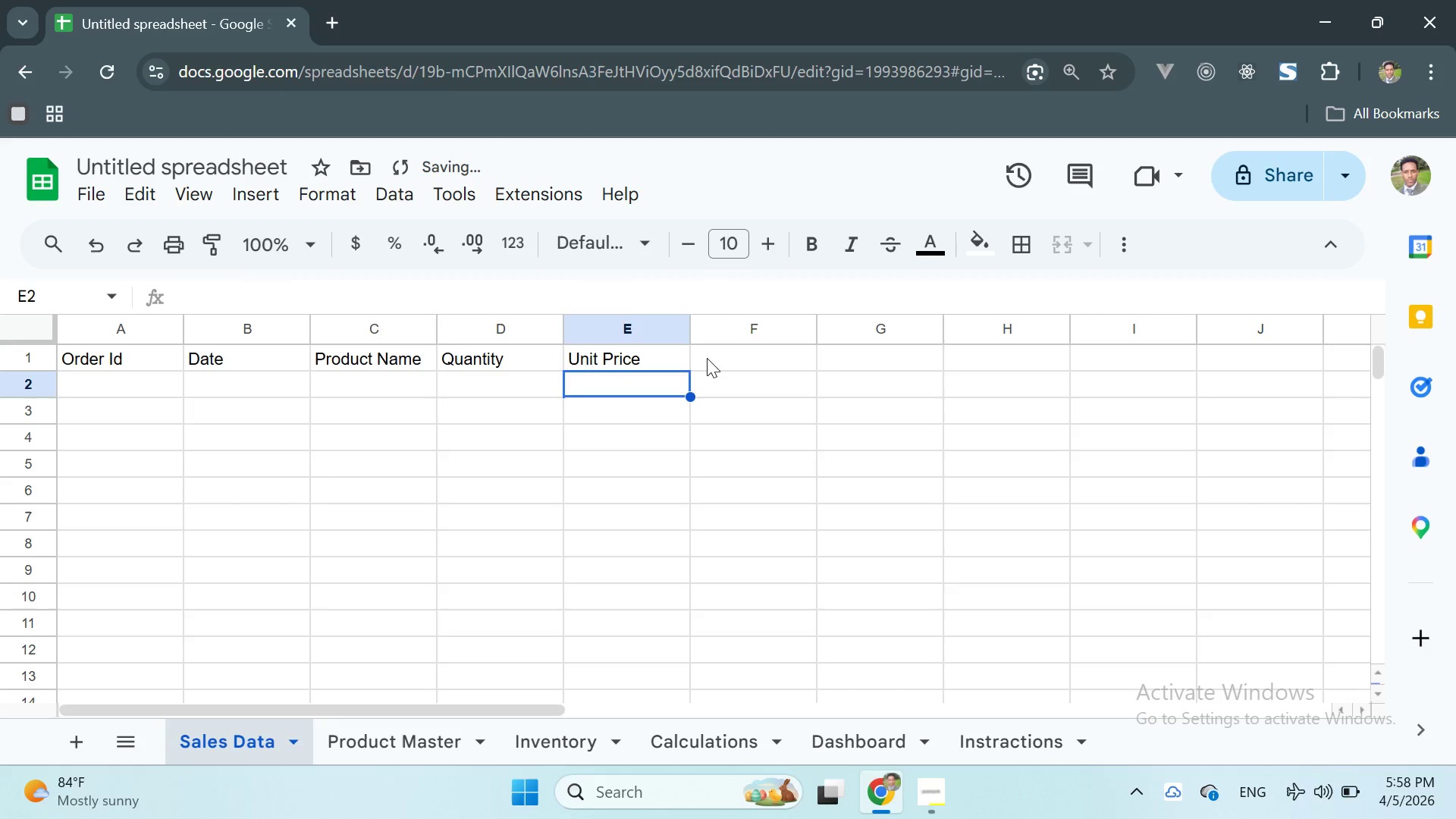 
double_click([712, 358])
 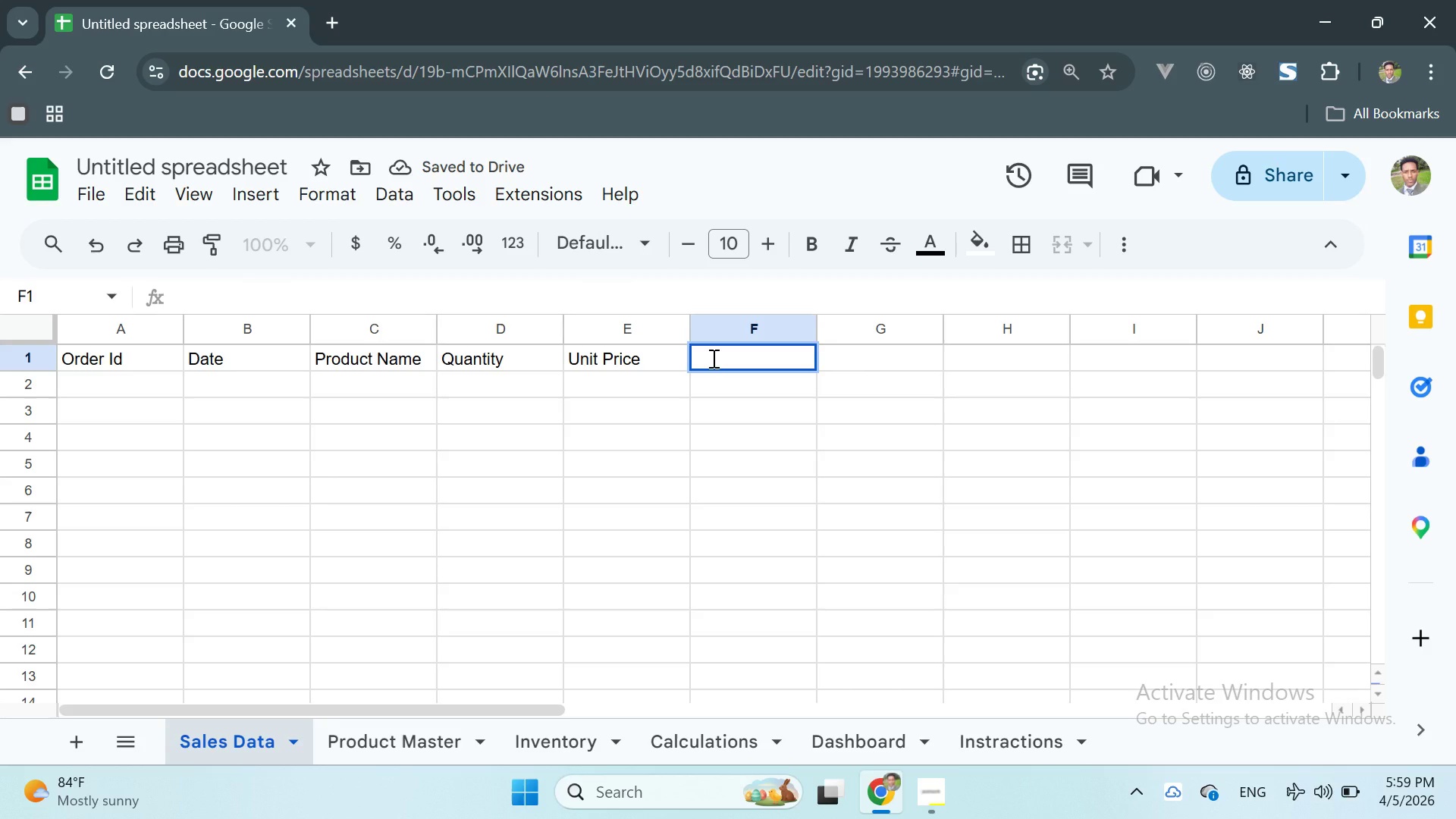 
type(Category)
 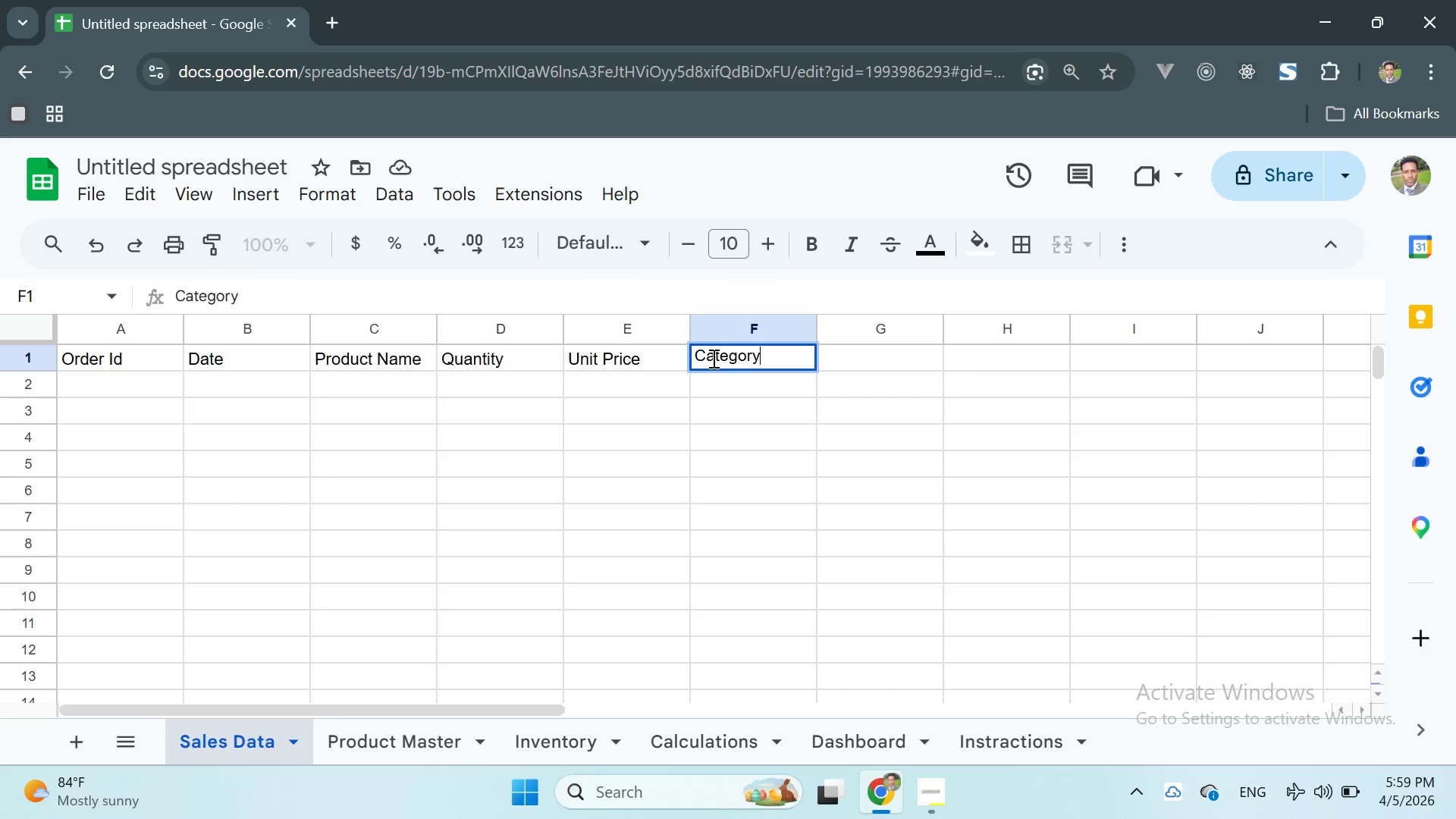 
key(Enter)
 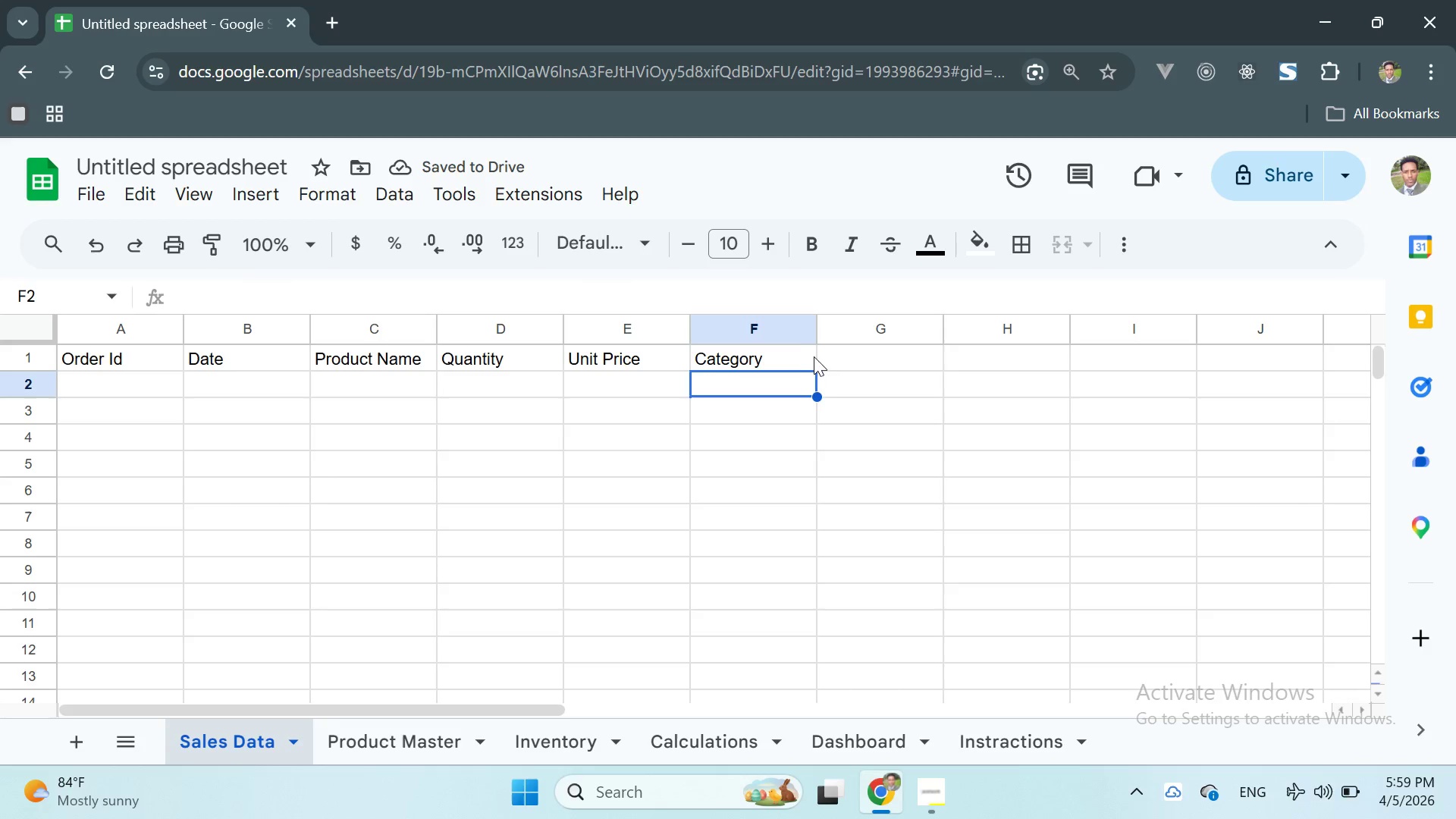 
double_click([857, 362])
 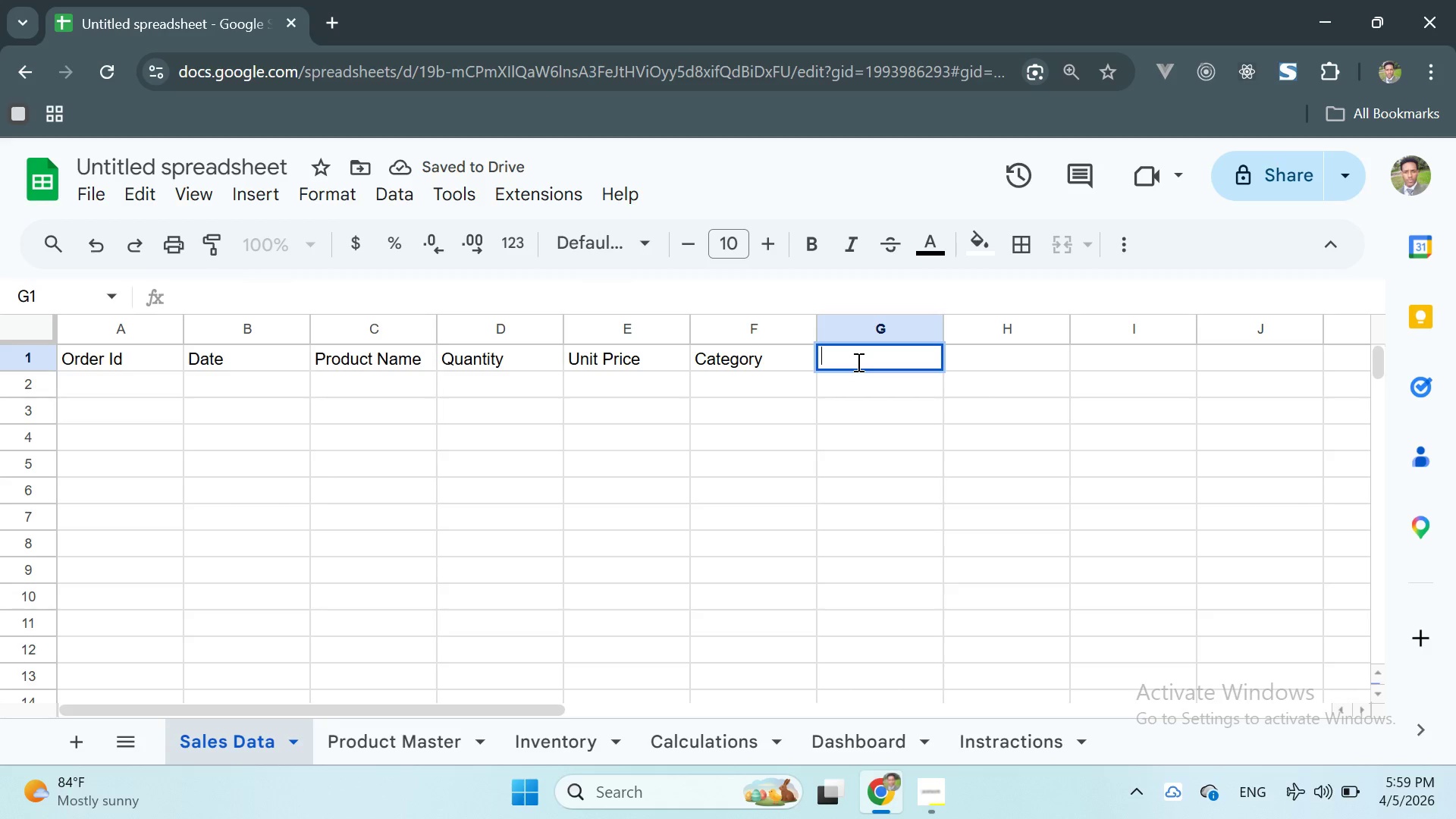 
type(Sales Amount)
 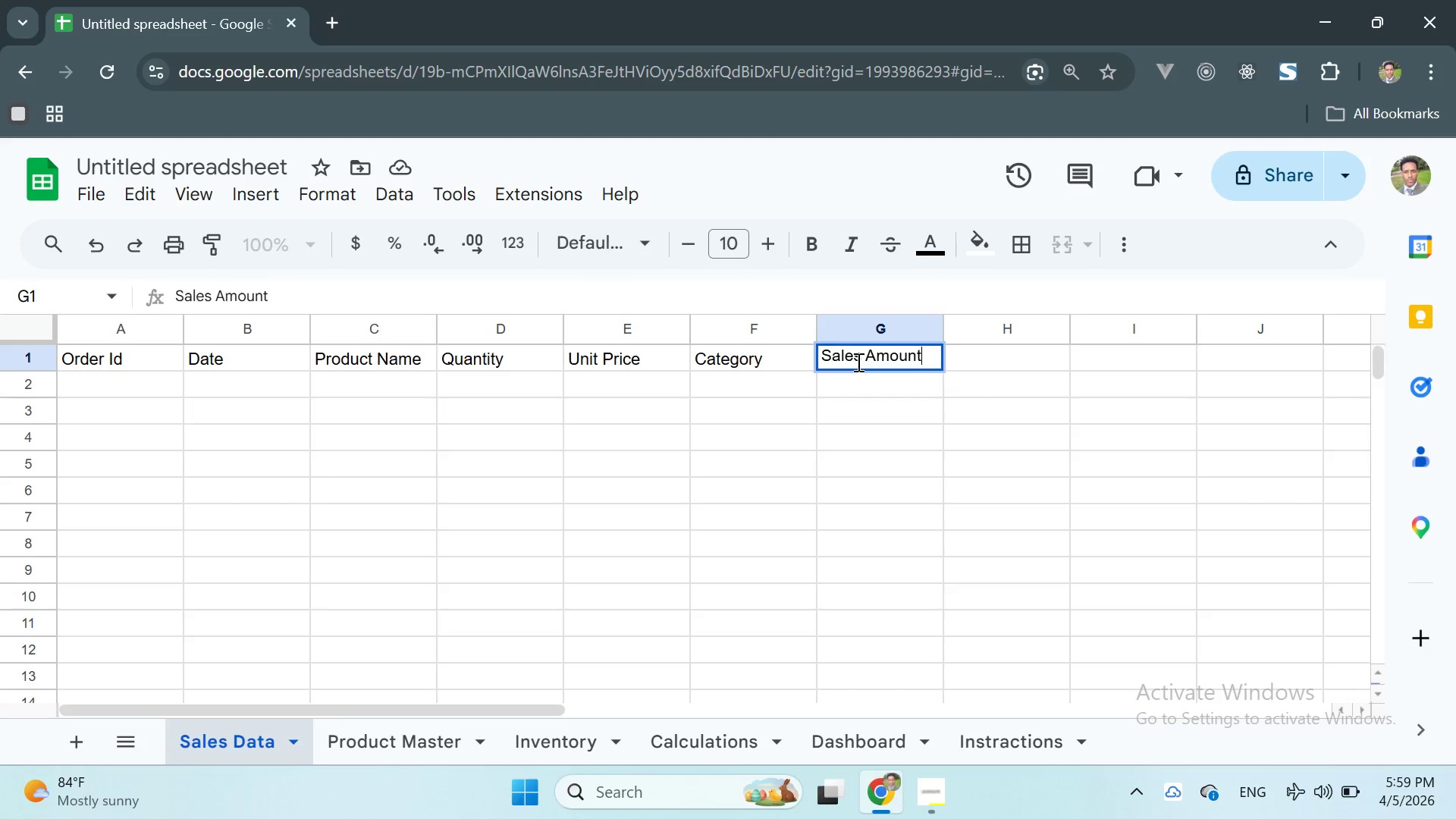 
key(Enter)
 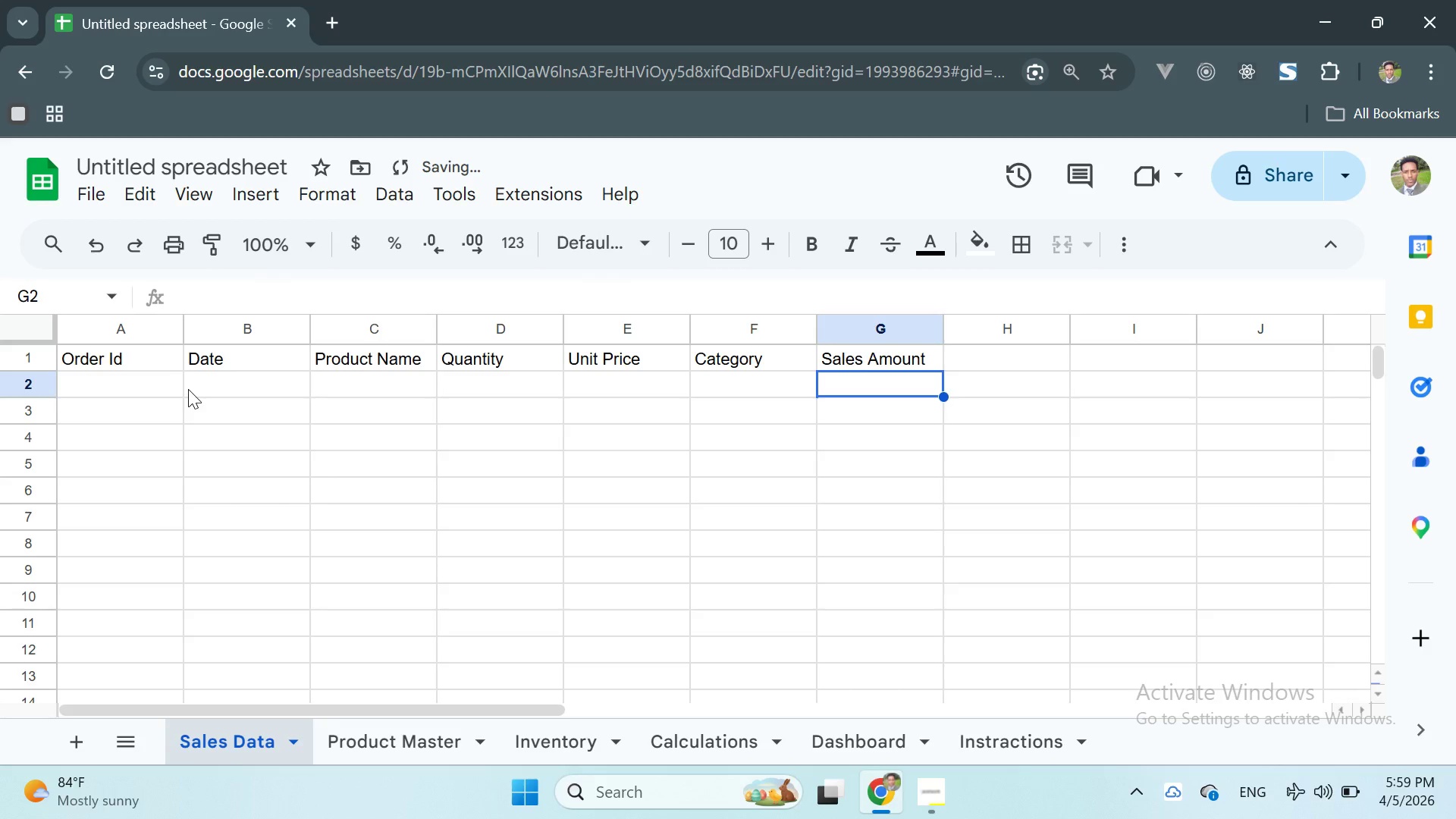 
left_click([82, 390])
 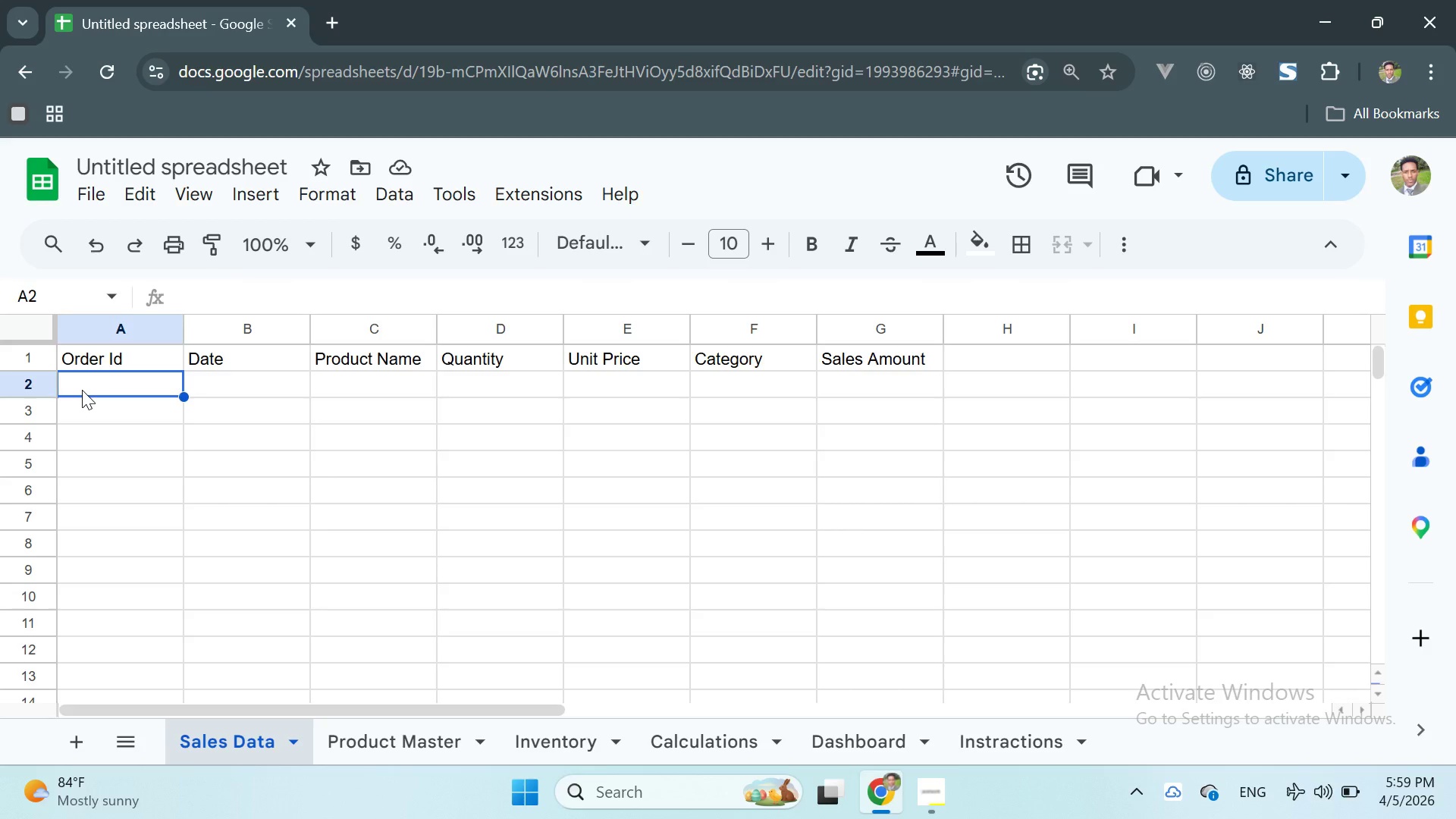 
wait(7.59)
 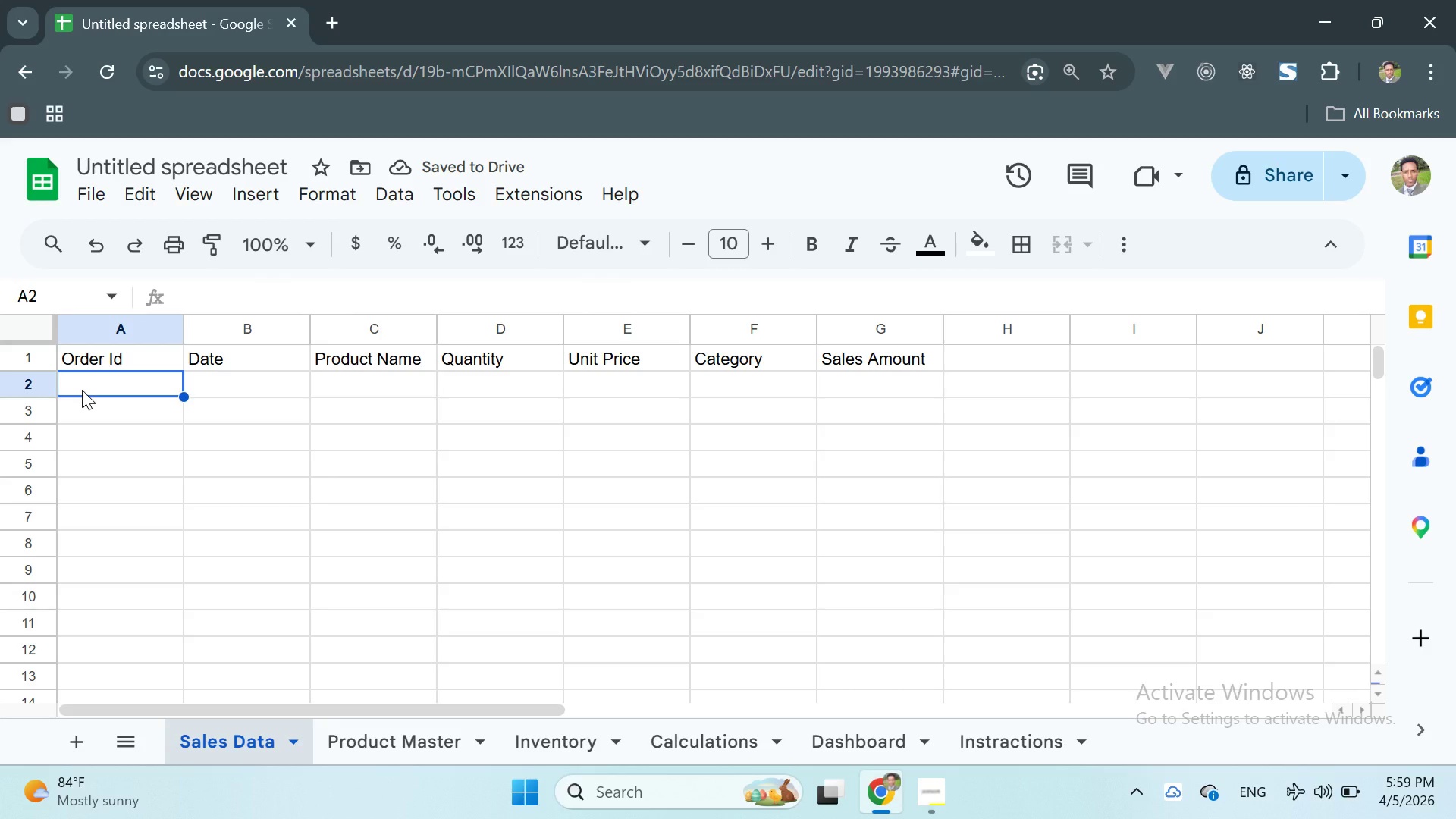 
double_click([115, 385])
 